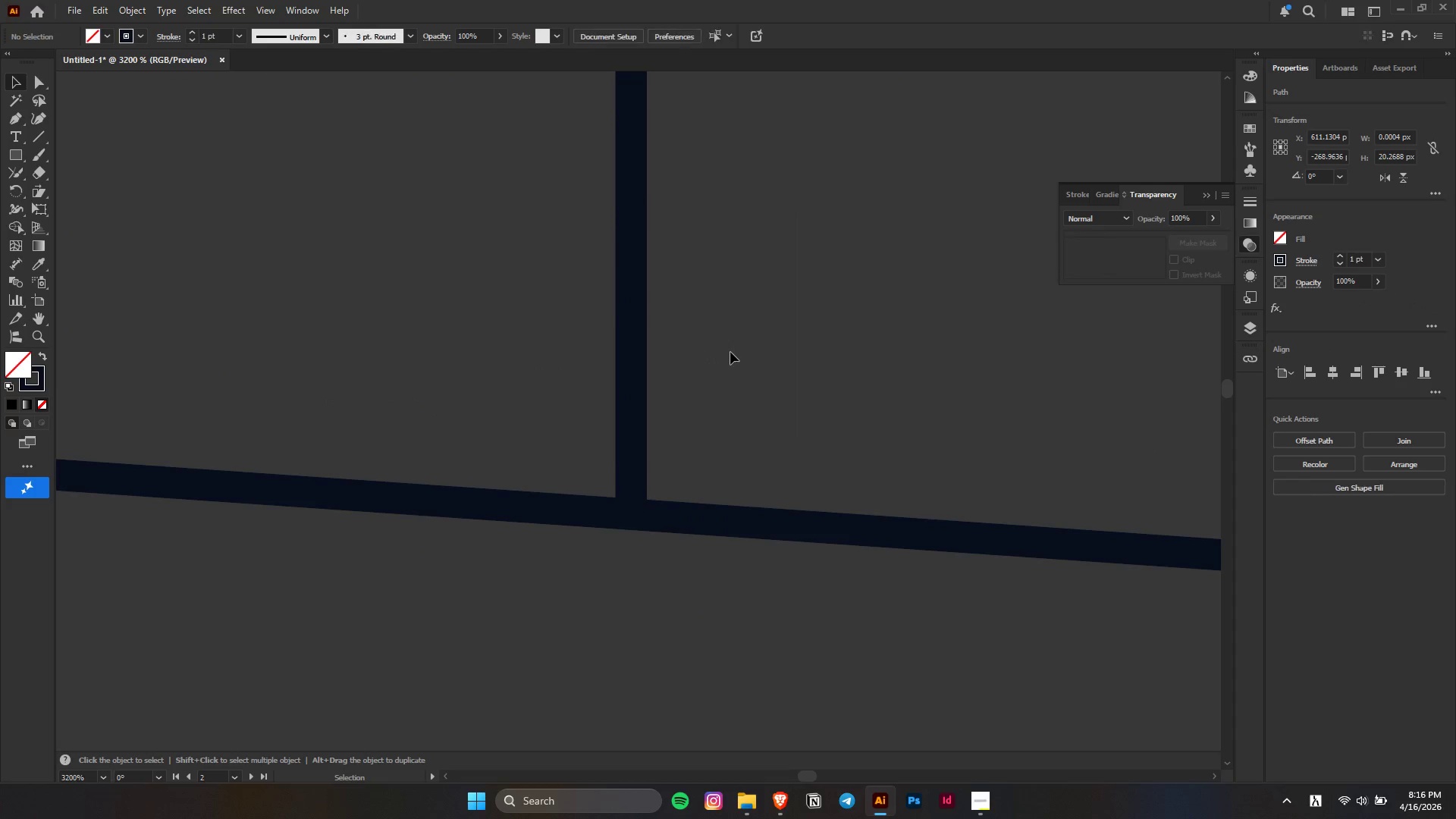 
hold_key(key=ShiftLeft, duration=1.5)
 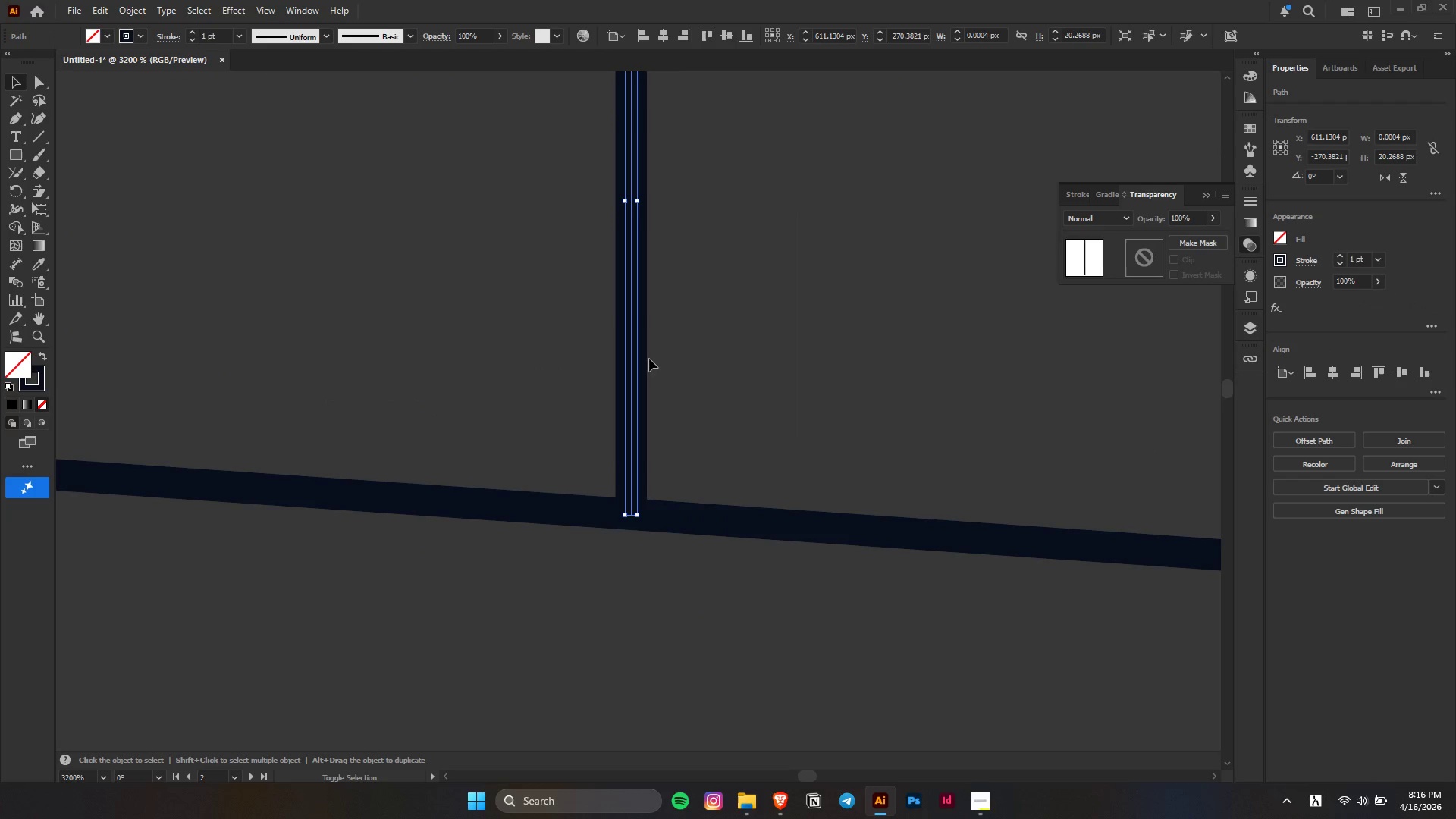 
key(Shift+ShiftLeft)
 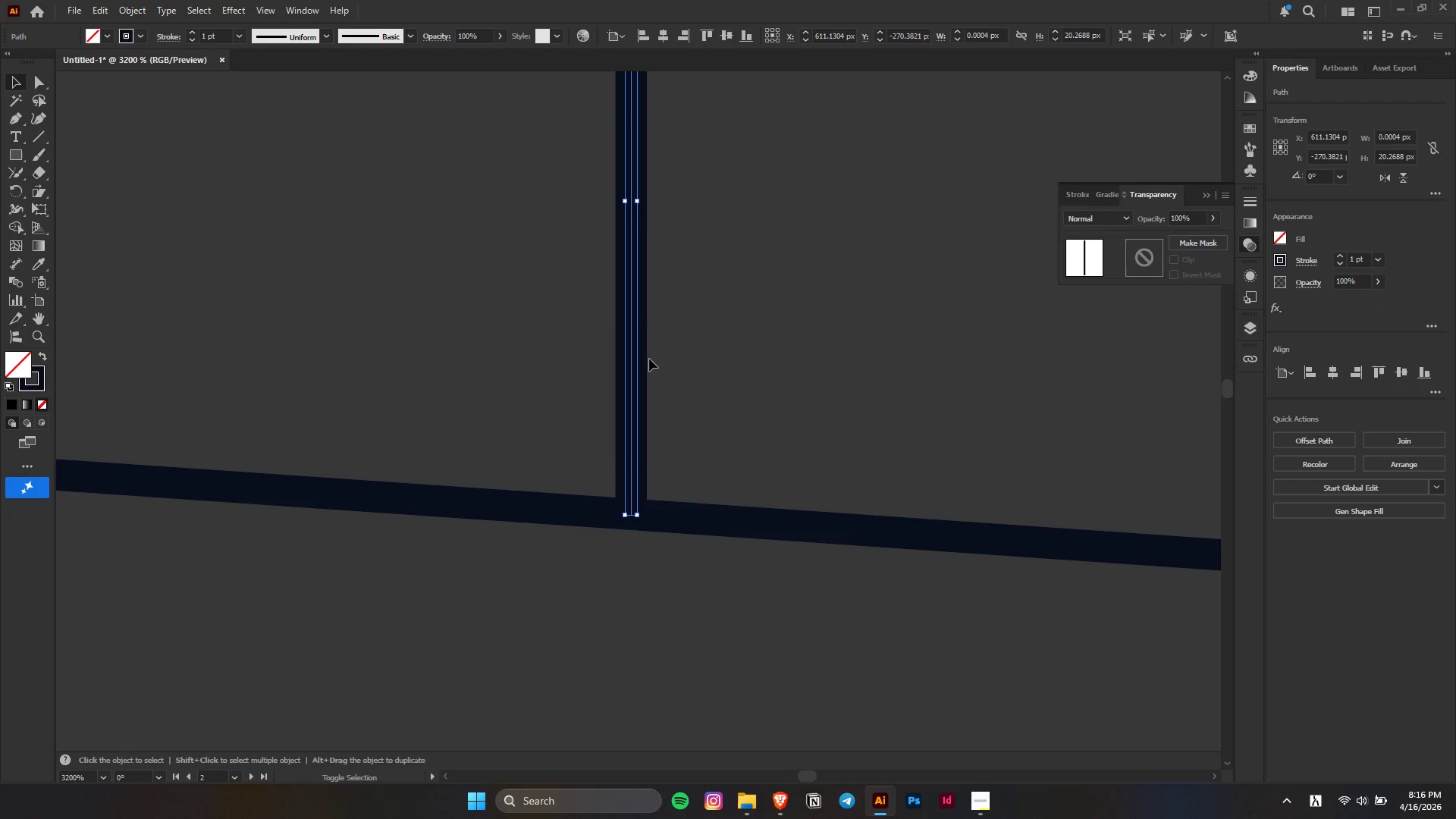 
key(Shift+ShiftLeft)
 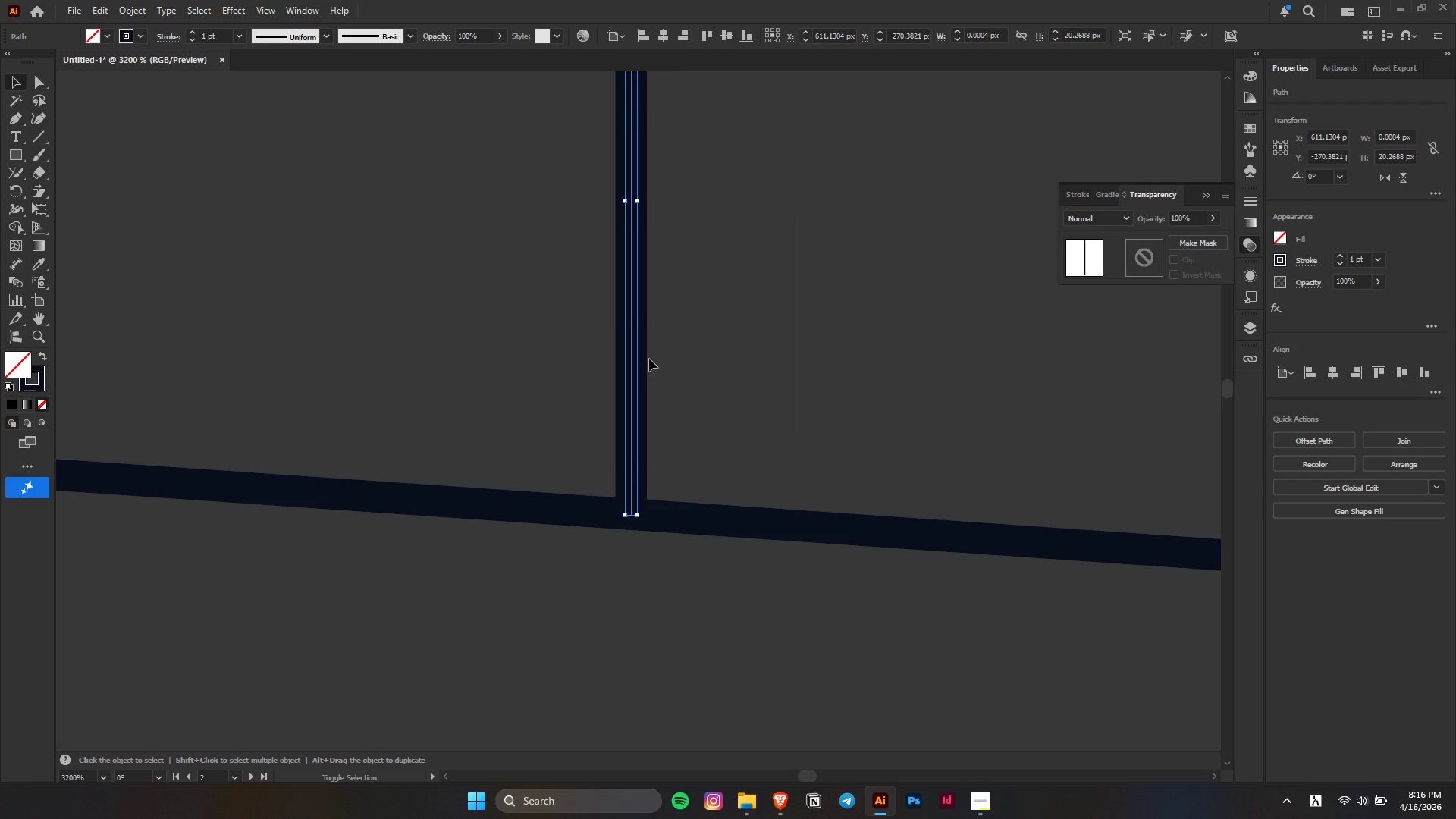 
key(Shift+ShiftLeft)
 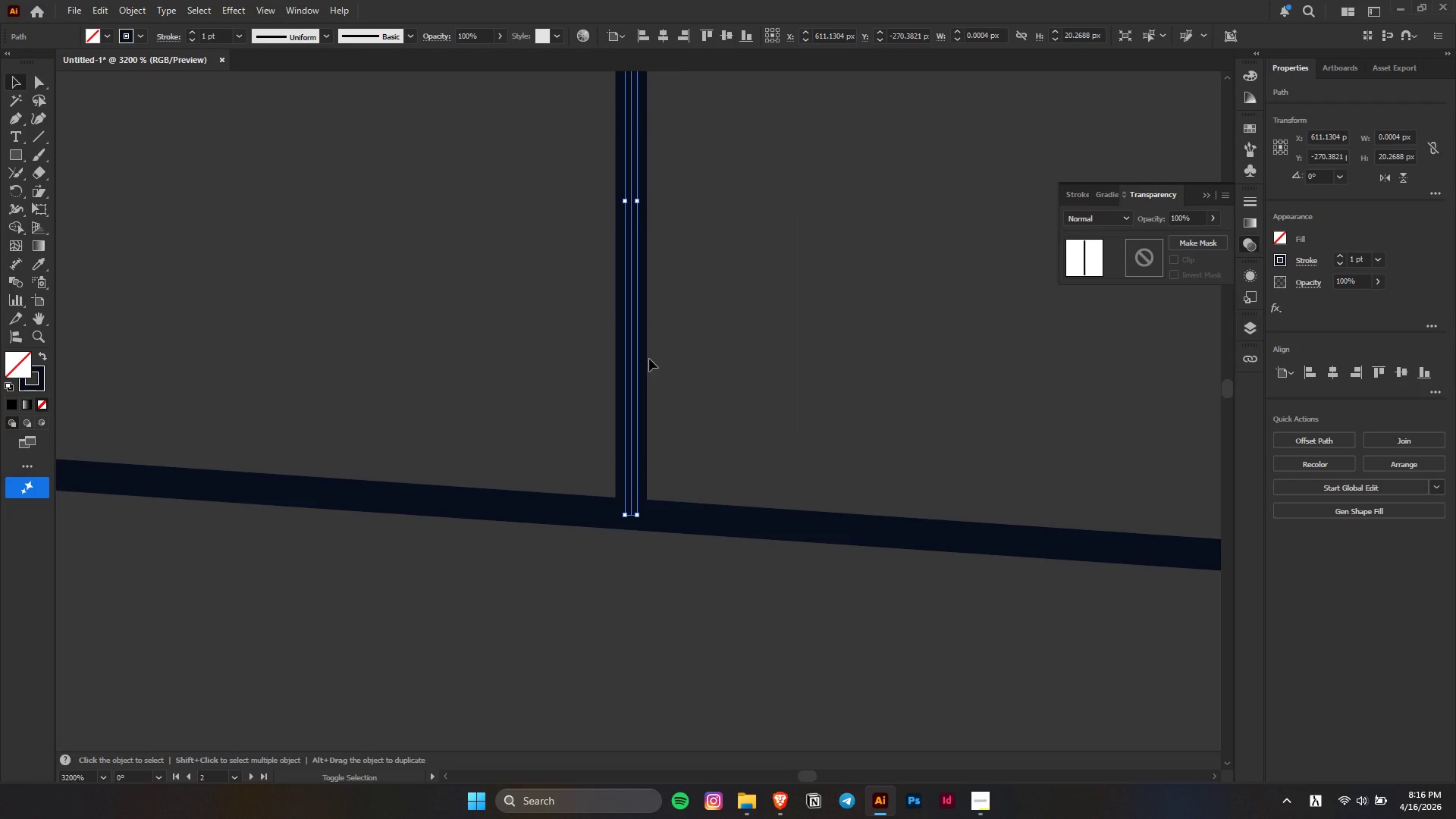 
key(Shift+ShiftLeft)
 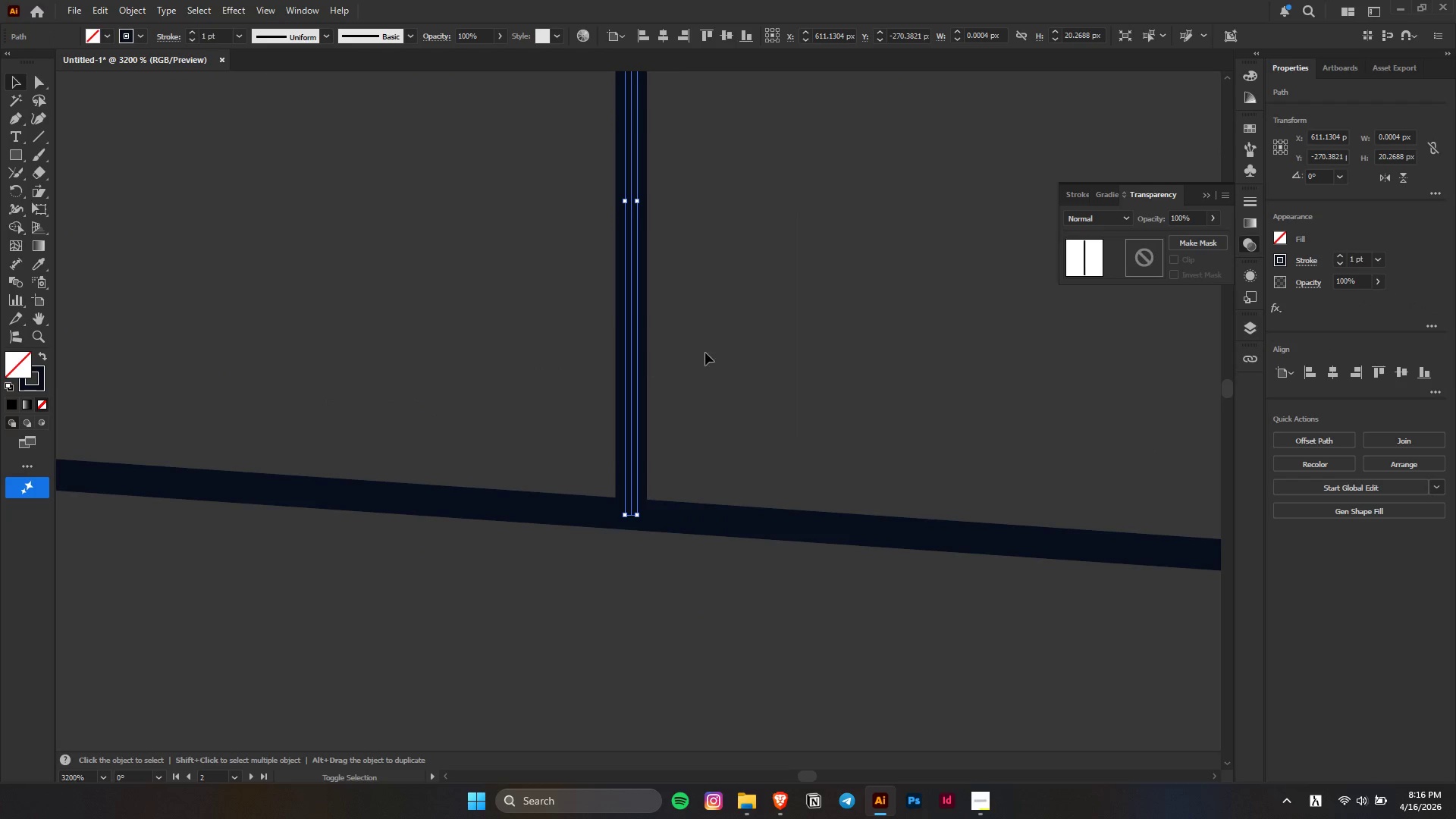 
key(Shift+ShiftLeft)
 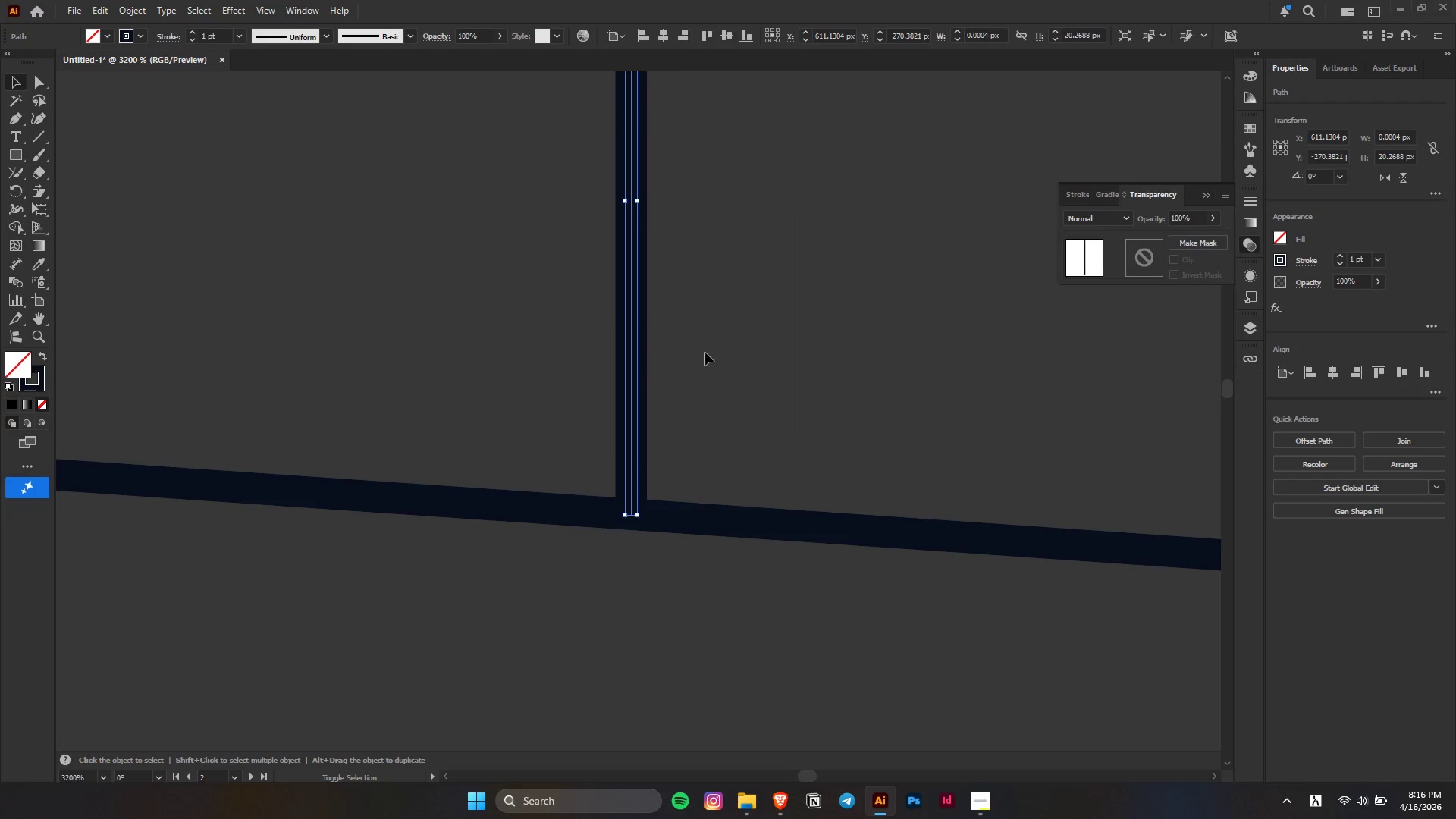 
key(Shift+ShiftLeft)
 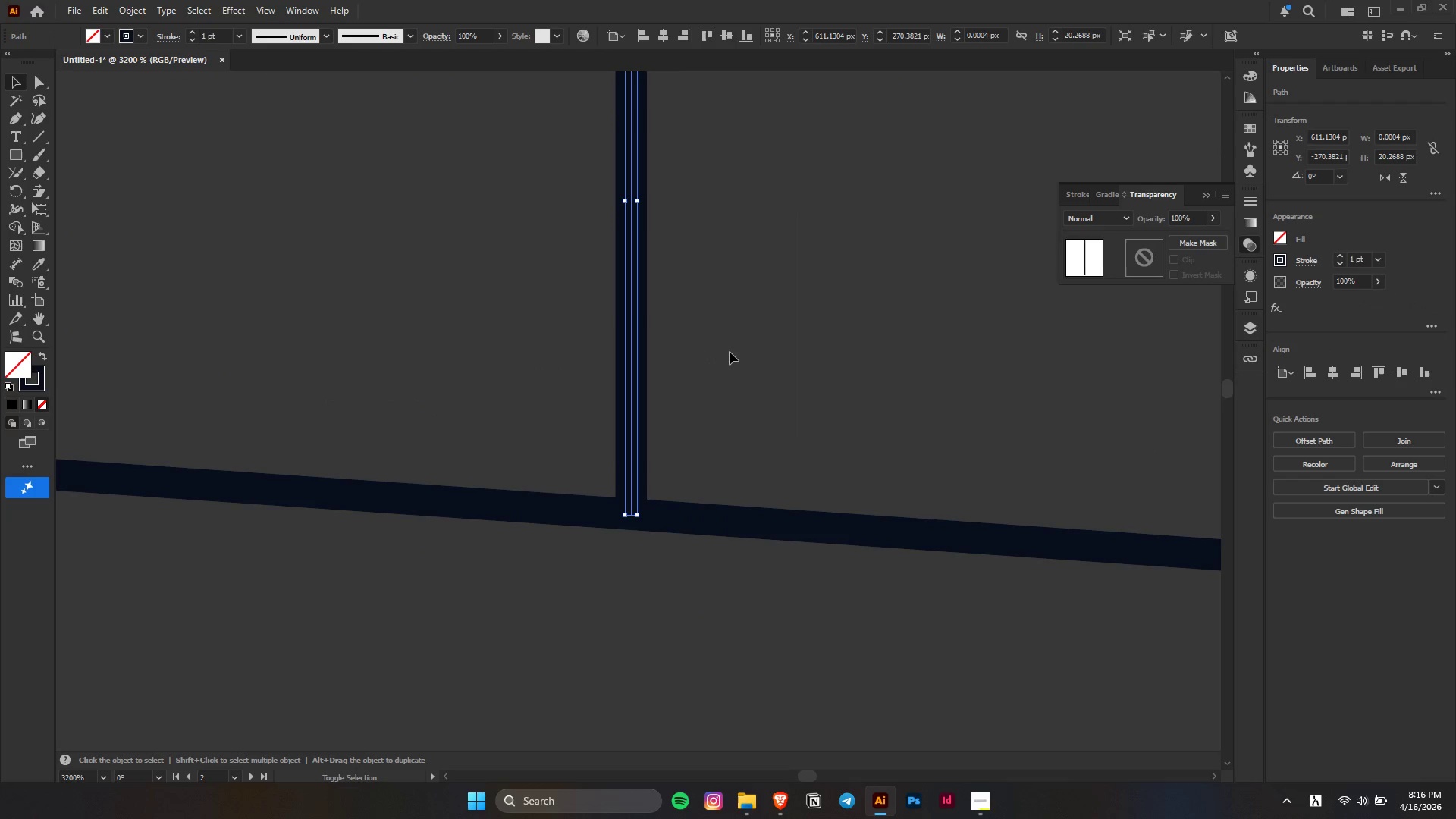 
key(Shift+ShiftLeft)
 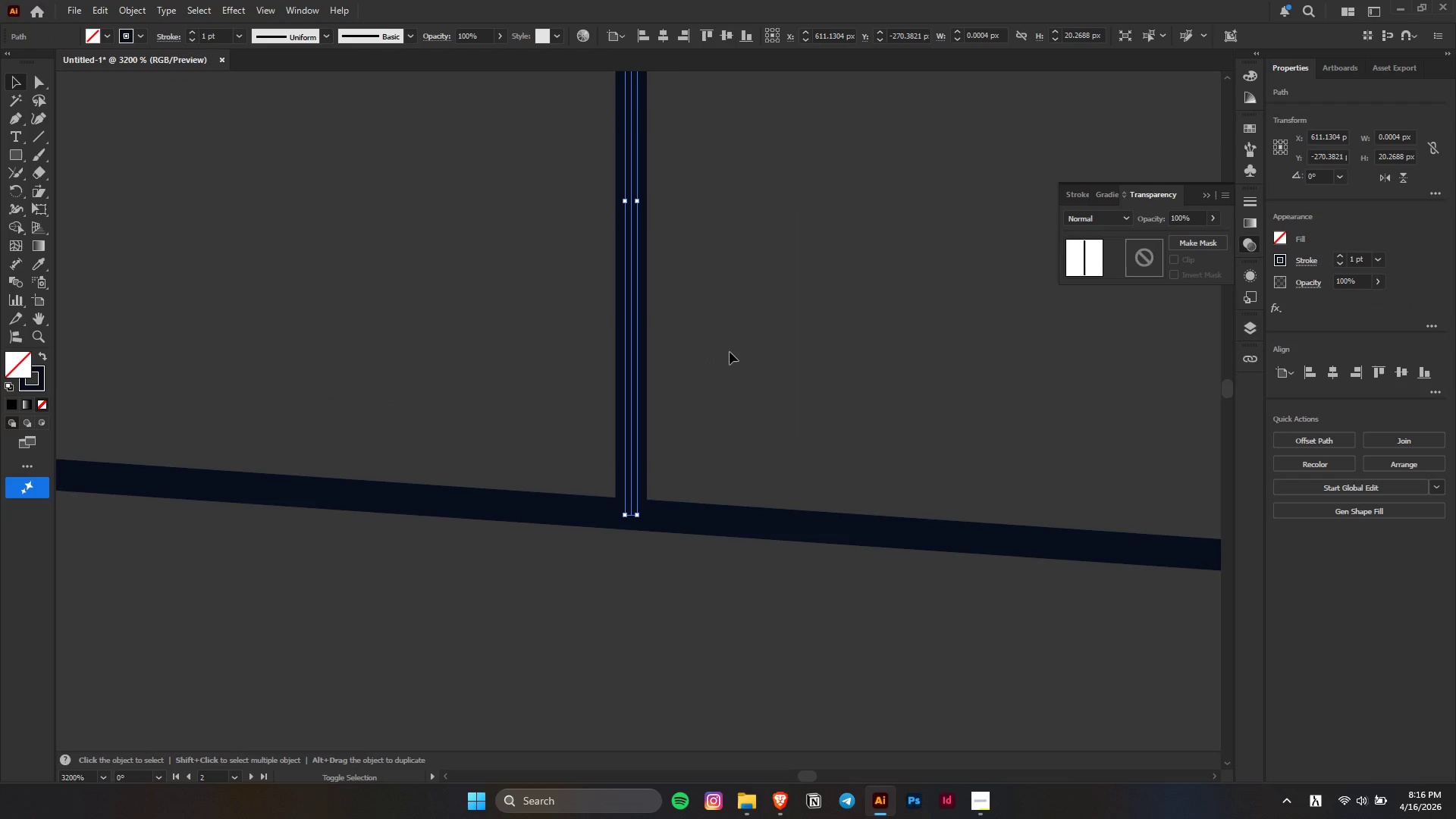 
key(Shift+ShiftLeft)
 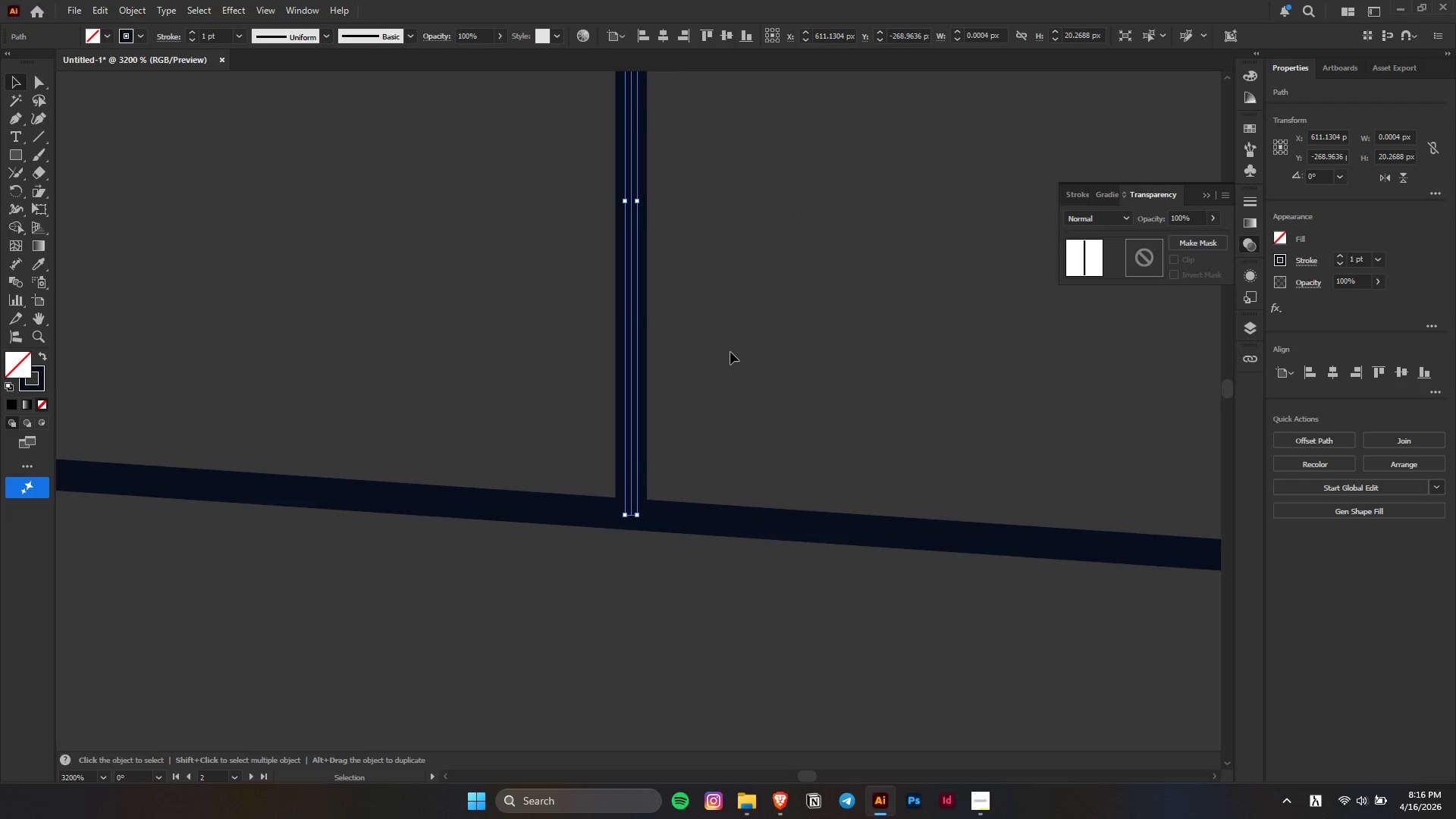 
left_click([730, 352])
 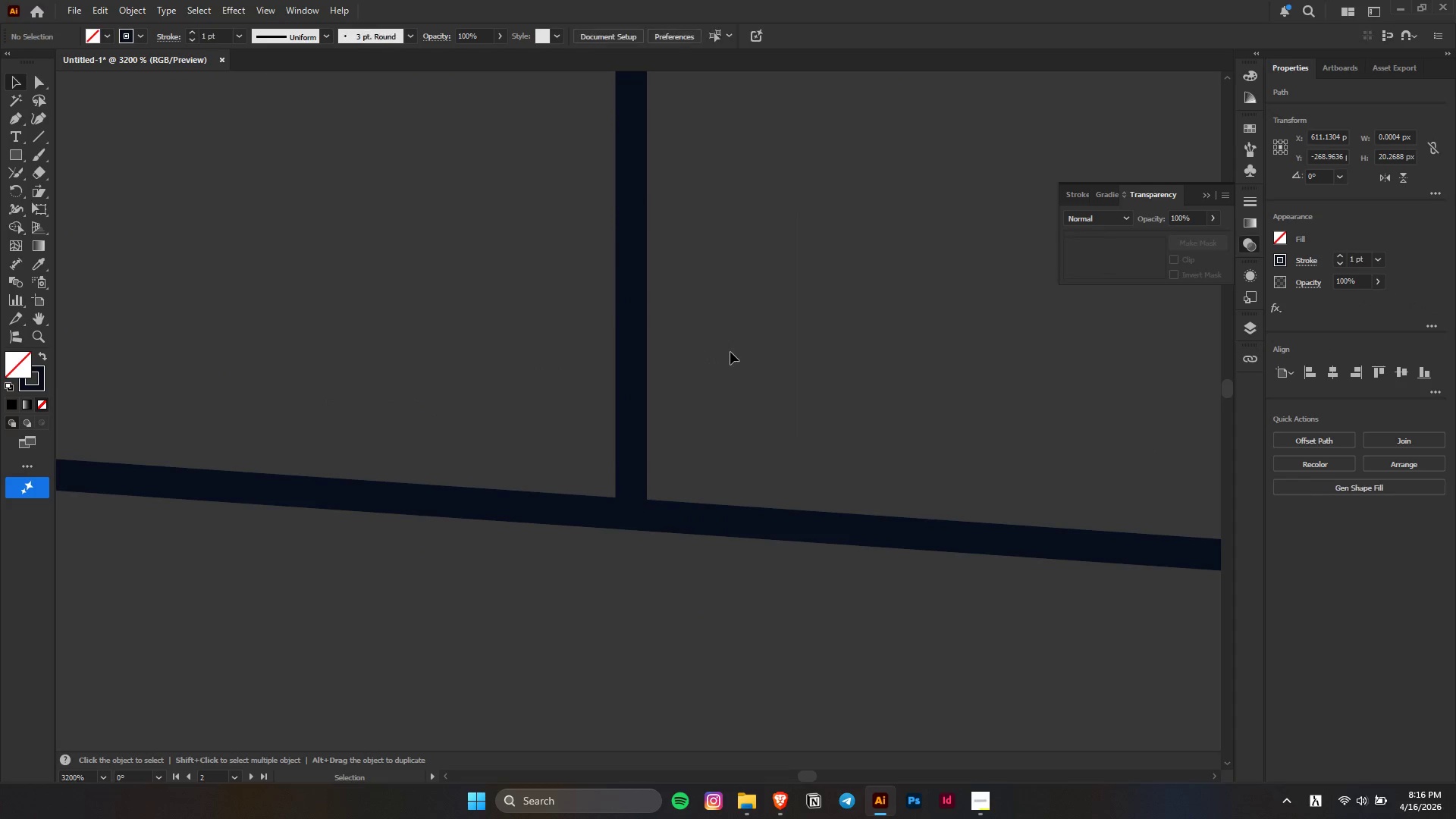 
key(Alt+AltLeft)
 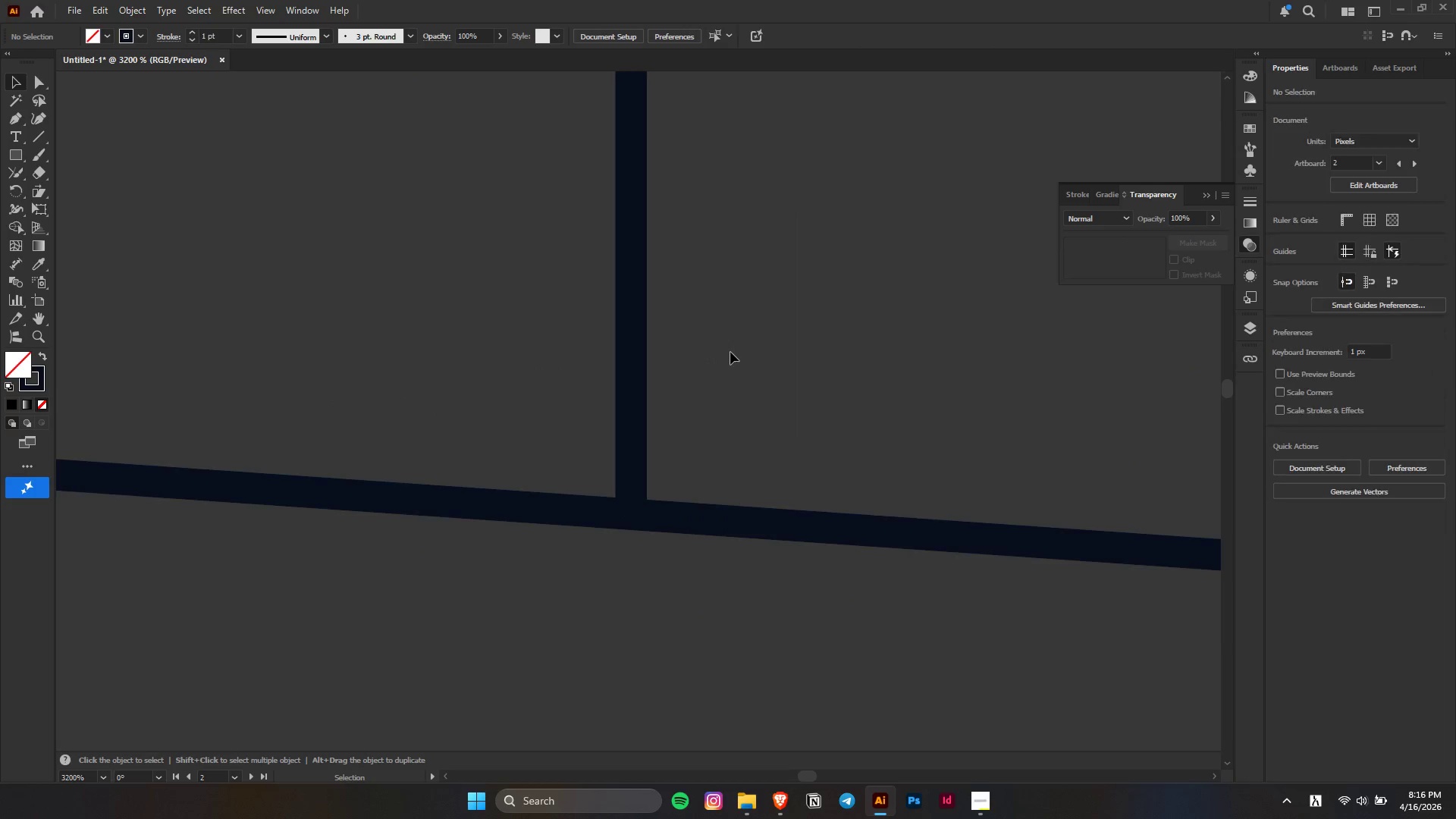 
hold_key(key=AltLeft, duration=0.42)
 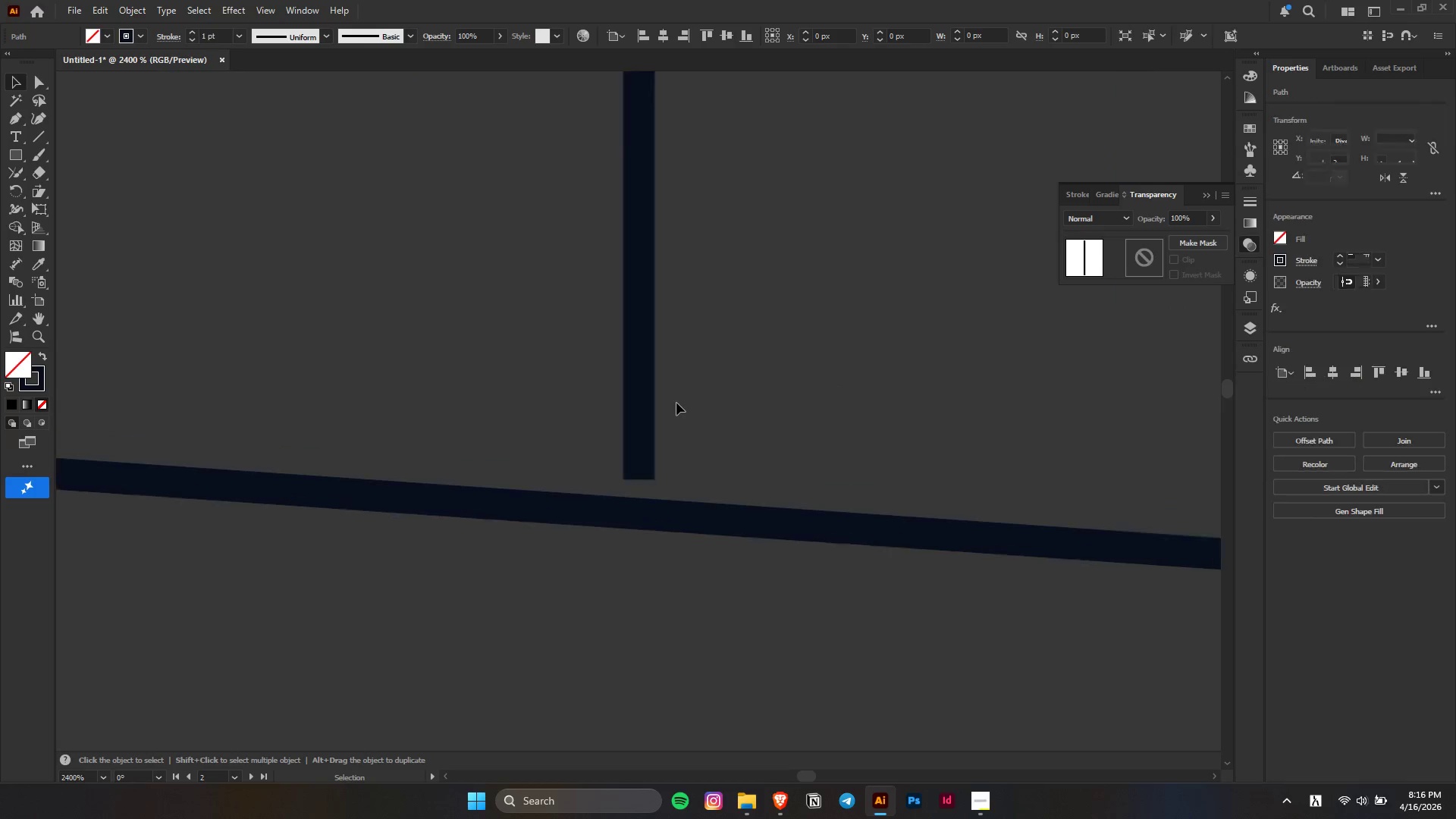 
scroll: coordinate [730, 352], scroll_direction: down, amount: 6.0
 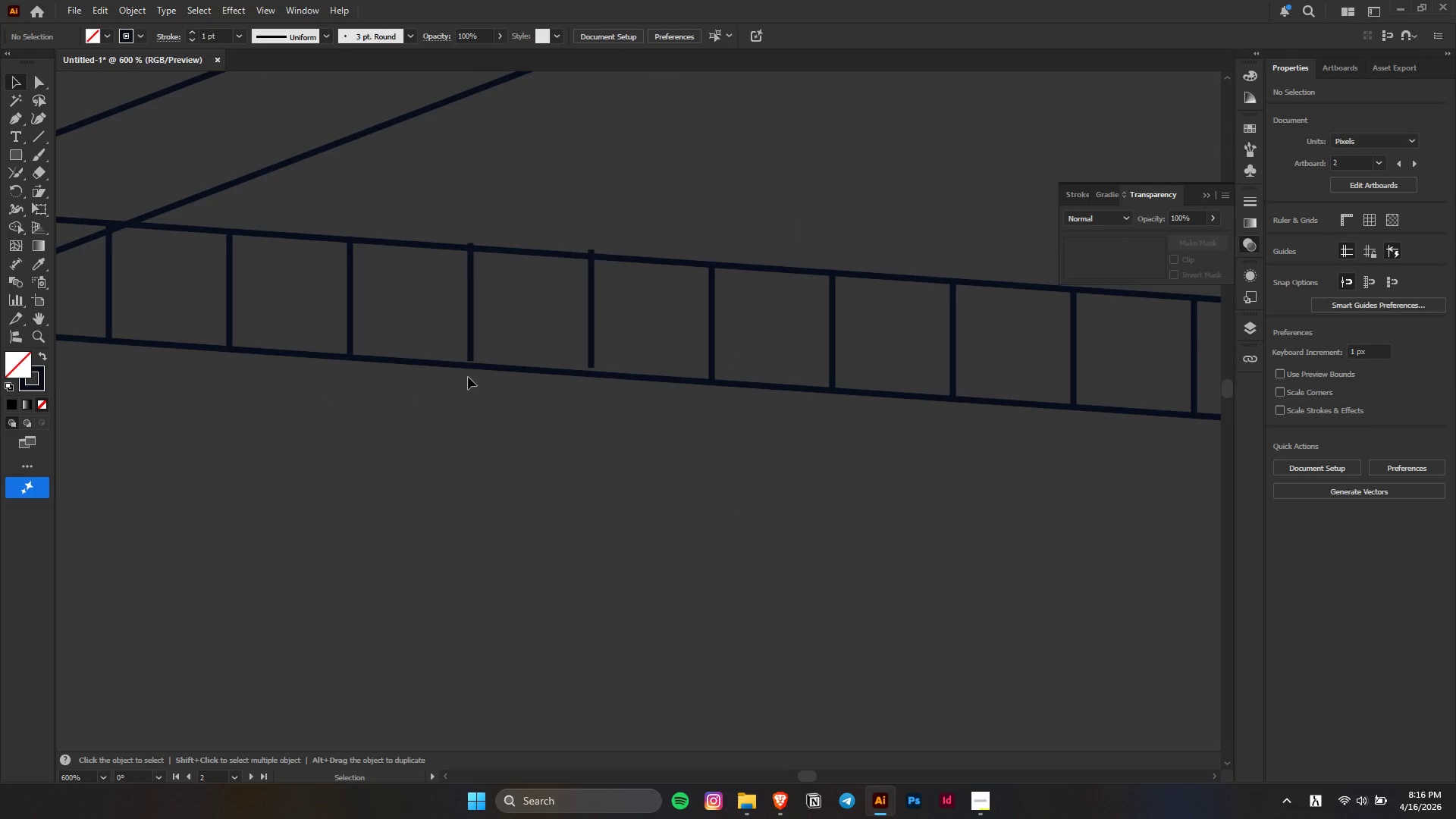 
left_click_drag(start_coordinate=[604, 315], to_coordinate=[730, 392])
 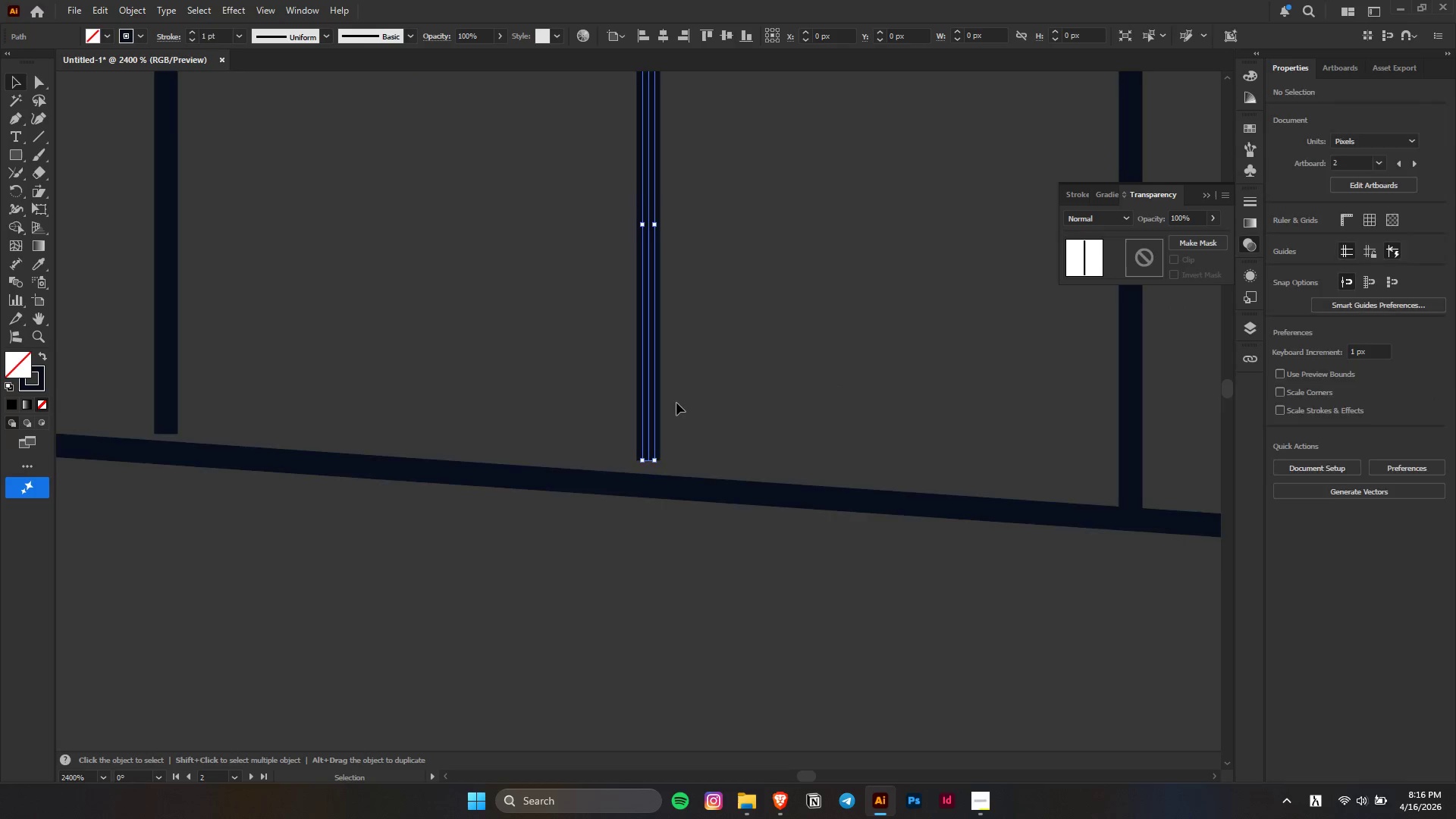 
scroll: coordinate [586, 334], scroll_direction: up, amount: 4.0
 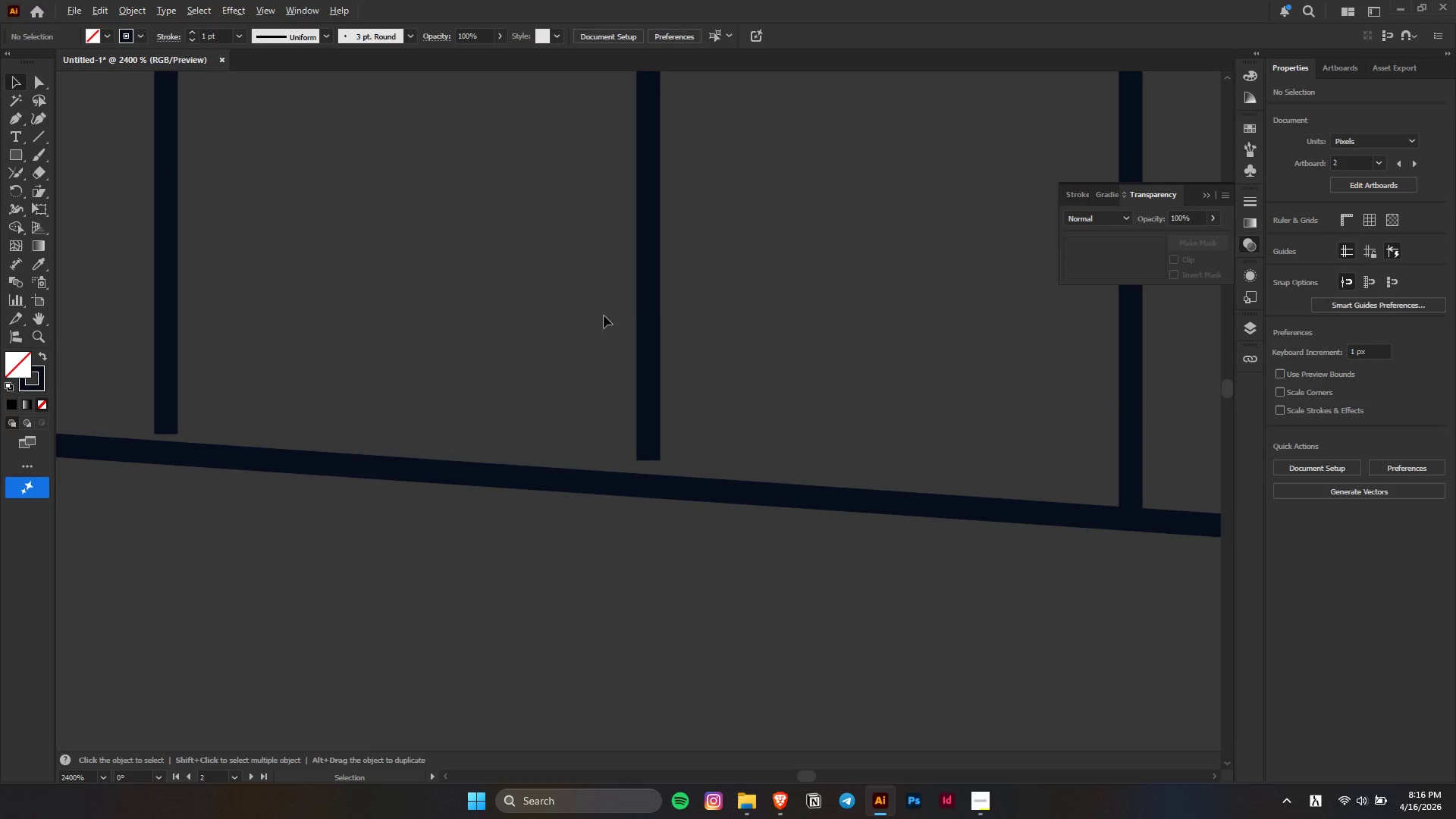 
key(Alt+AltLeft)
 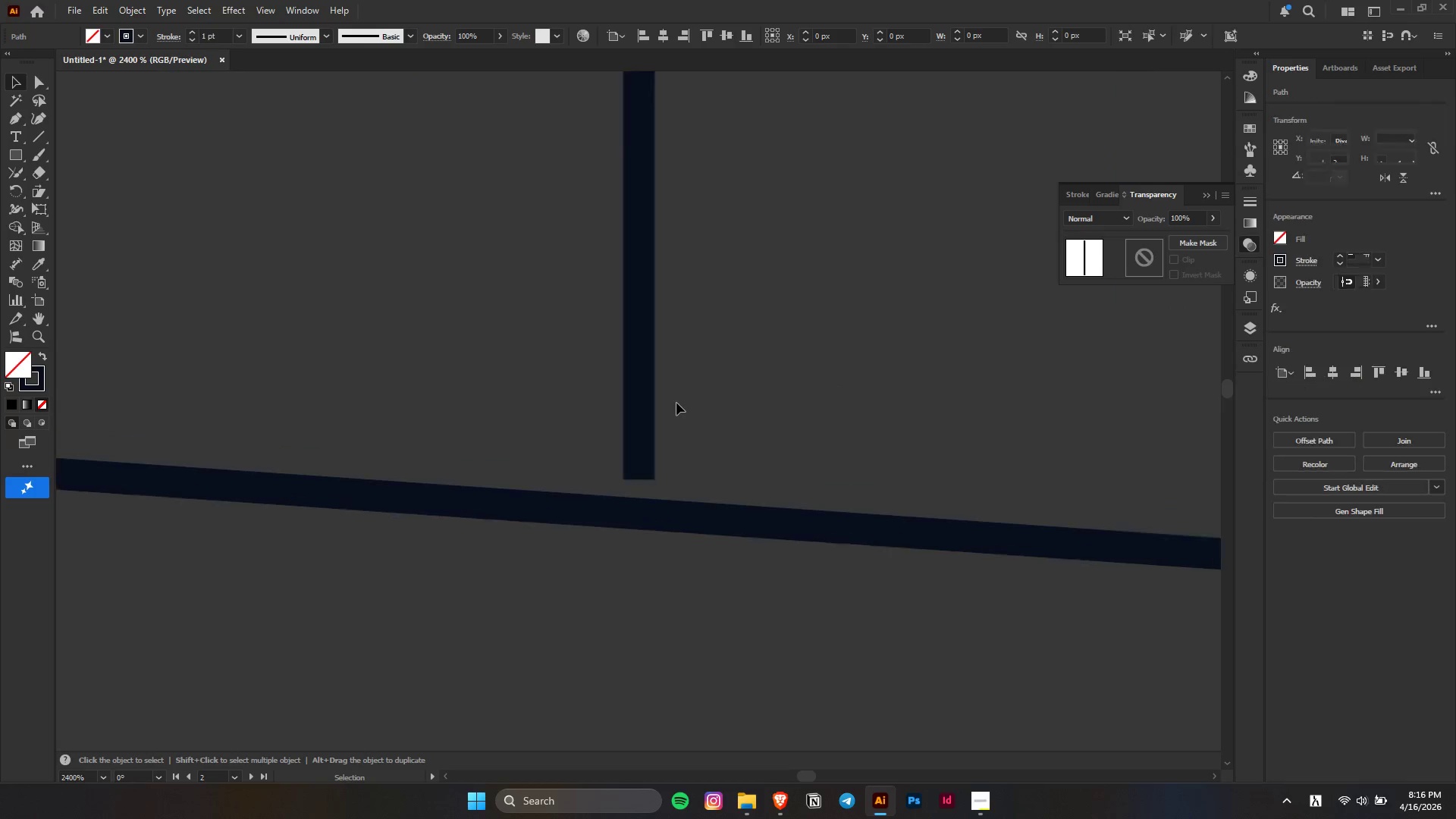 
scroll: coordinate [622, 380], scroll_direction: none, amount: 0.0
 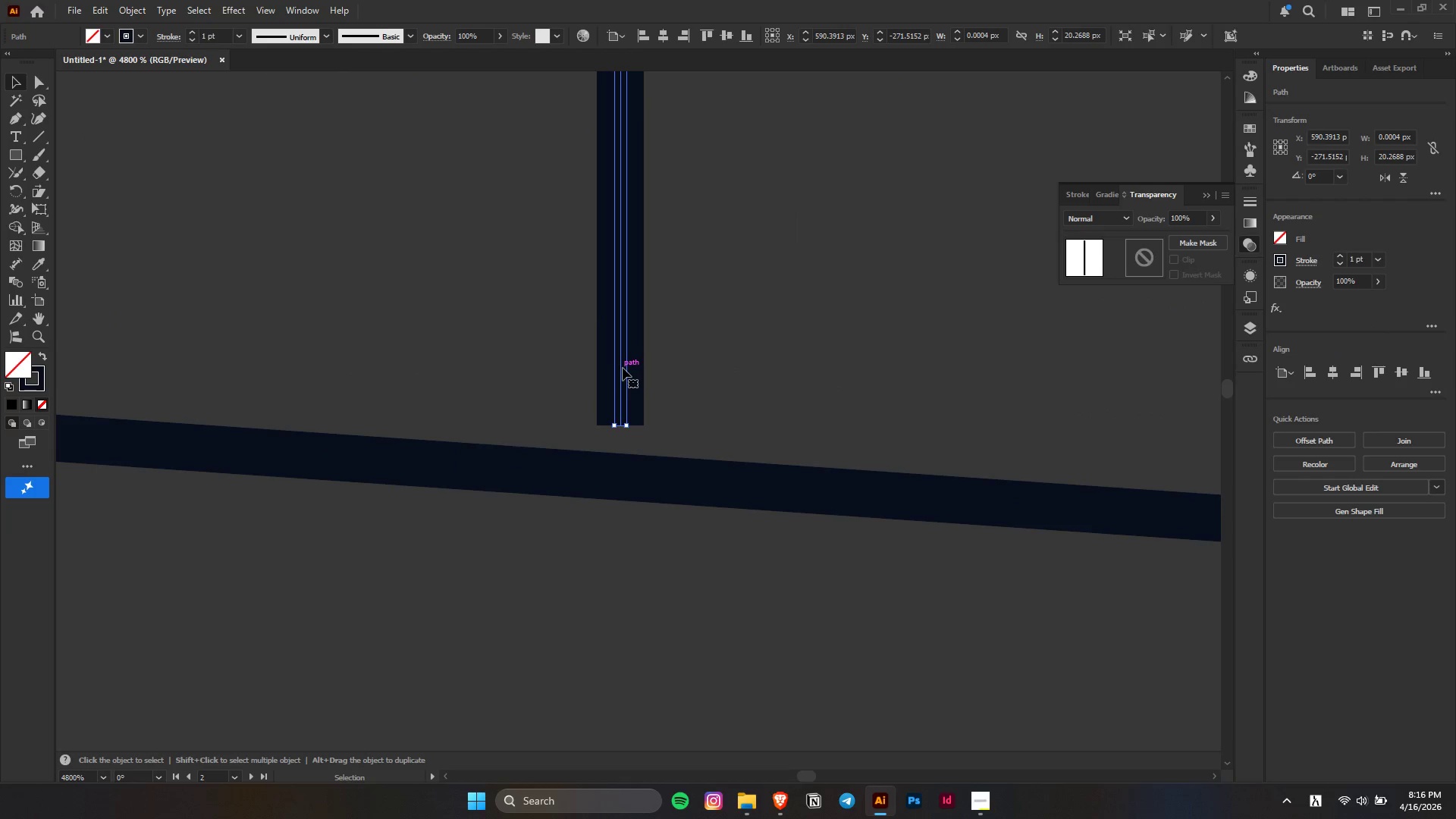 
left_click_drag(start_coordinate=[623, 368], to_coordinate=[620, 410])
 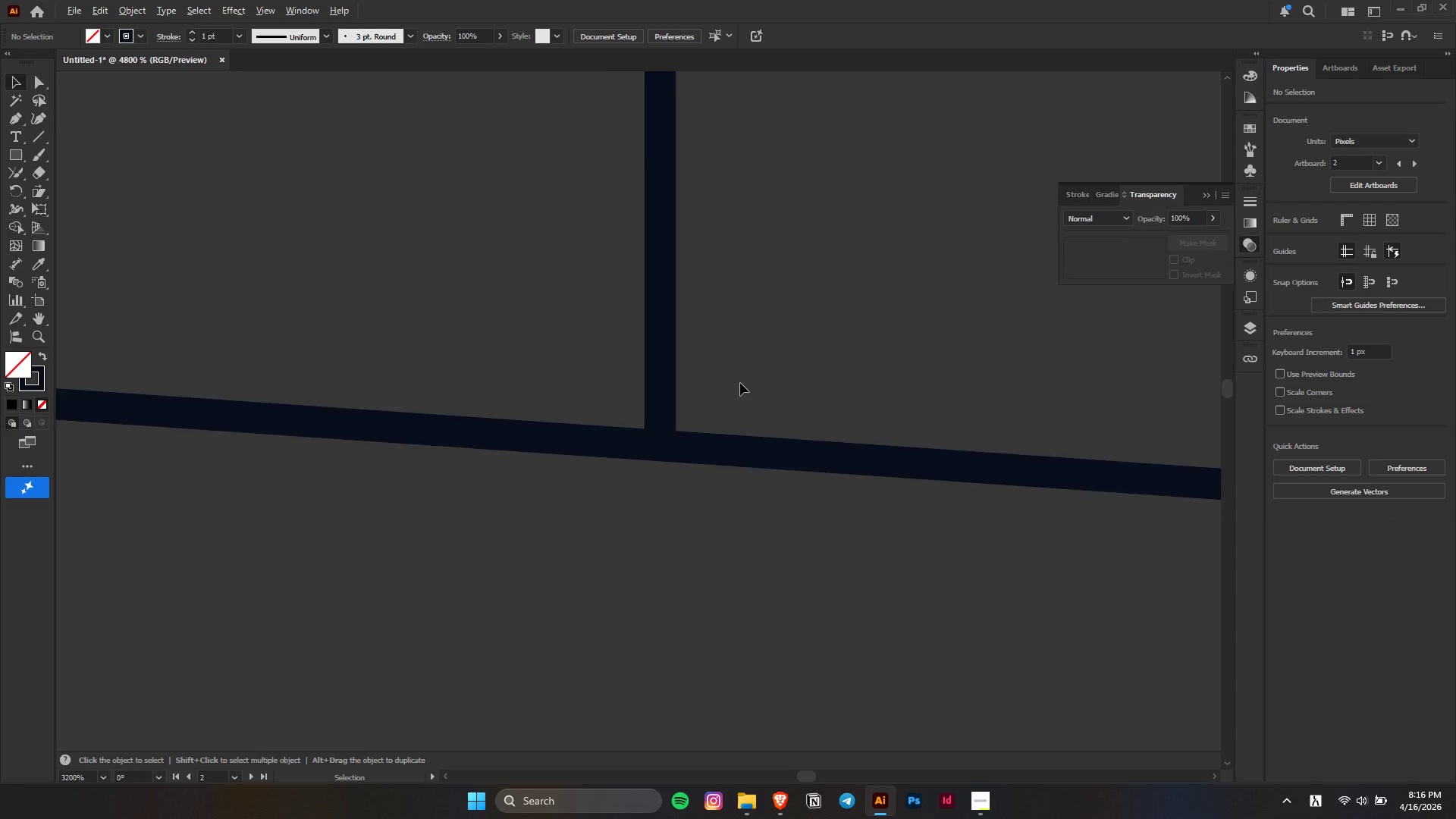 
hold_key(key=ShiftLeft, duration=1.28)
 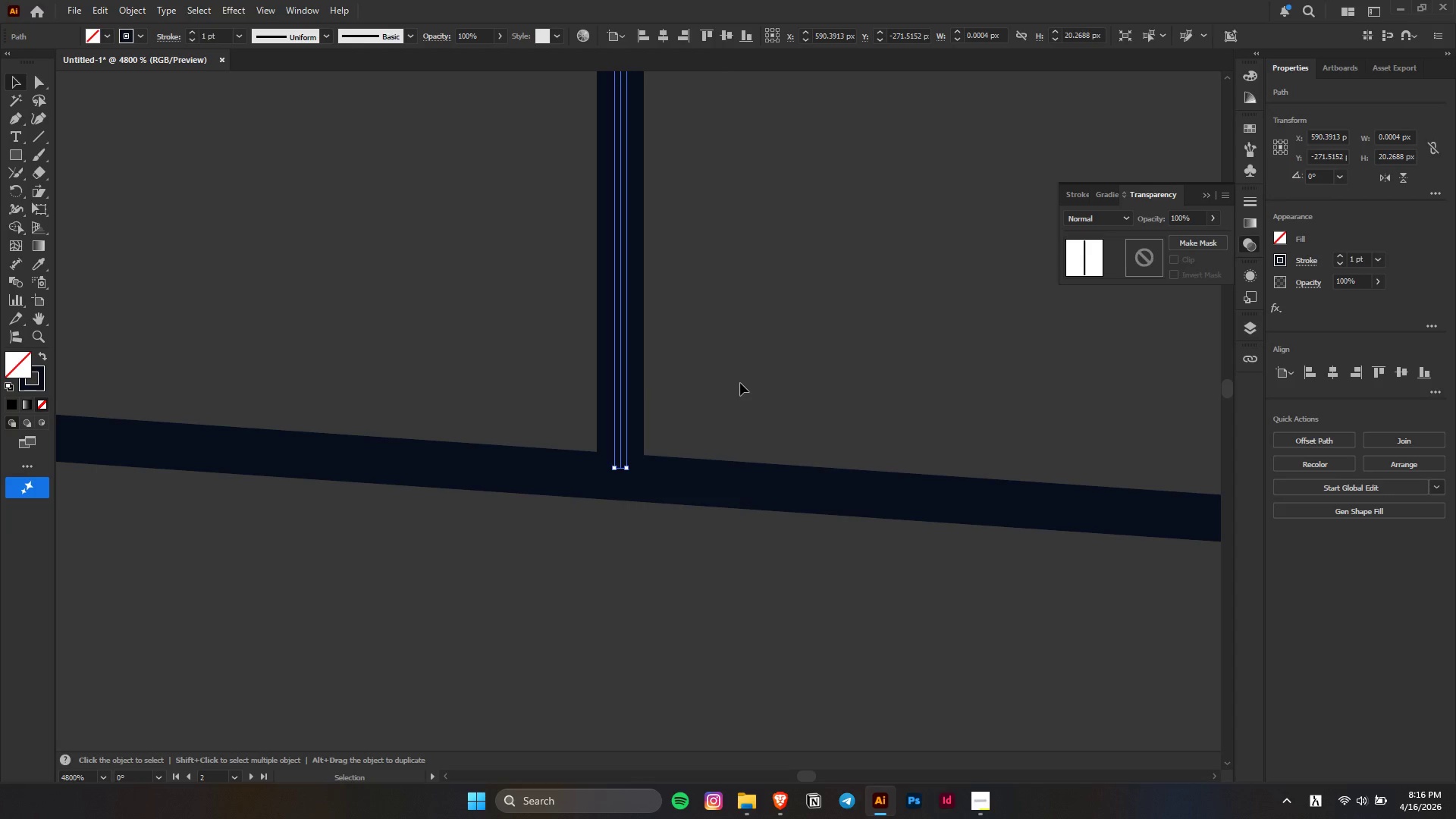 
left_click([740, 383])
 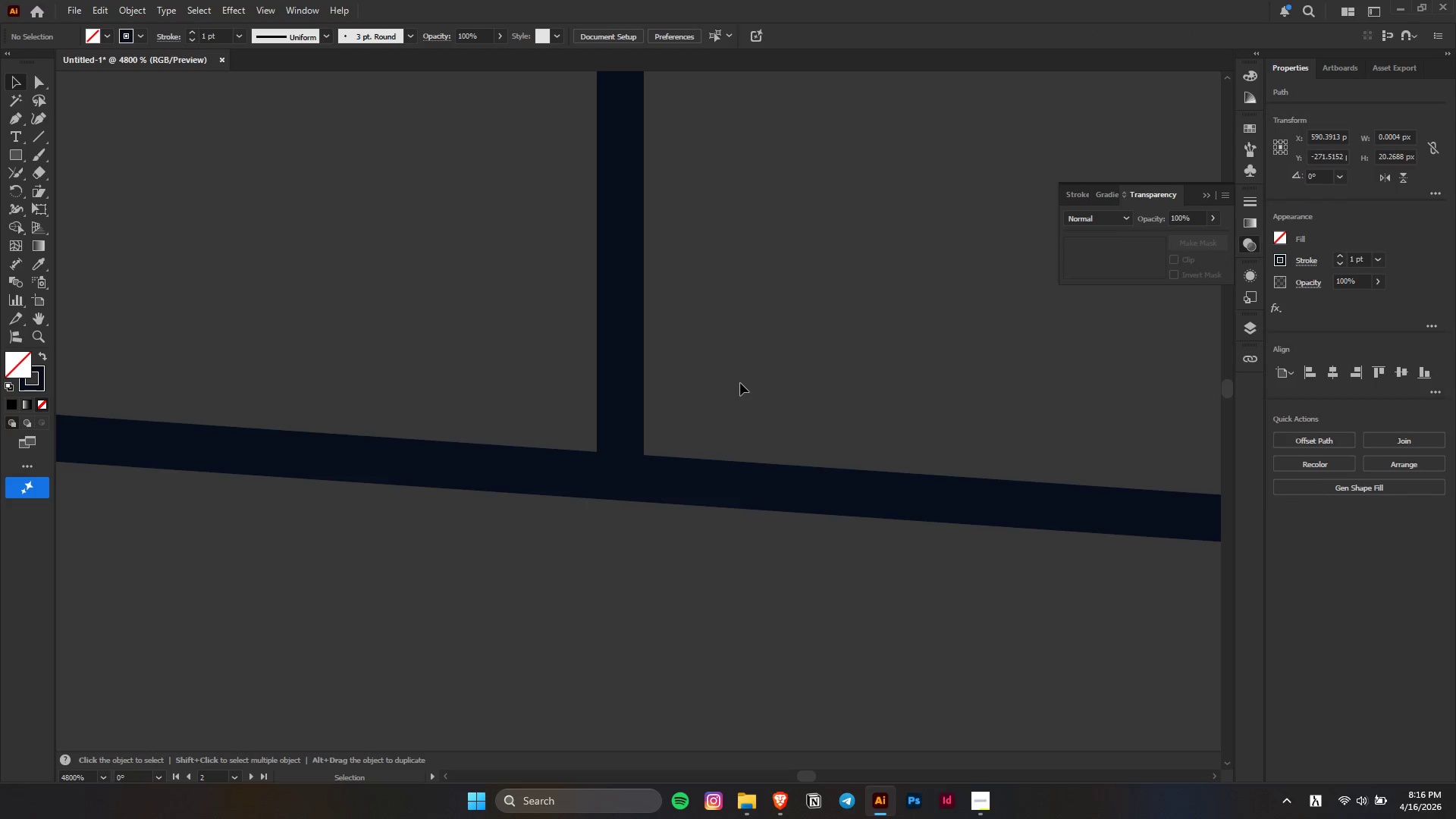 
hold_key(key=AltLeft, duration=0.41)
scroll: coordinate [741, 383], scroll_direction: down, amount: 6.0
 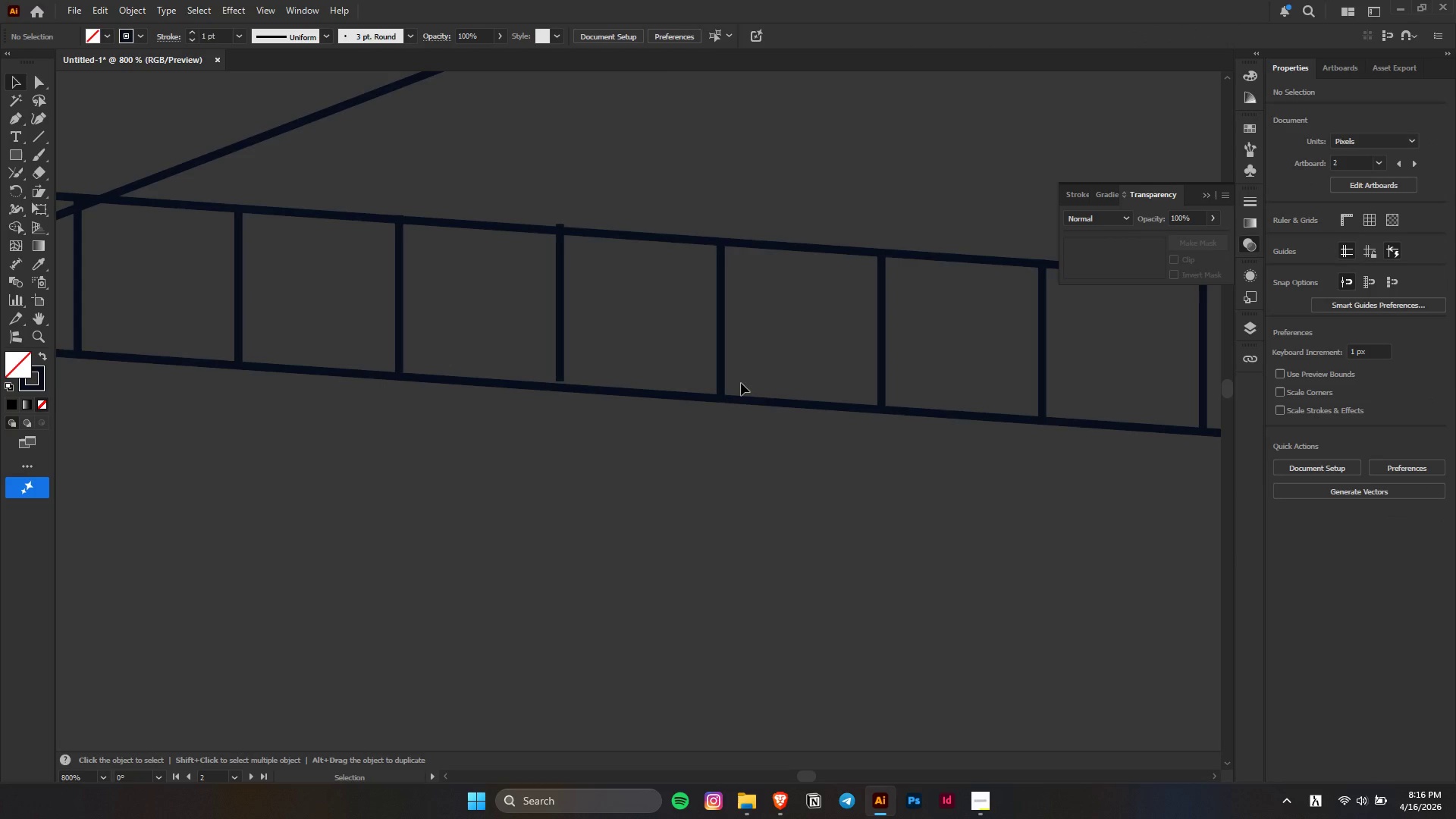 
key(Alt+AltLeft)
 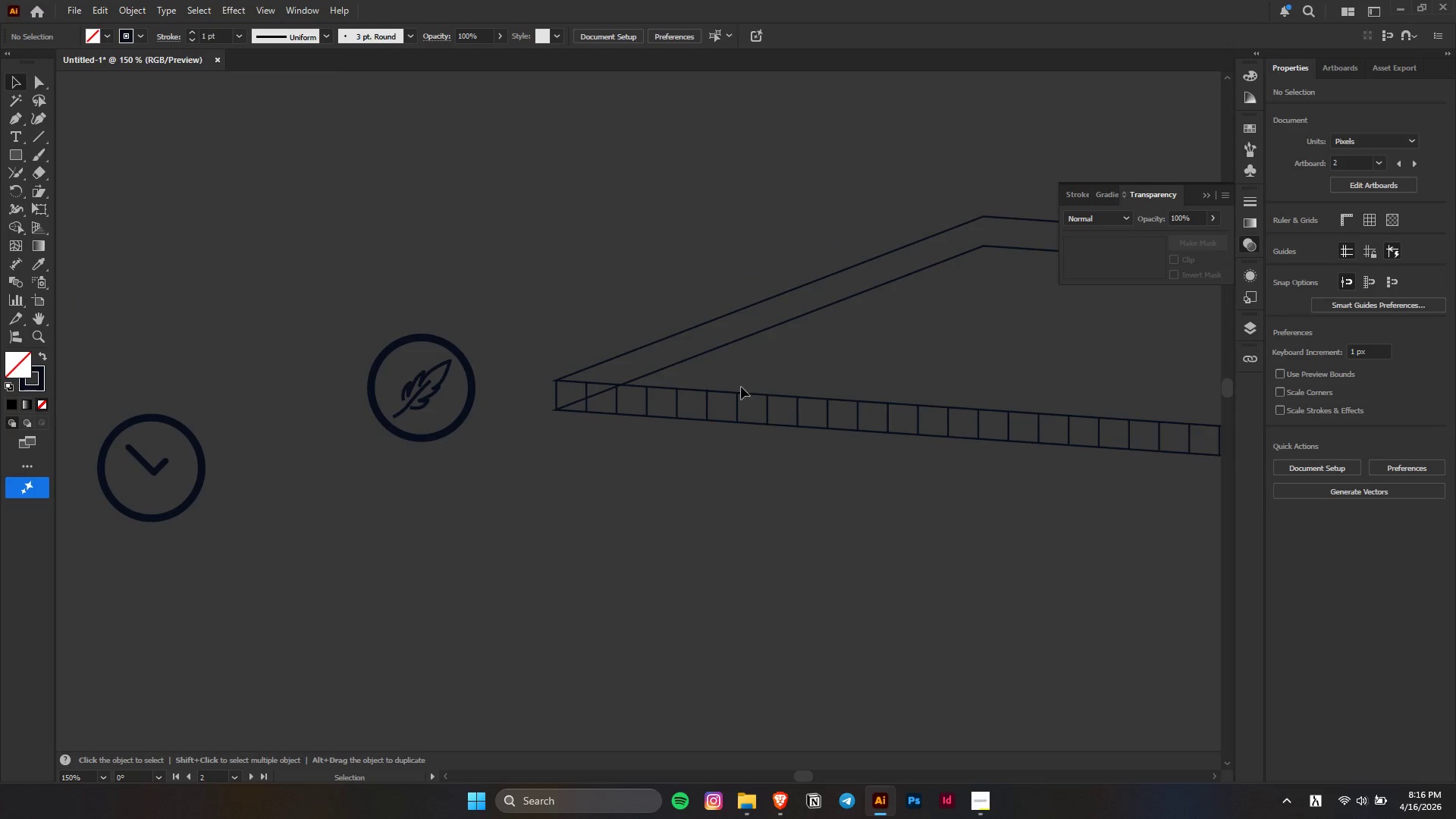 
key(Alt+AltLeft)
 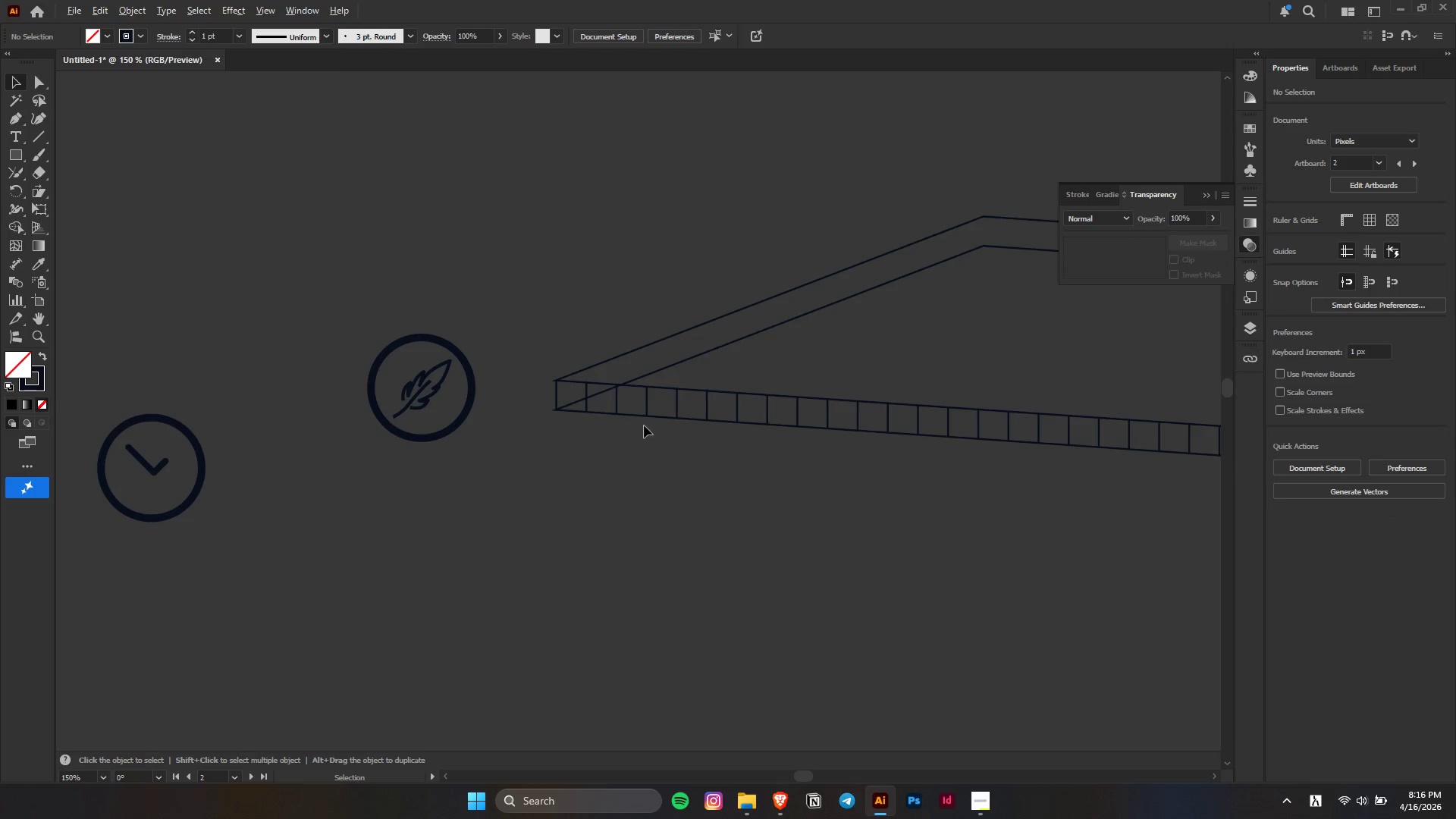 
key(Control+ControlLeft)
 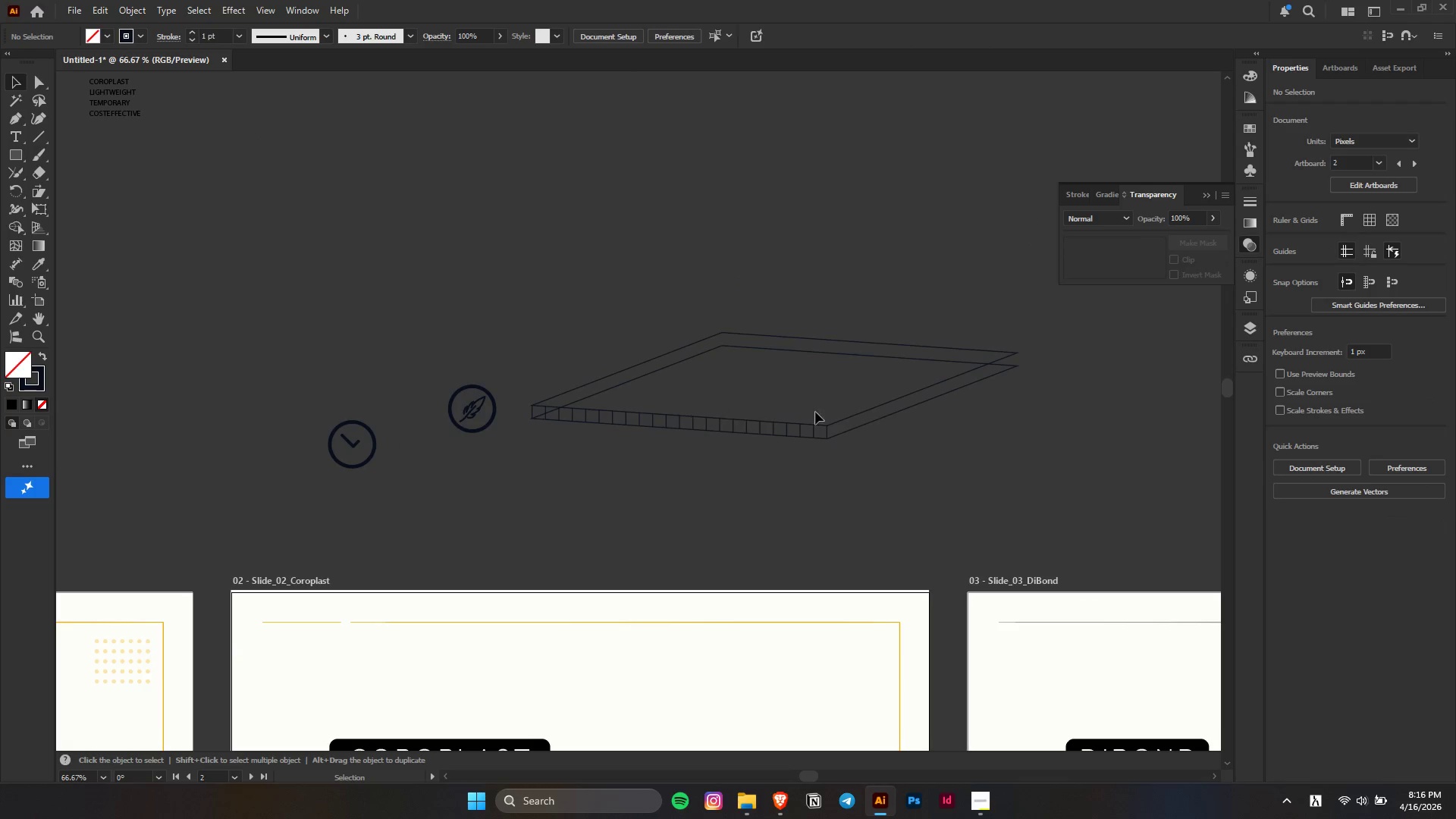 
hold_key(key=AltLeft, duration=0.39)
 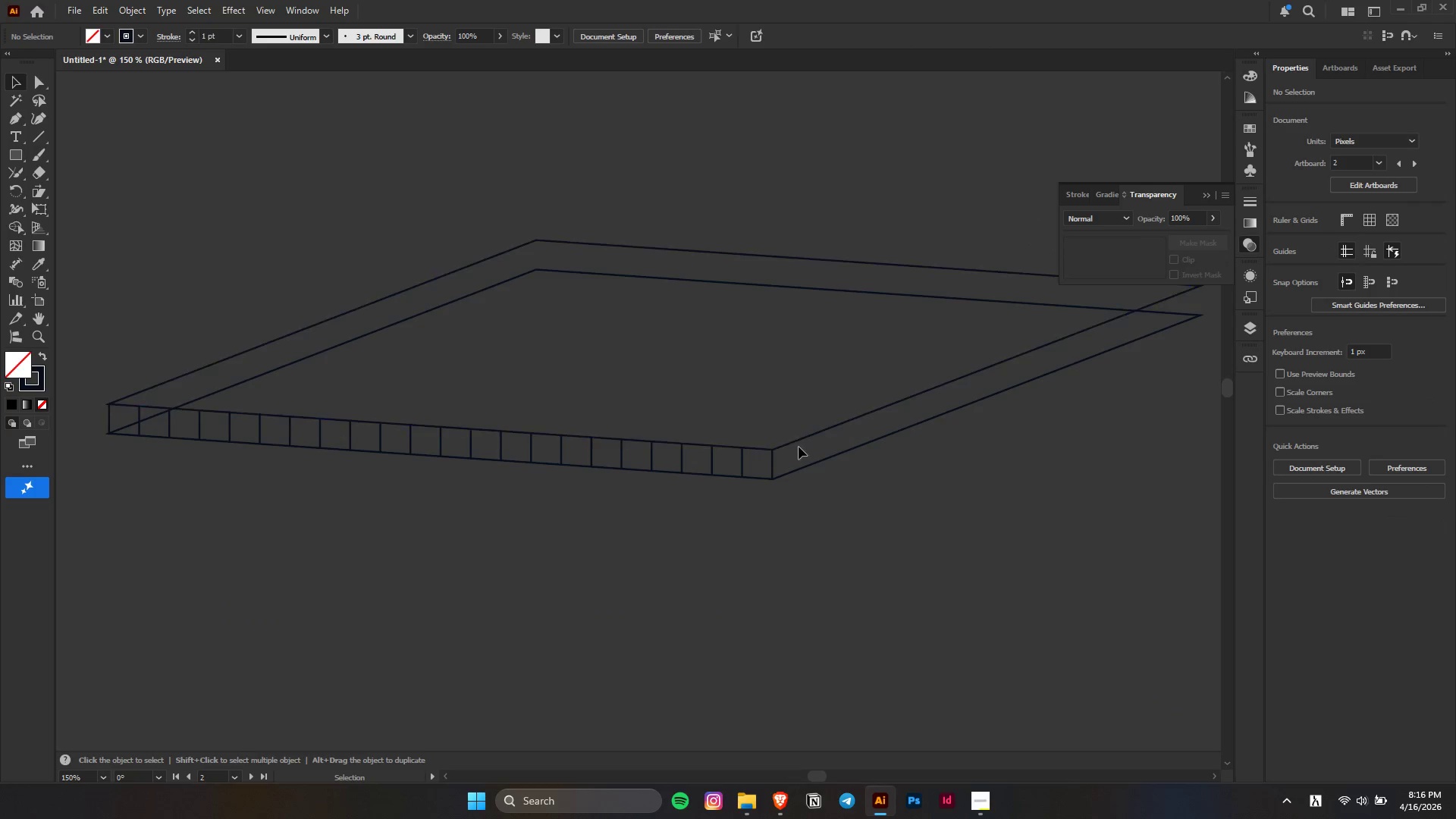 
scroll: coordinate [644, 425], scroll_direction: down, amount: 6.0
 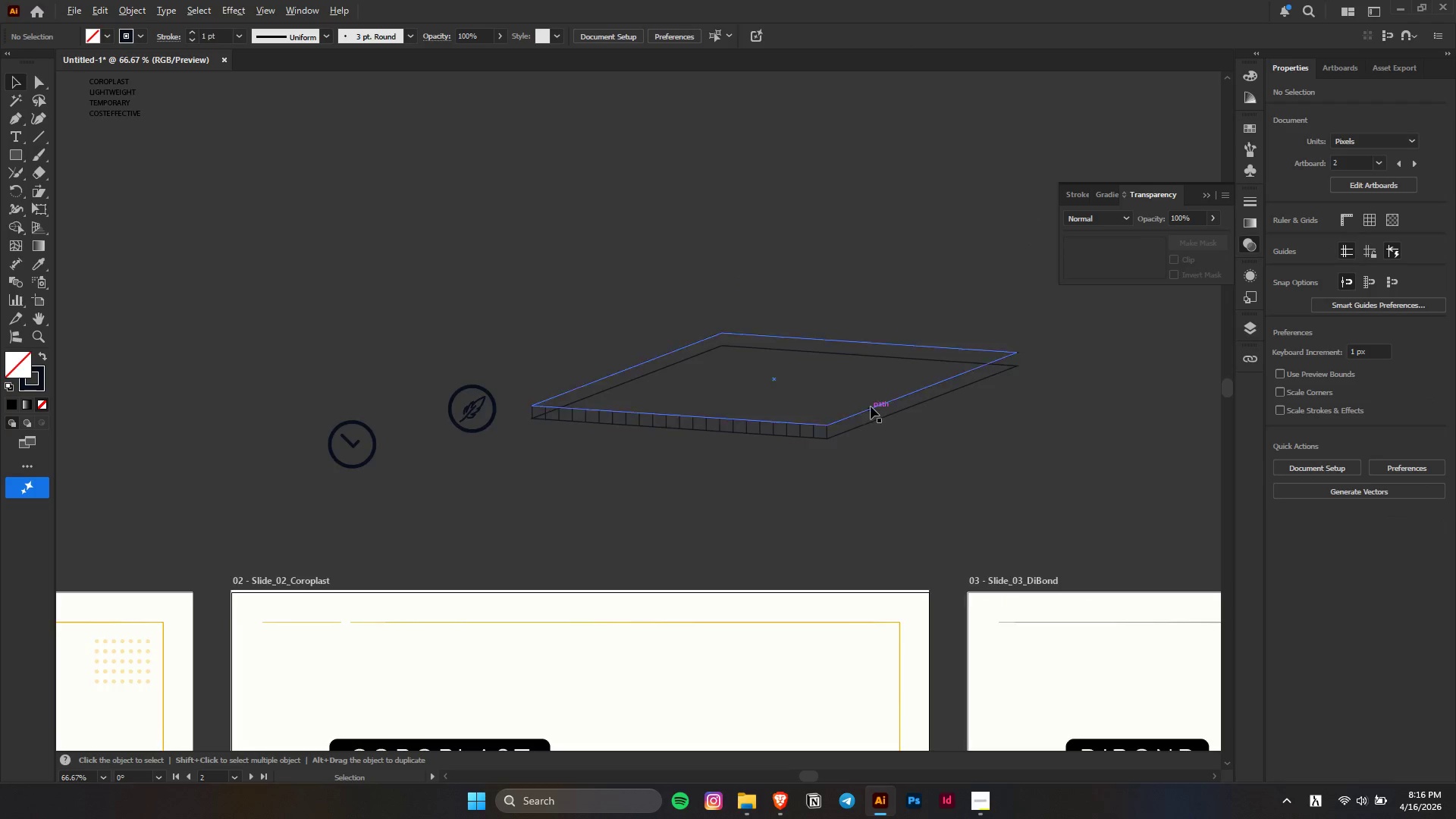 
scroll: coordinate [871, 406], scroll_direction: up, amount: 2.0
 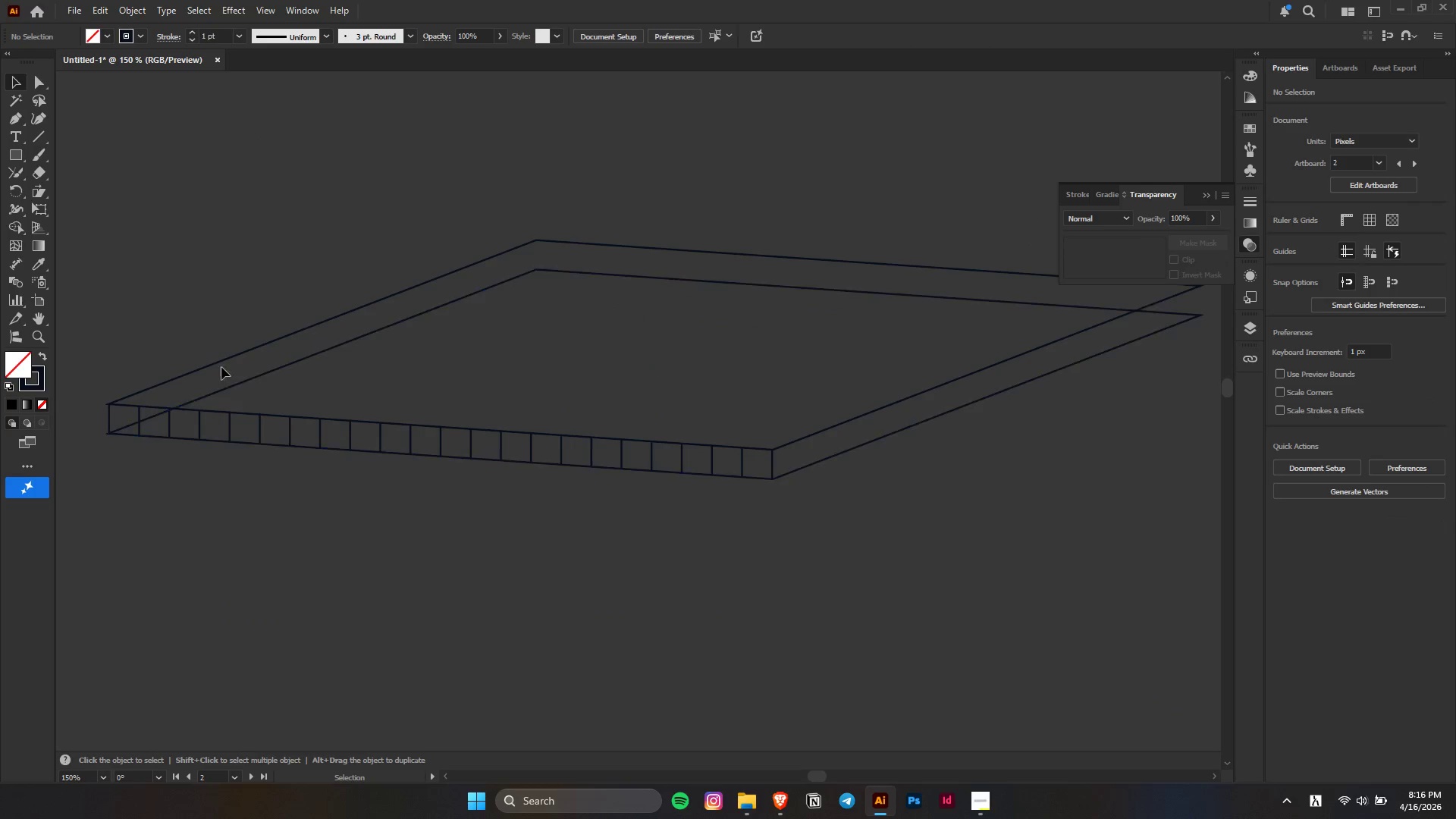 
left_click_drag(start_coordinate=[99, 362], to_coordinate=[951, 584])
 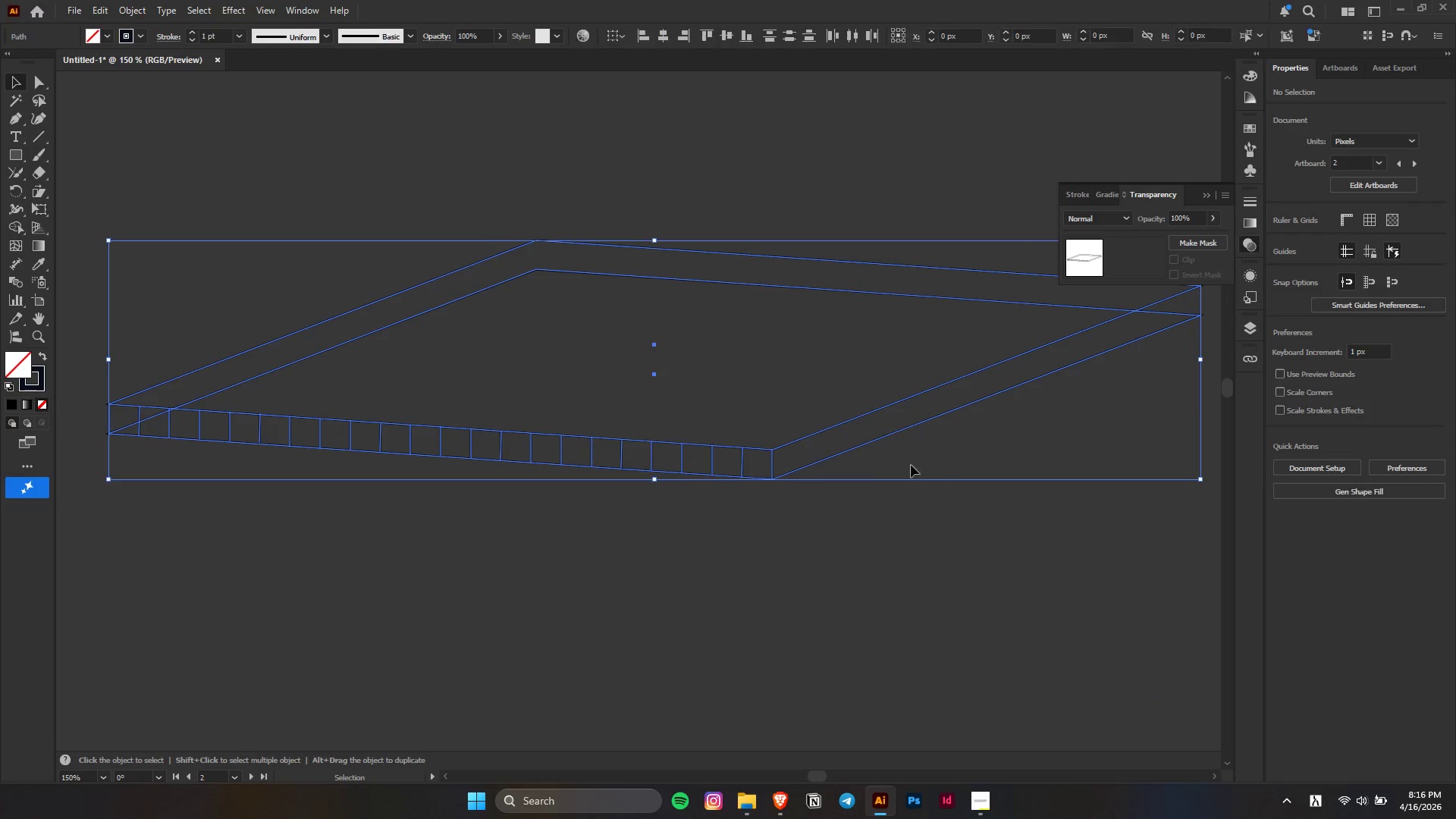 
hold_key(key=ShiftLeft, duration=0.83)
left_click_drag(start_coordinate=[882, 356], to_coordinate=[995, 582])
 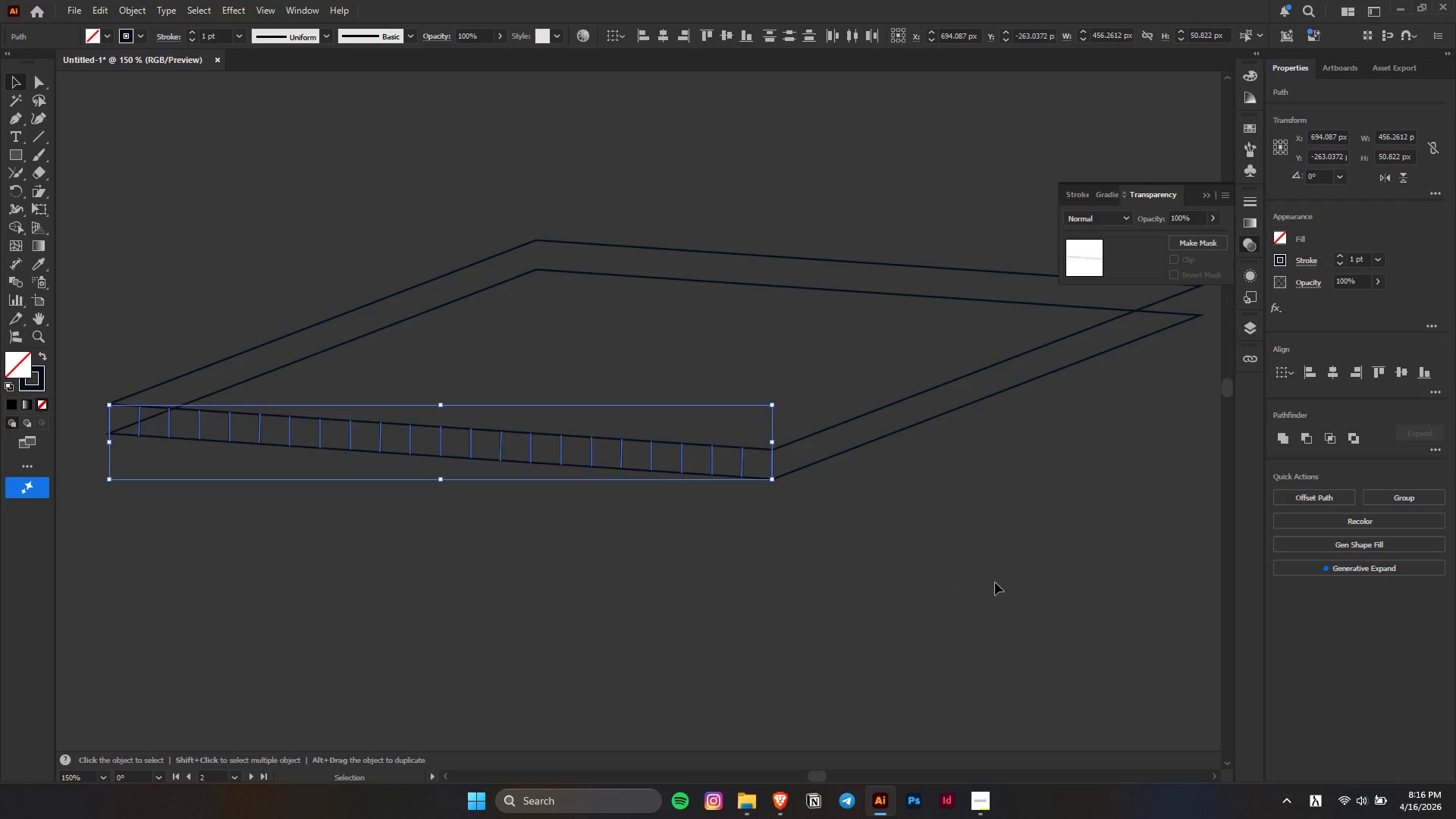 
key(Control+G)
 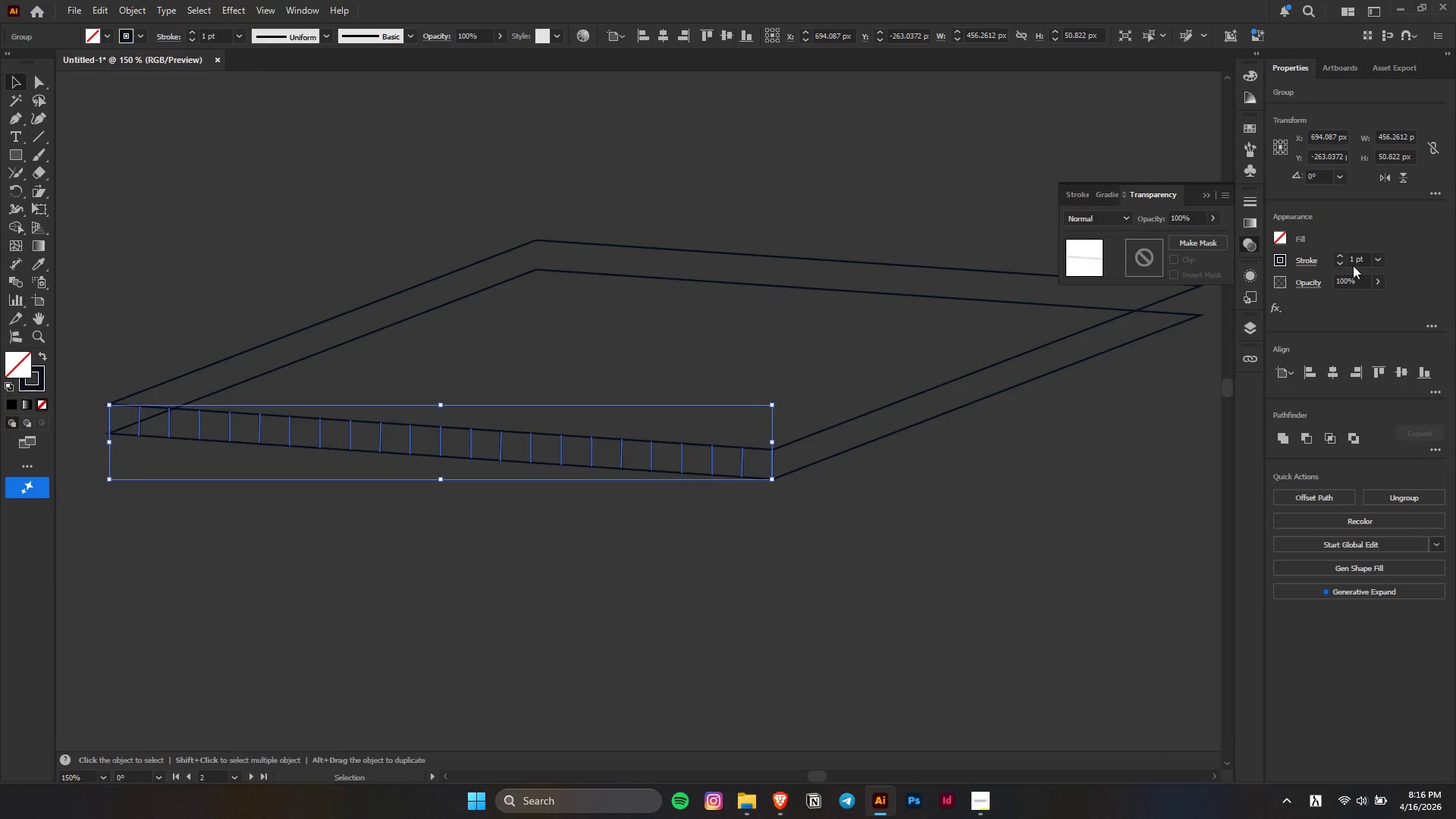 
left_click([1051, 475])
 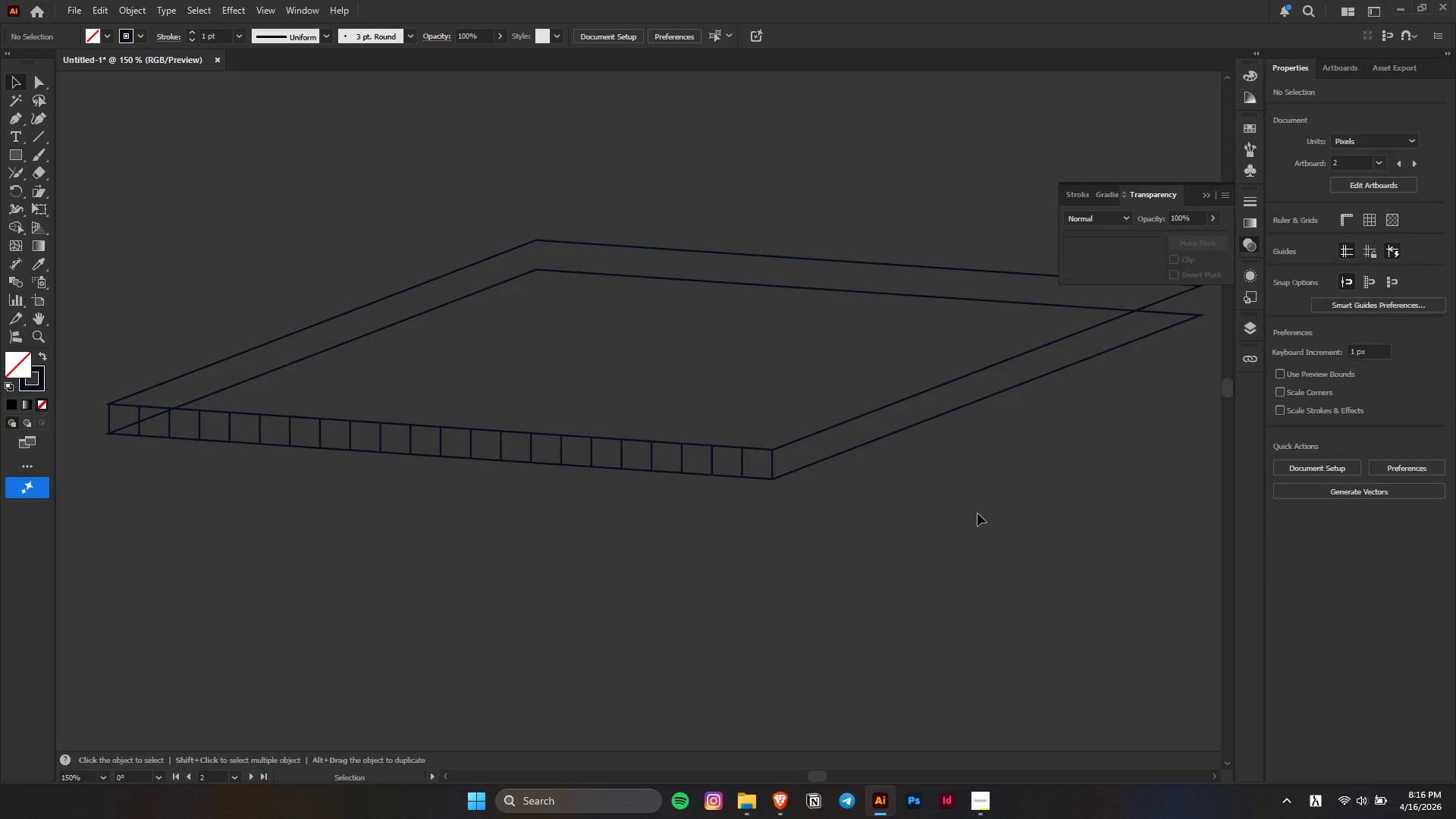 
scroll: coordinate [977, 513], scroll_direction: up, amount: 5.0
 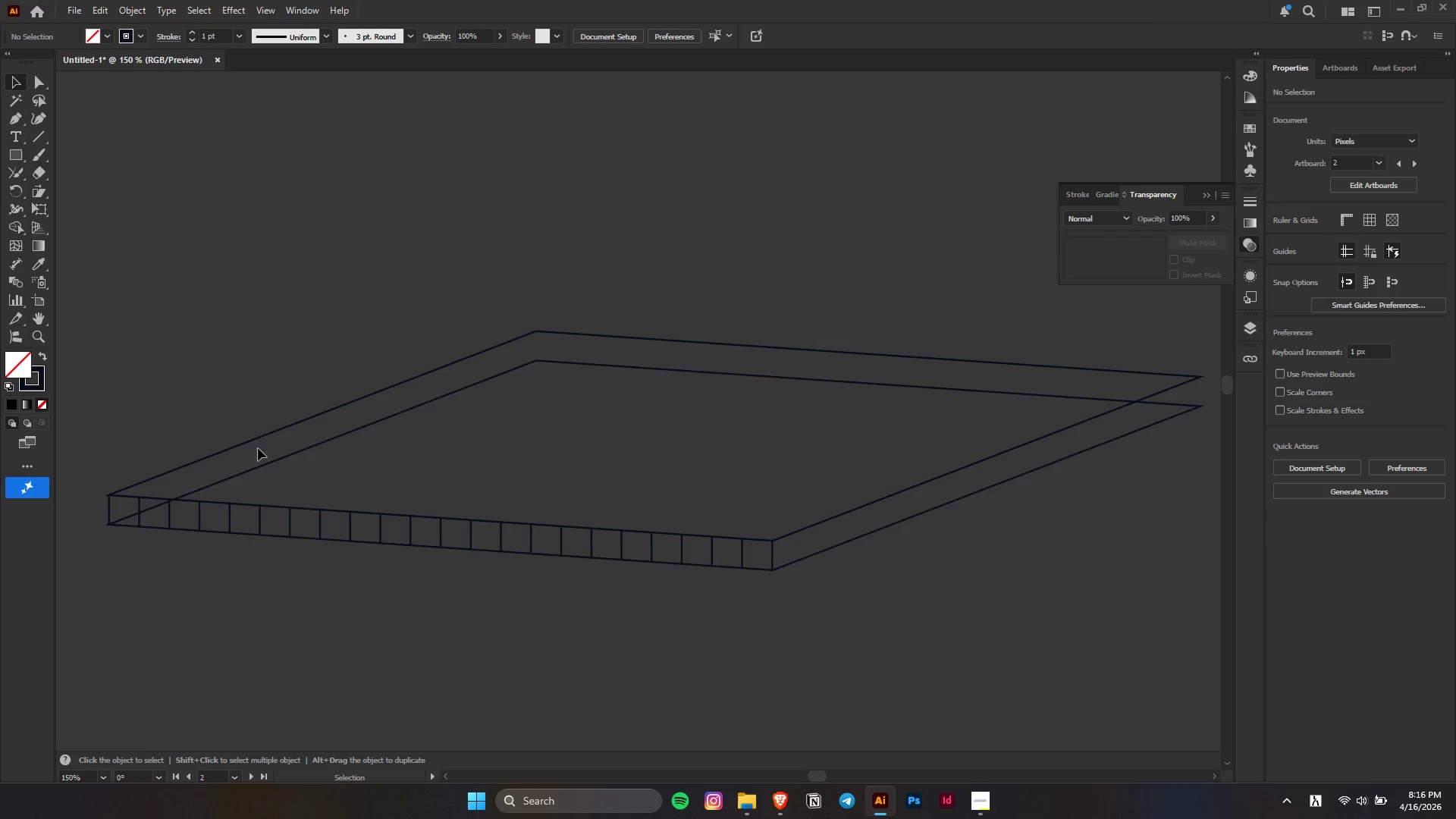 
hold_key(key=ControlLeft, duration=0.33)
scroll: coordinate [394, 494], scroll_direction: up, amount: 5.0
 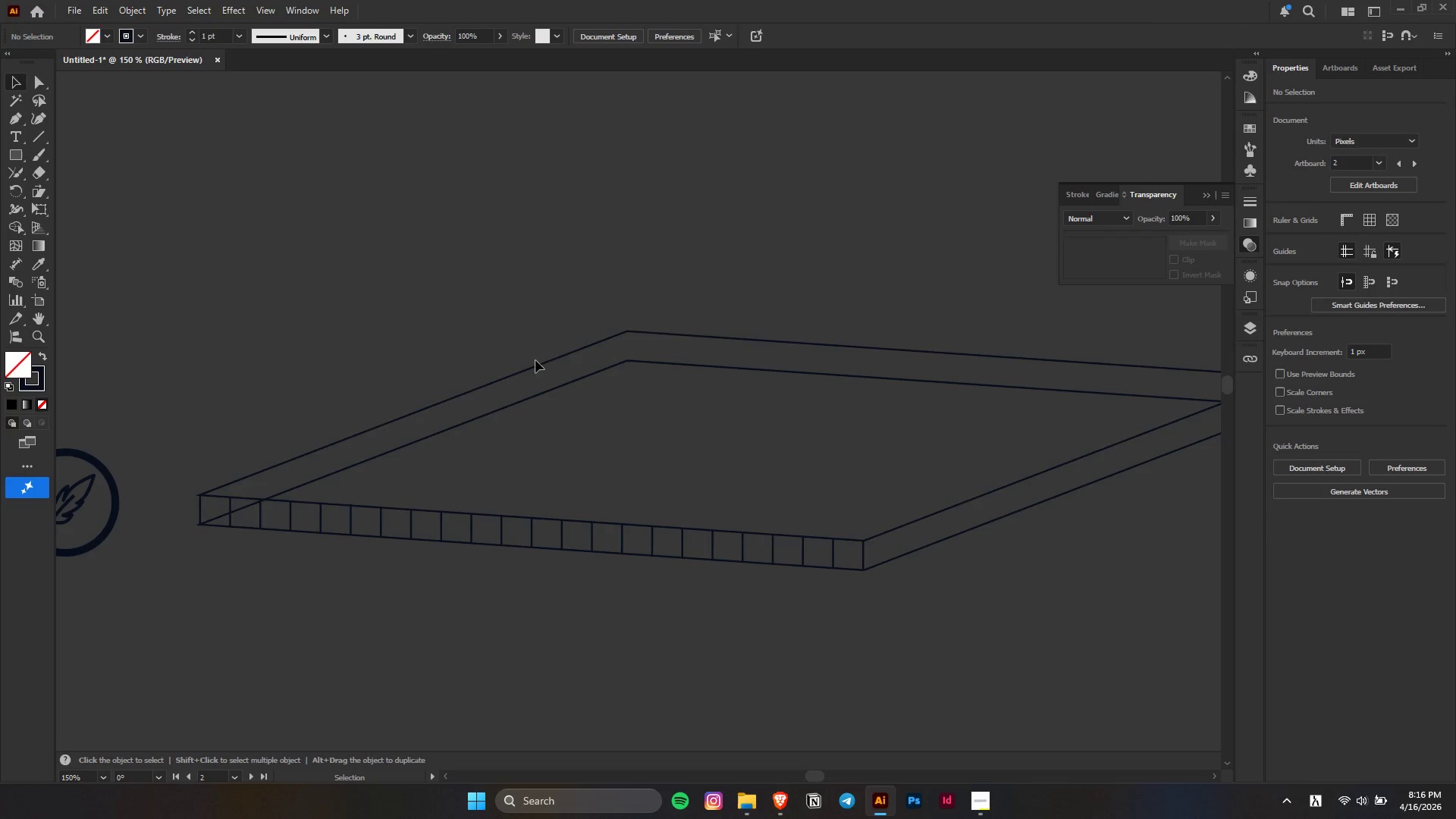 
wait(5.23)
 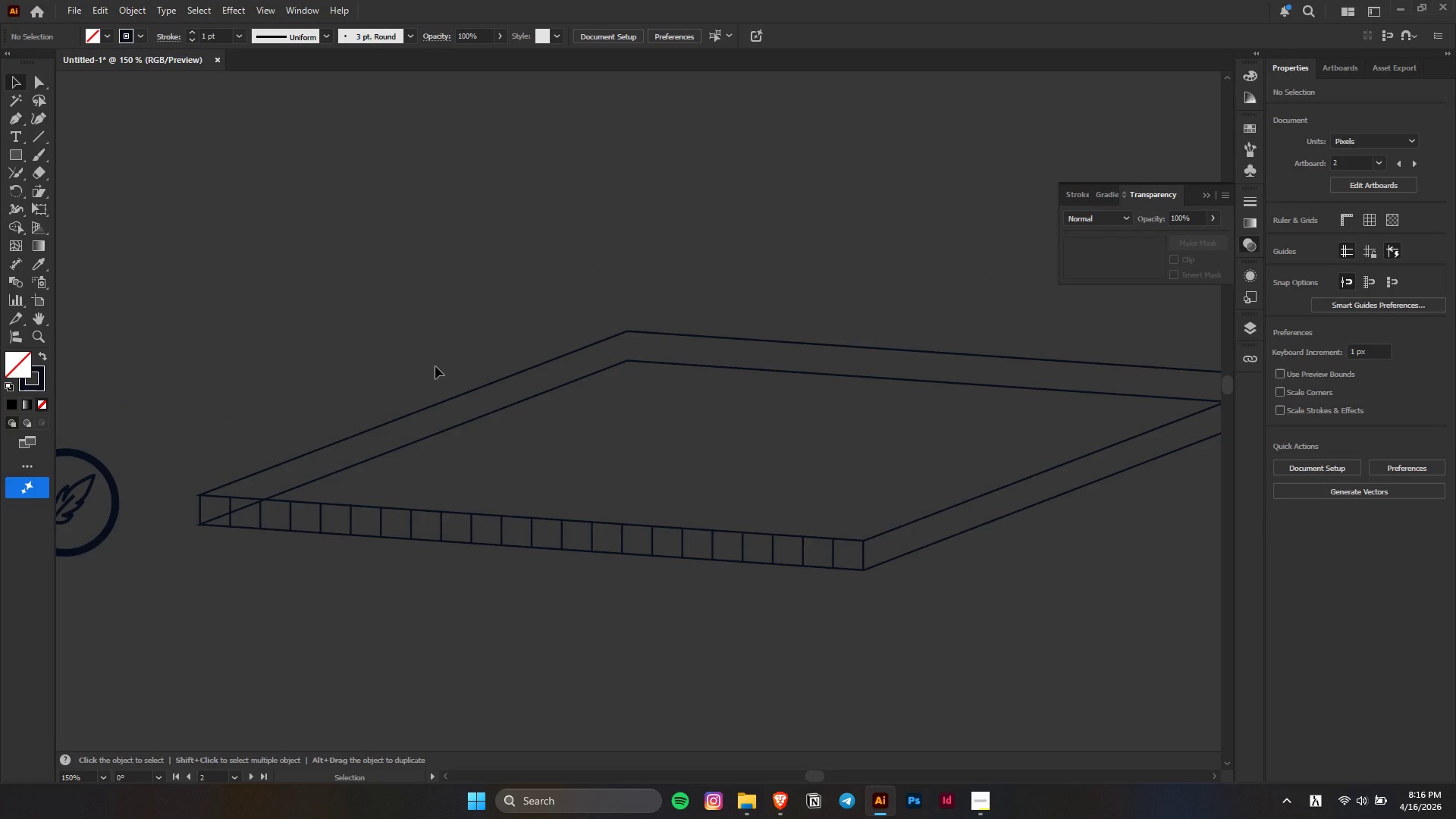 
left_click_drag(start_coordinate=[874, 306], to_coordinate=[916, 414])
 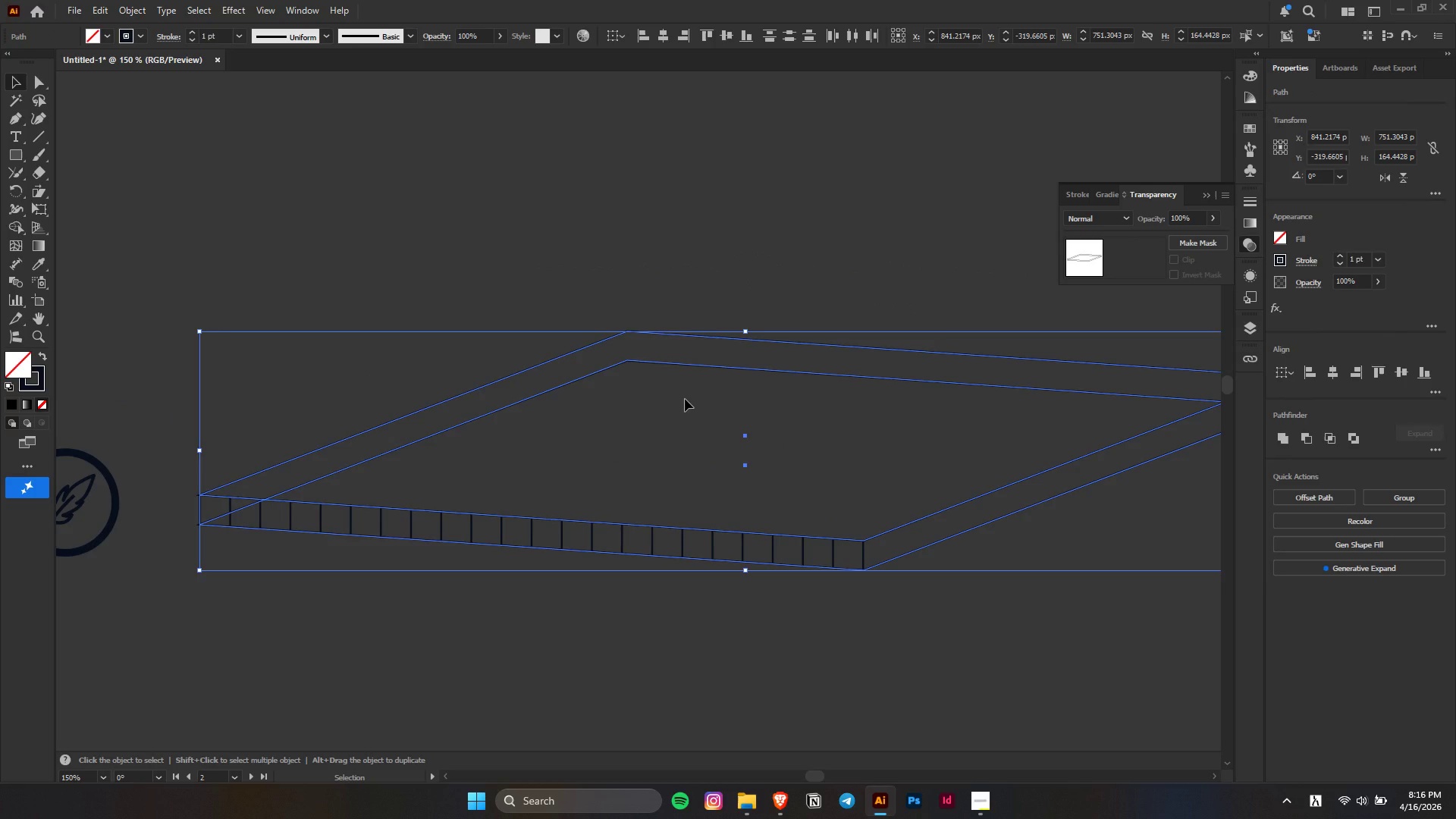 
left_click([685, 399])
 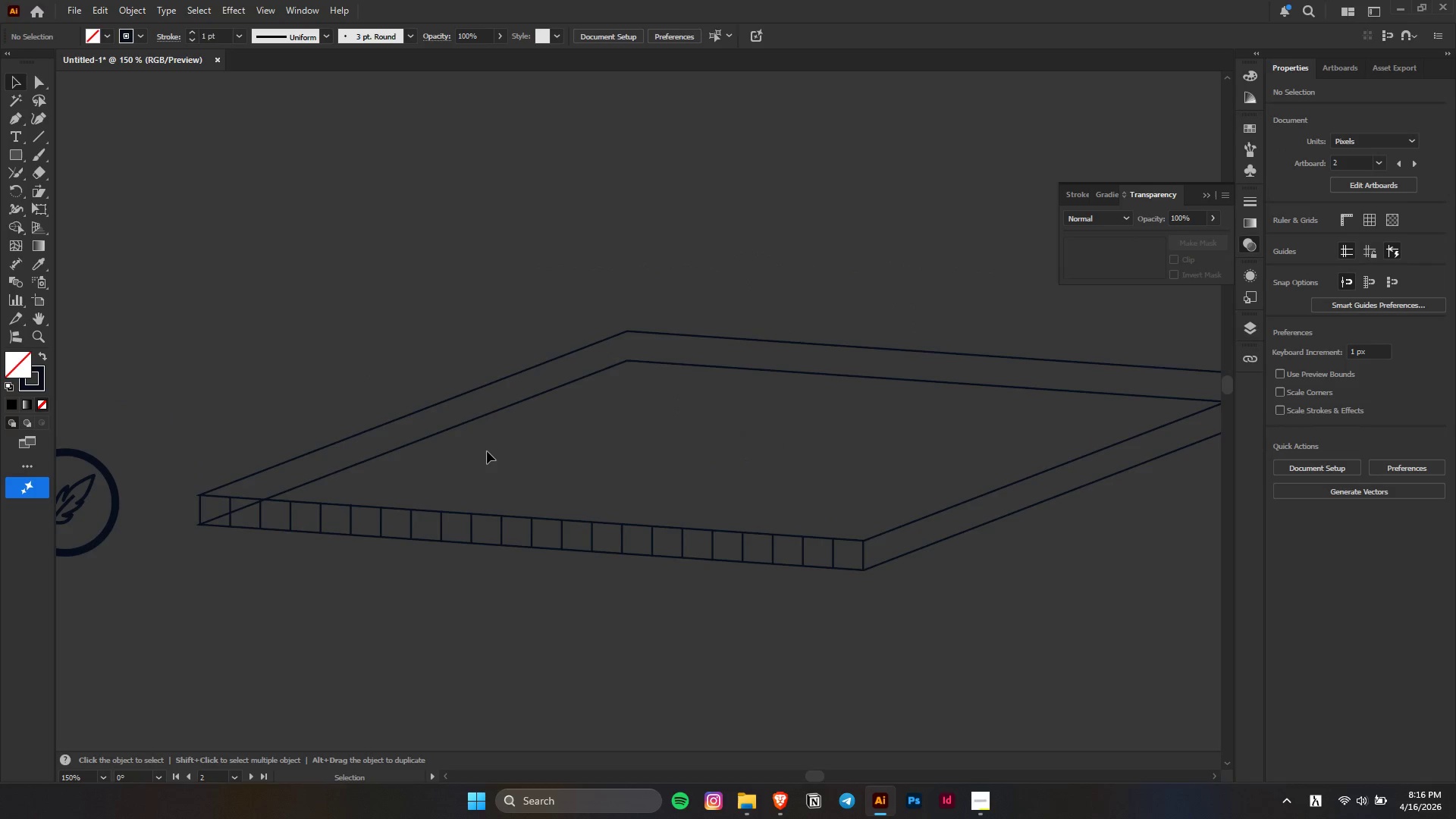 
key(Alt+AltLeft)
 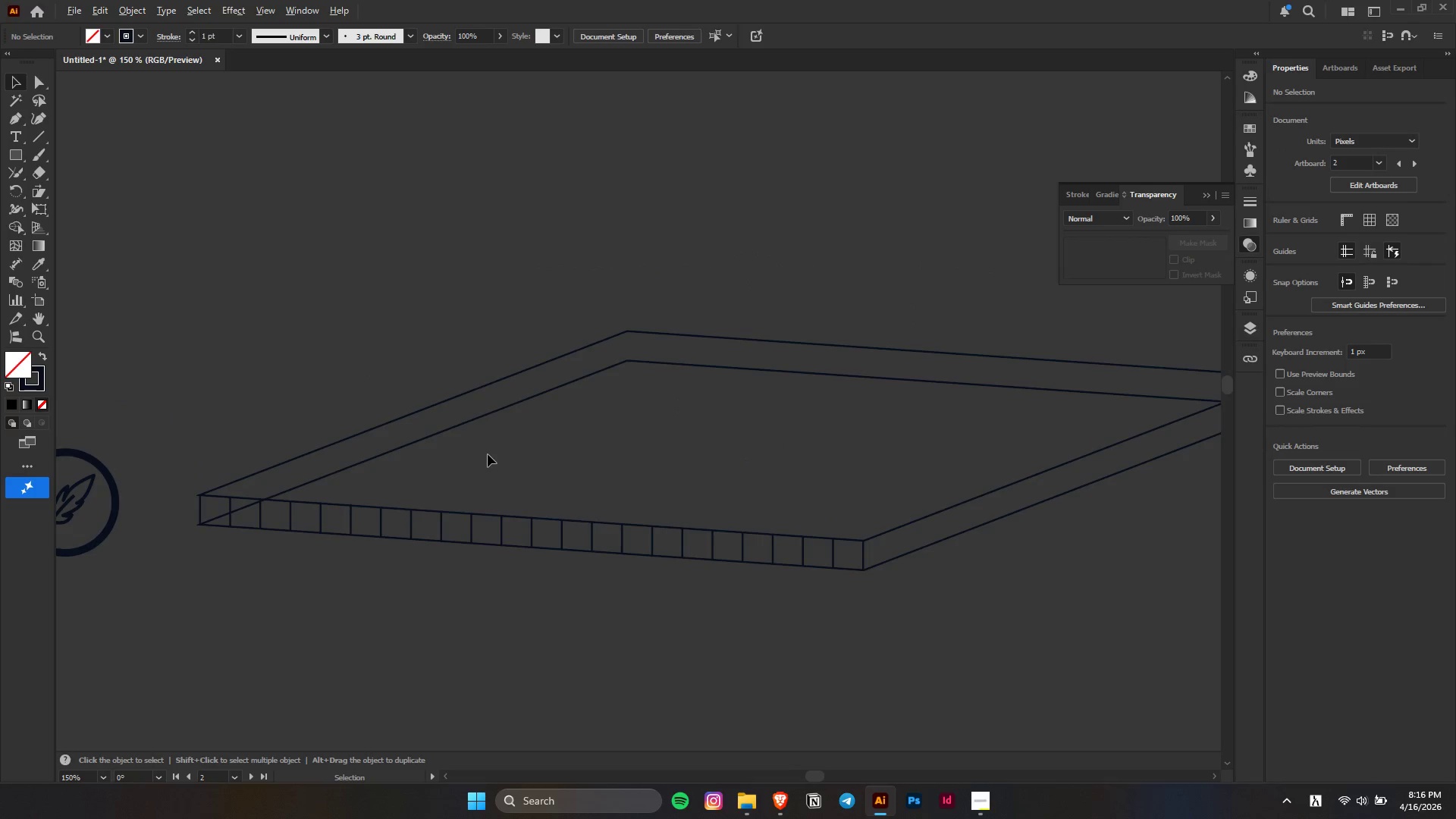 
scroll: coordinate [488, 454], scroll_direction: down, amount: 2.0
 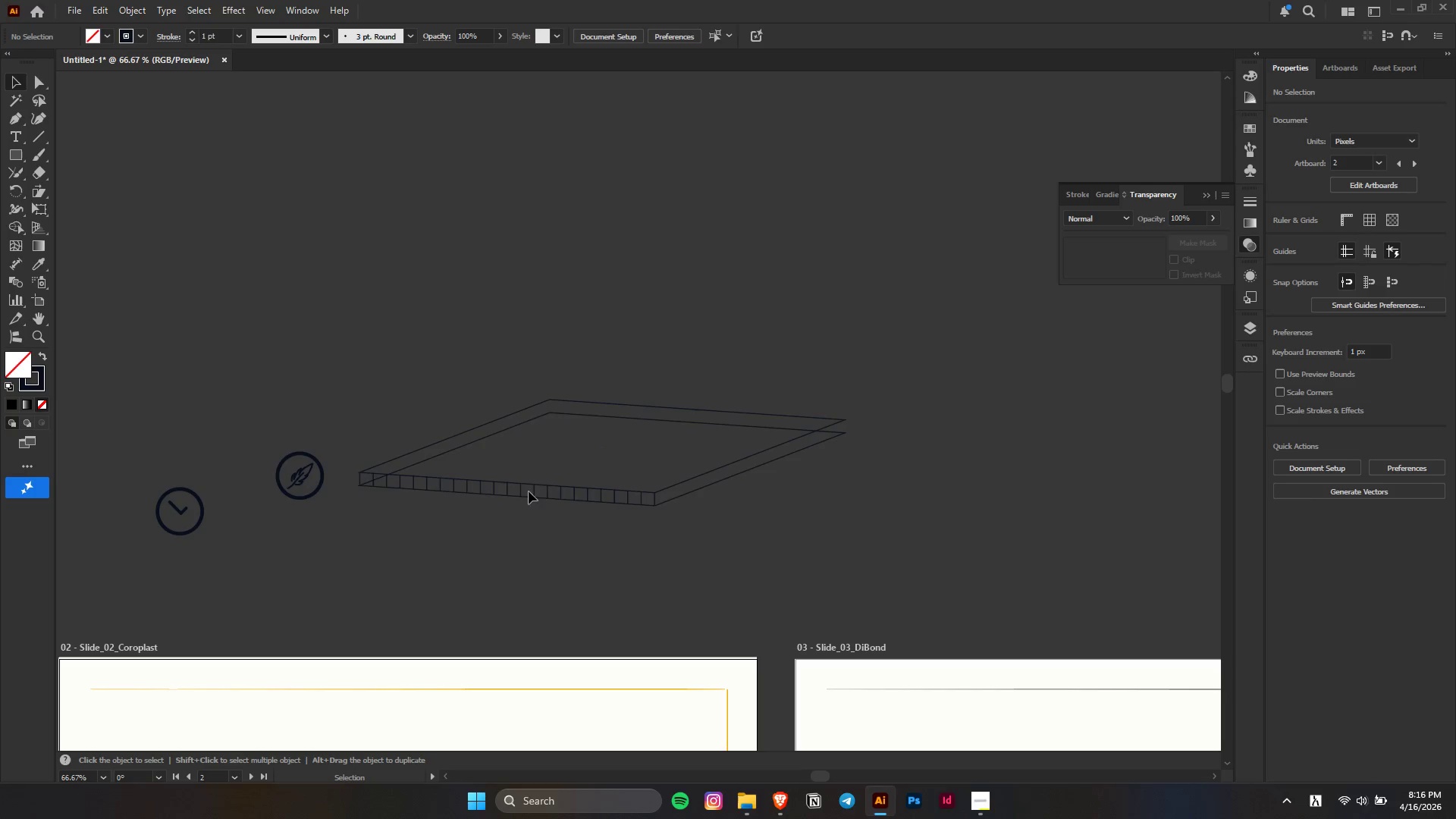 
hold_key(key=AltLeft, duration=0.45)
scroll: coordinate [370, 466], scroll_direction: up, amount: 4.0
 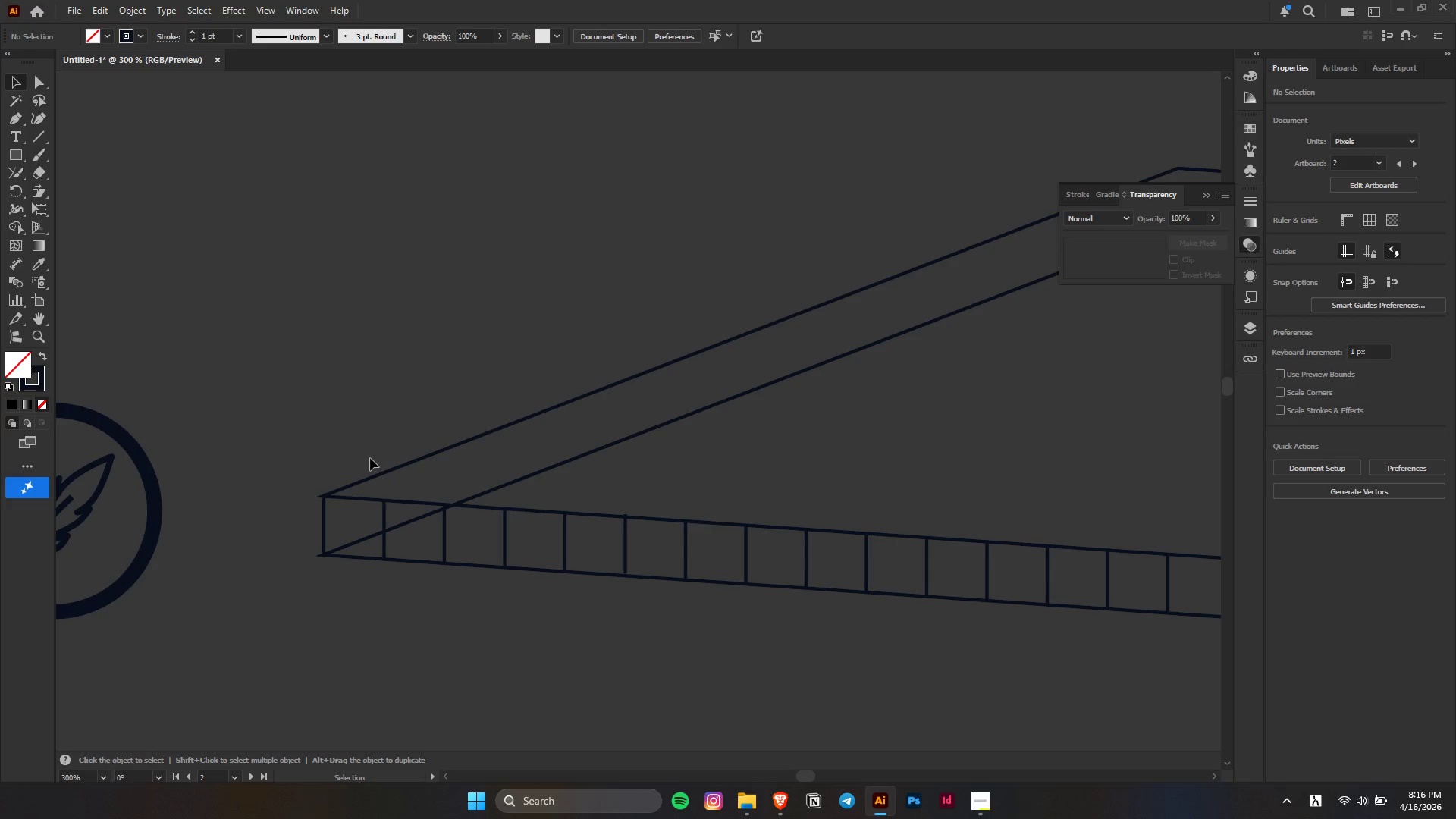 
key(Alt+AltLeft)
 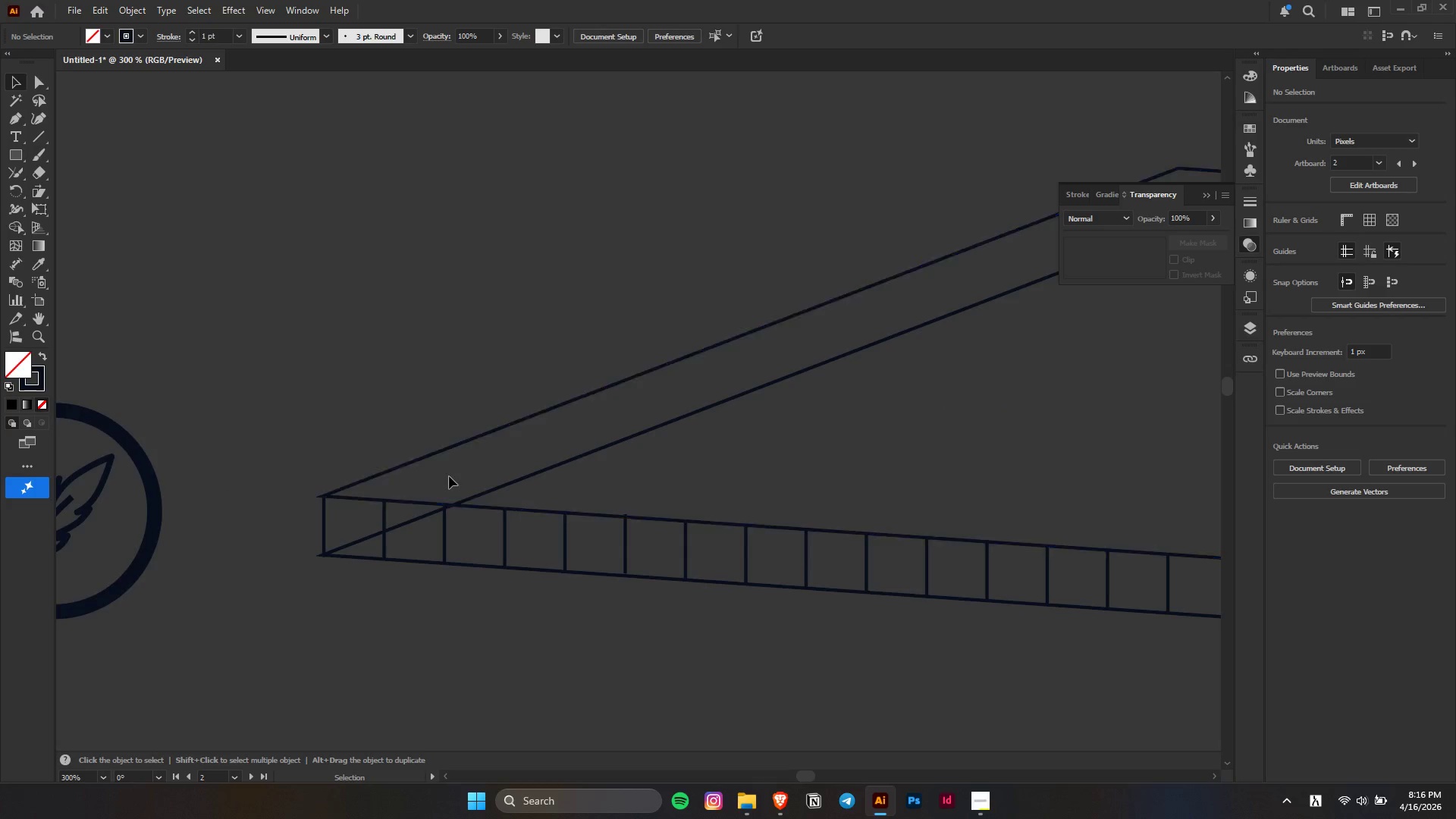 
scroll: coordinate [449, 476], scroll_direction: down, amount: 4.0
 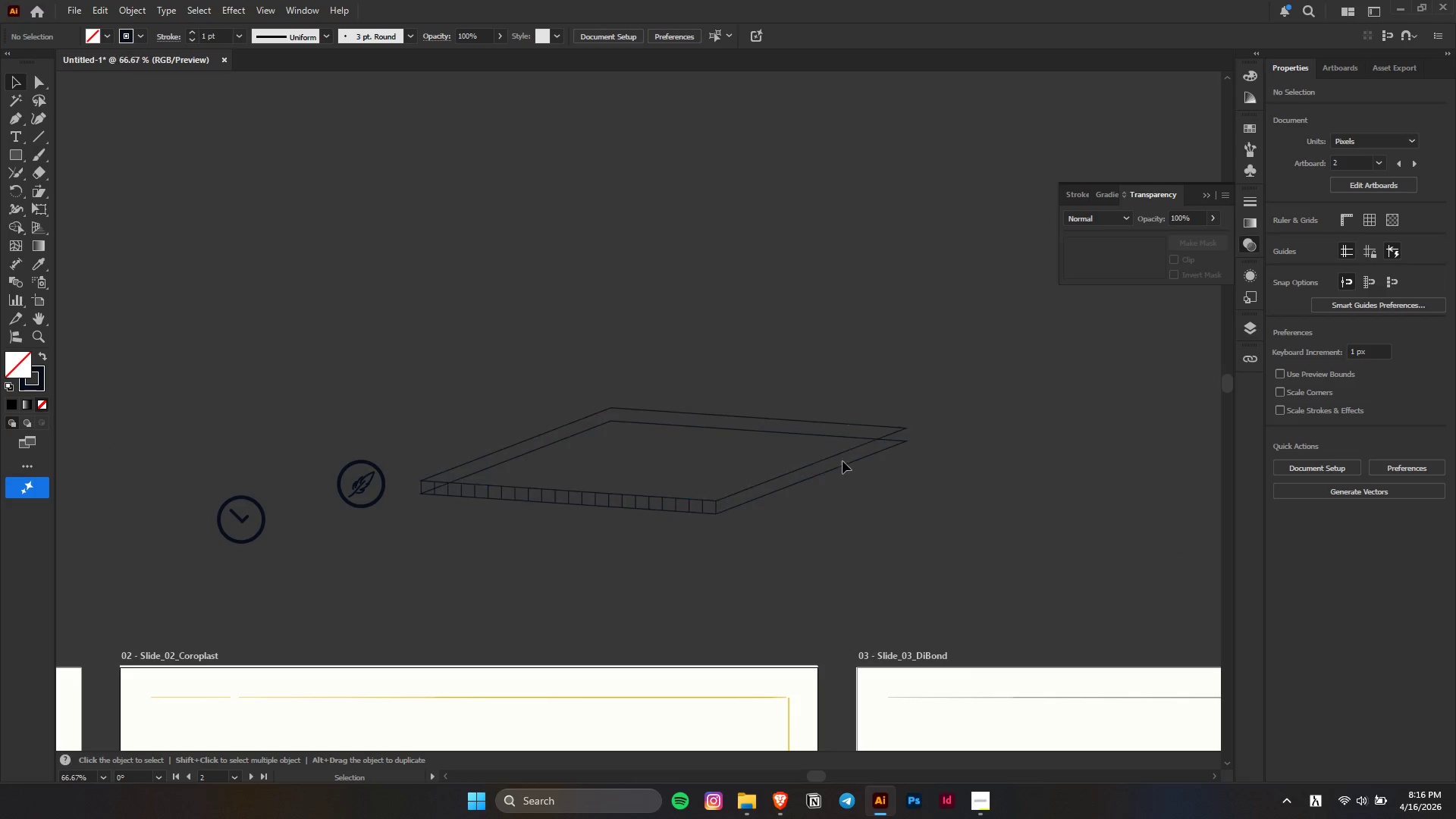 
hold_key(key=AltLeft, duration=0.42)
scroll: coordinate [940, 436], scroll_direction: up, amount: 3.0
 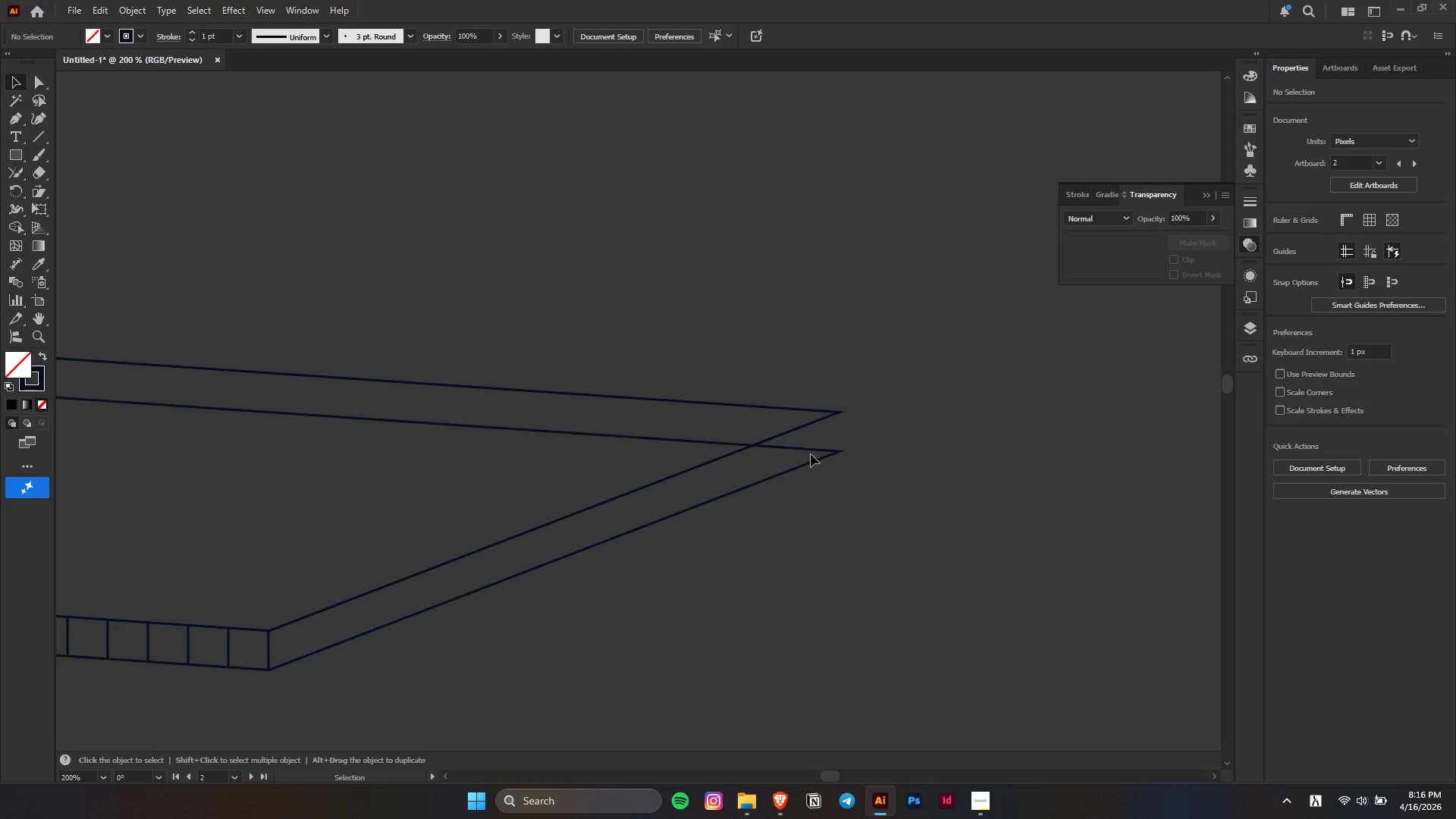 
key(Alt+AltLeft)
 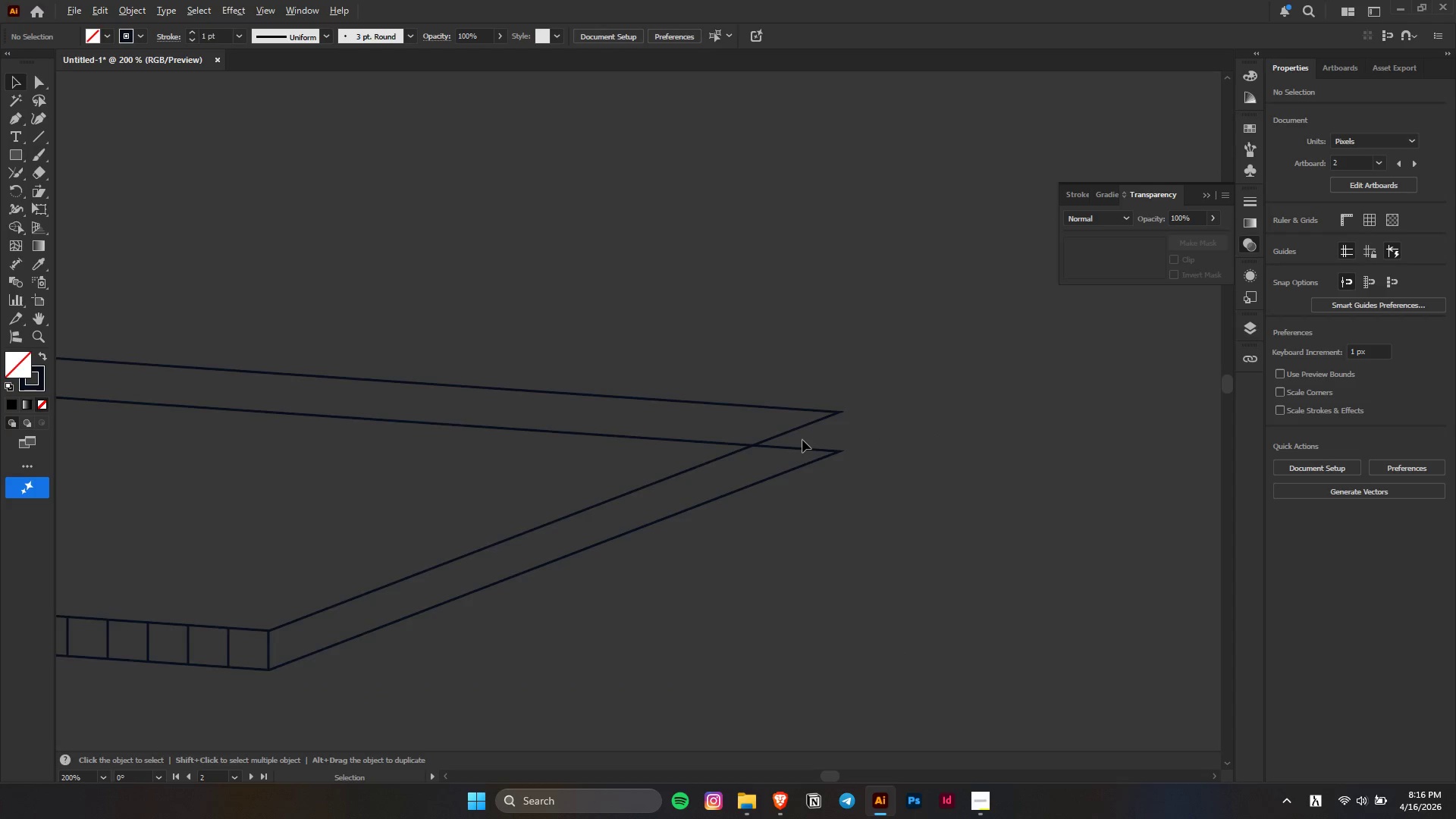 
scroll: coordinate [802, 440], scroll_direction: down, amount: 3.0
 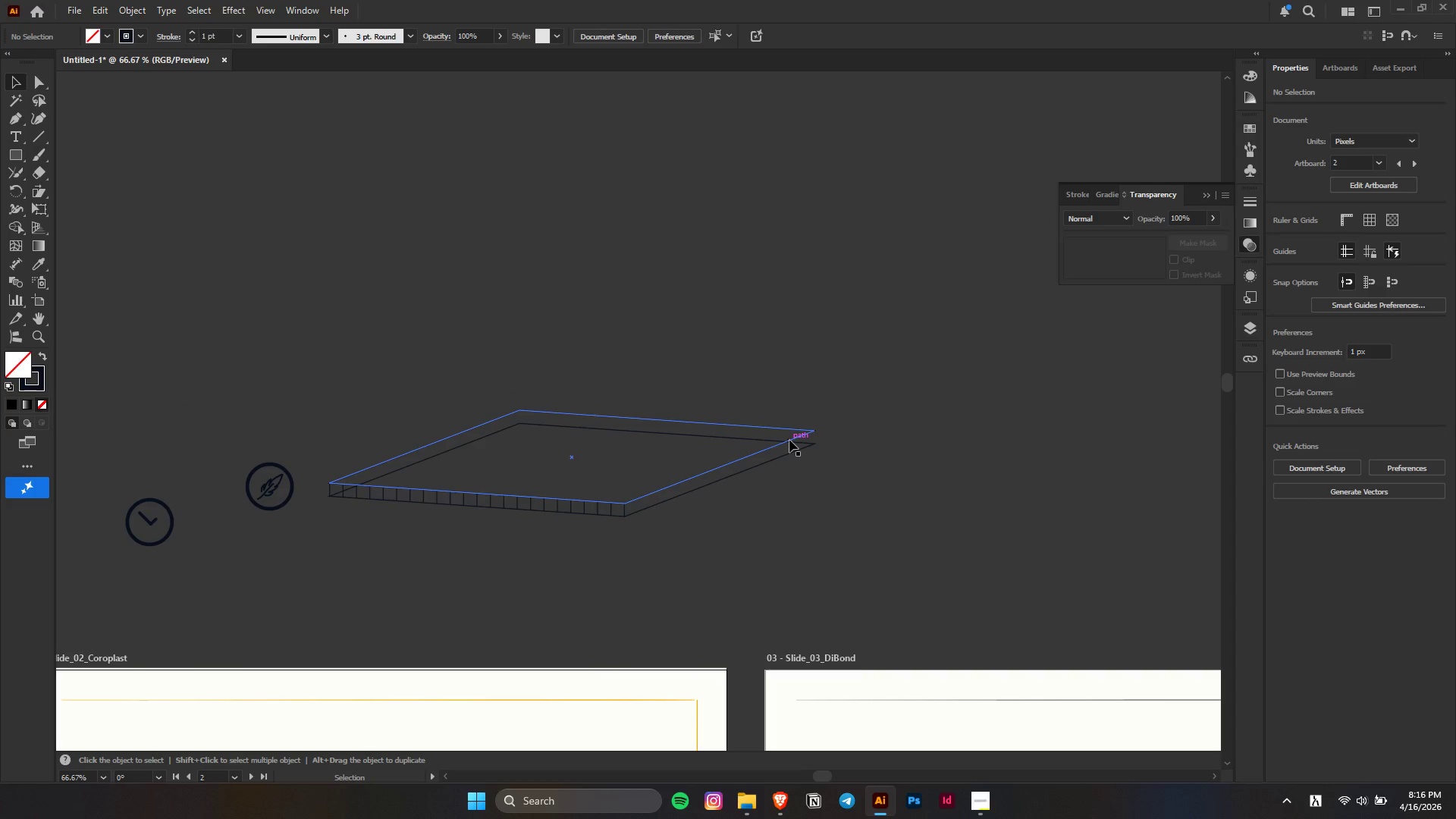 
left_click([789, 440])
 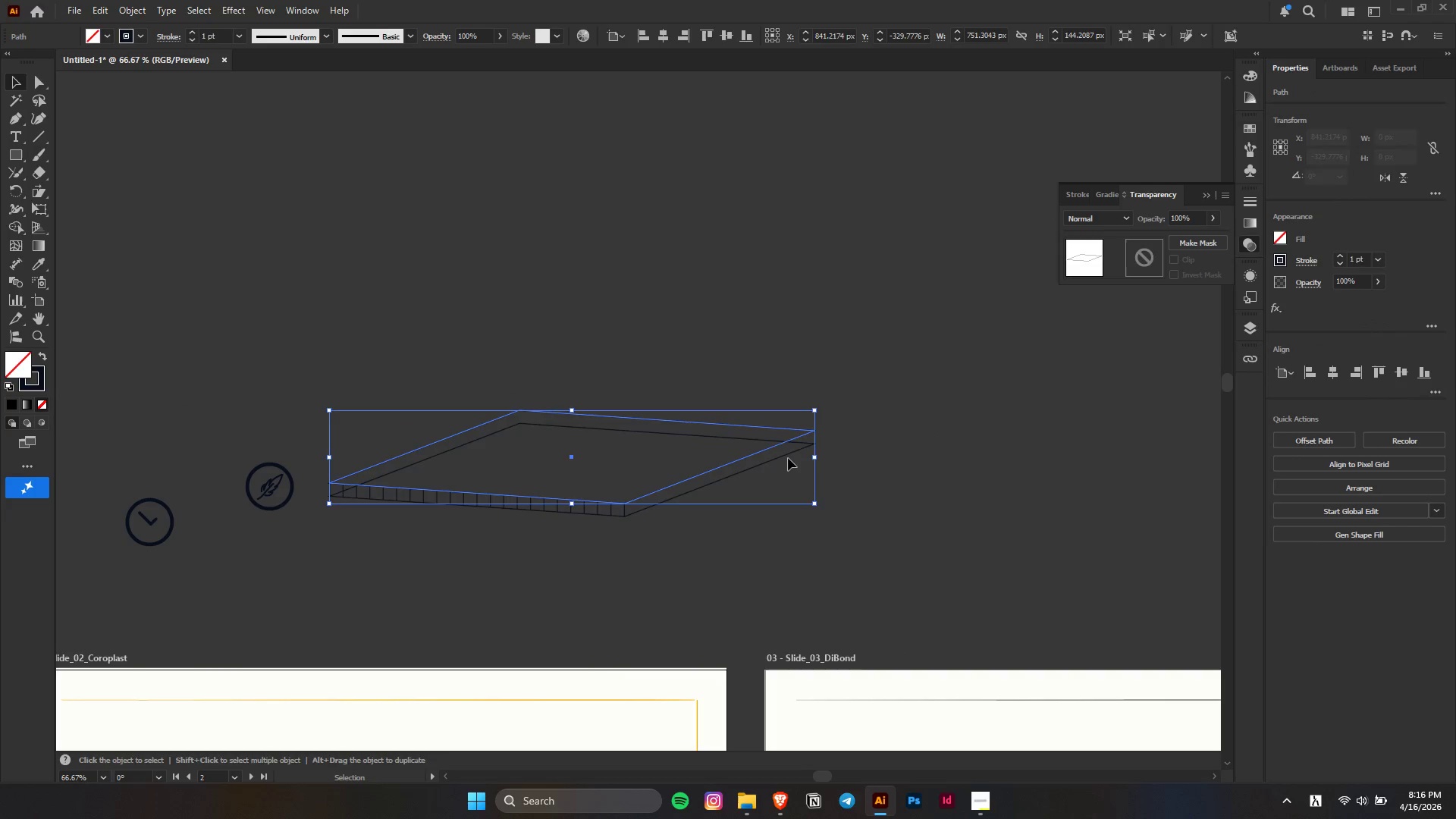 
hold_key(key=ShiftLeft, duration=0.81)
left_click([783, 456])
 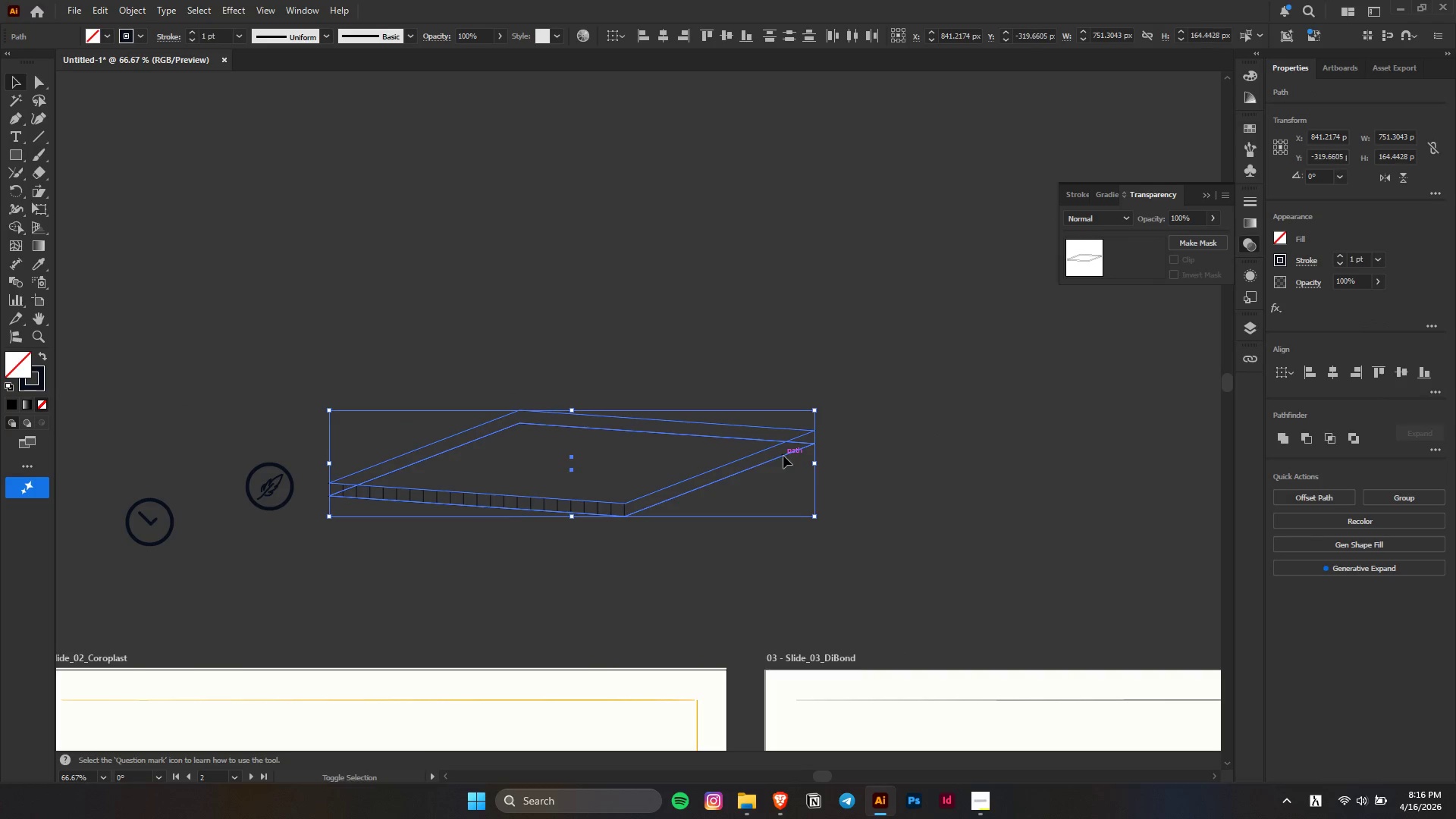 
hold_key(key=AltLeft, duration=0.44)
scroll: coordinate [735, 460], scroll_direction: up, amount: 3.0
 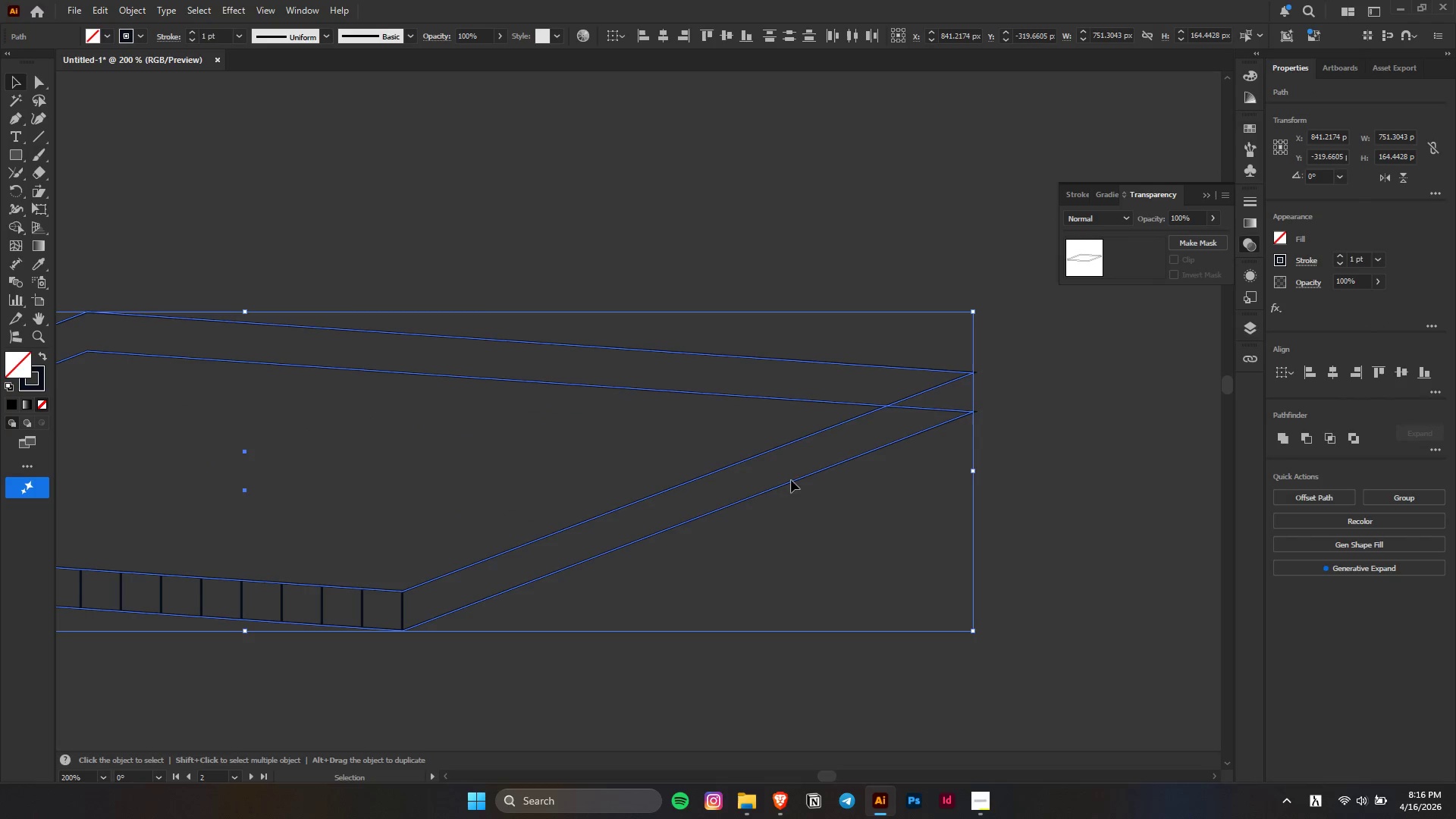 
left_click([810, 492])
 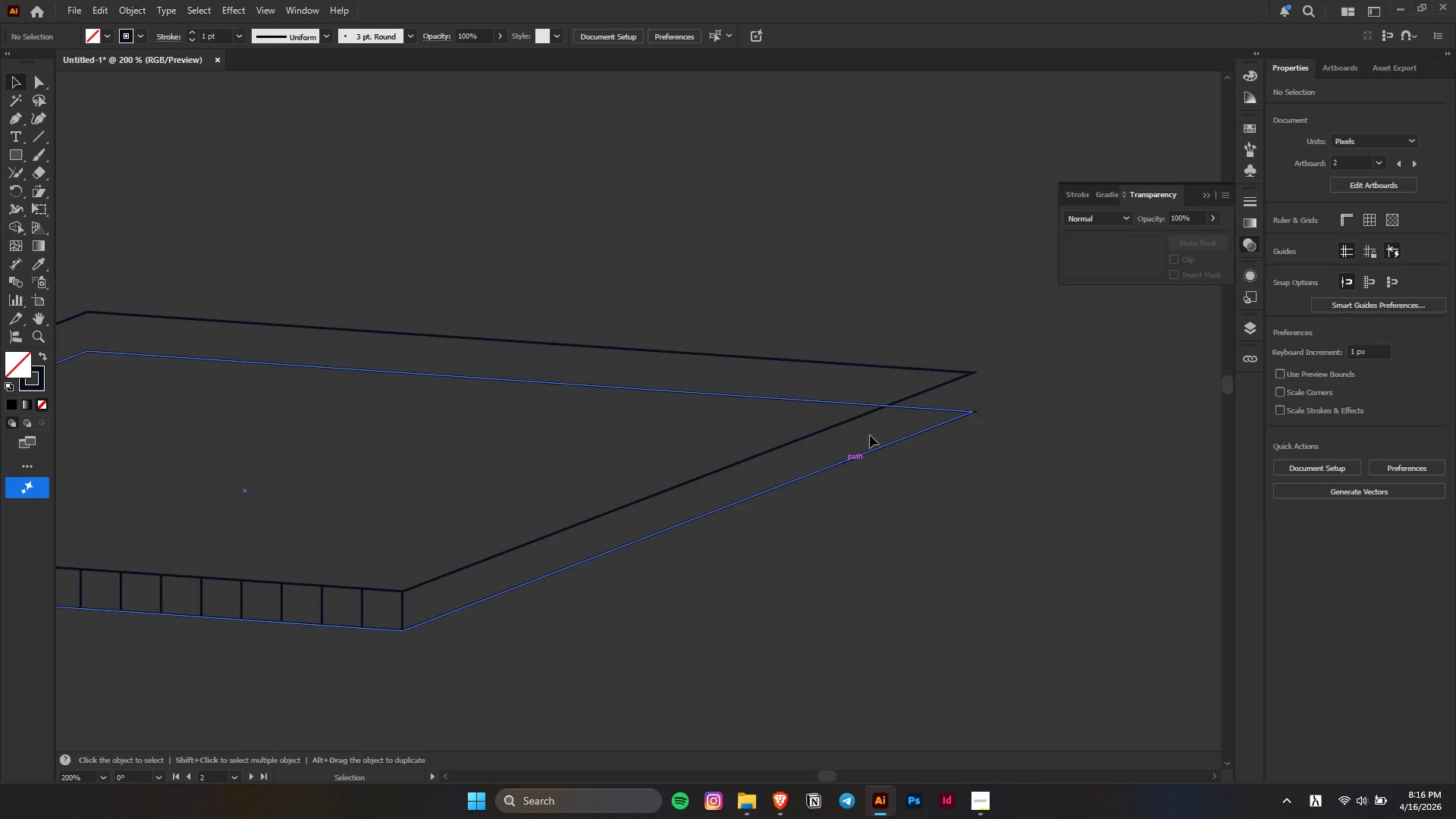 
hold_key(key=AltLeft, duration=0.31)
scroll: coordinate [889, 419], scroll_direction: up, amount: 3.0
 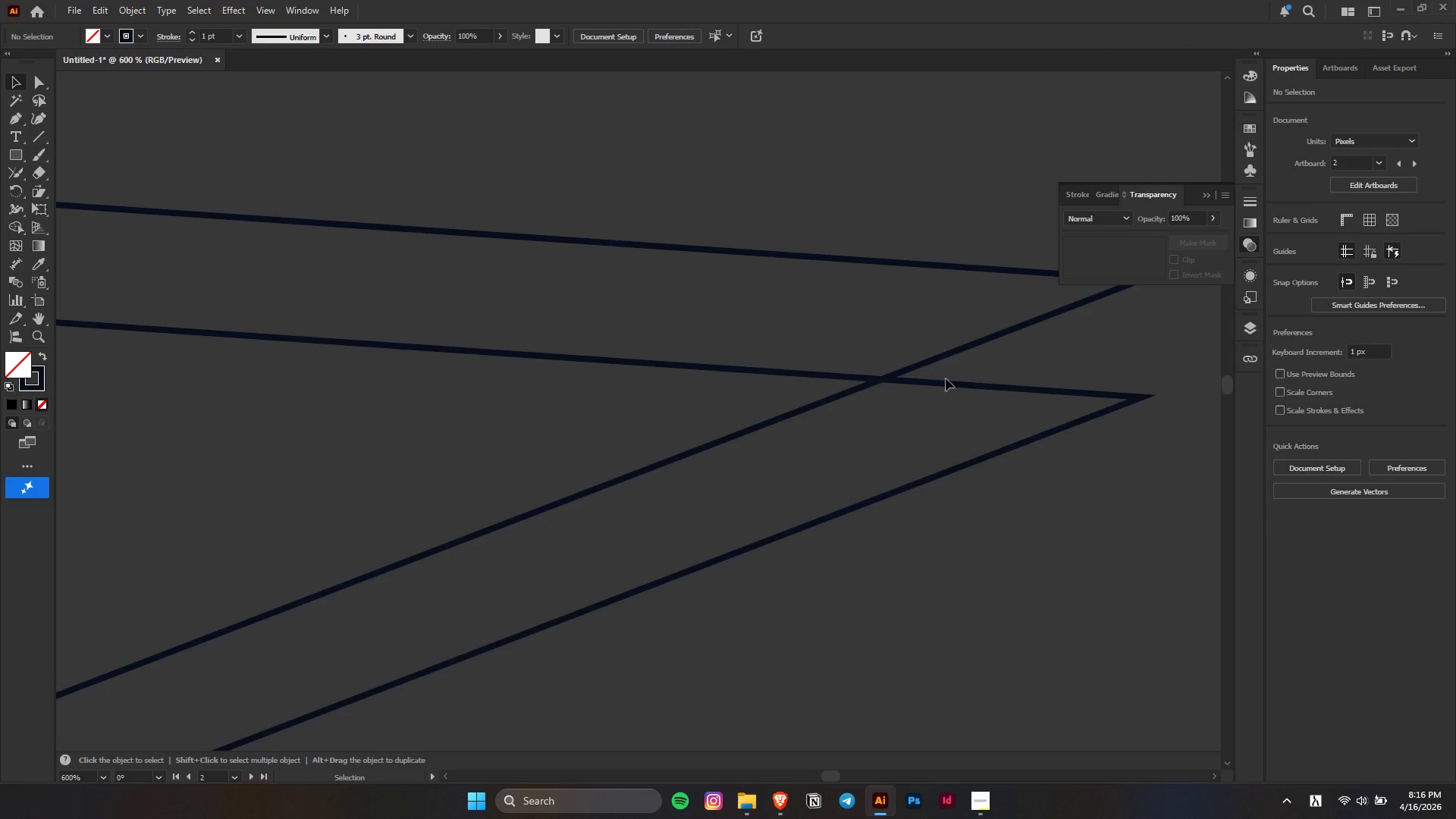 
left_click([947, 383])
 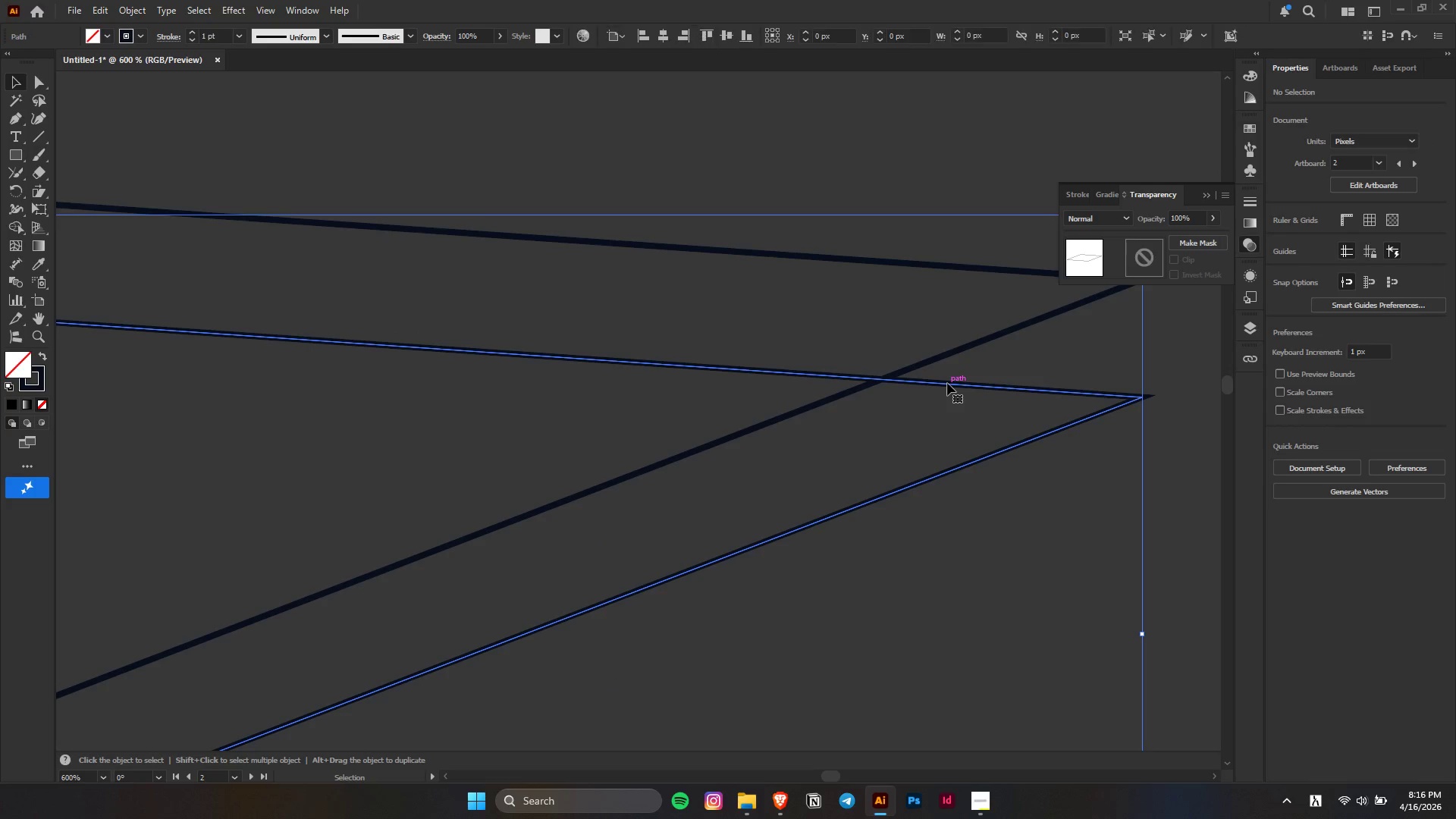 
hold_key(key=ShiftLeft, duration=0.59)
left_click([933, 358])
 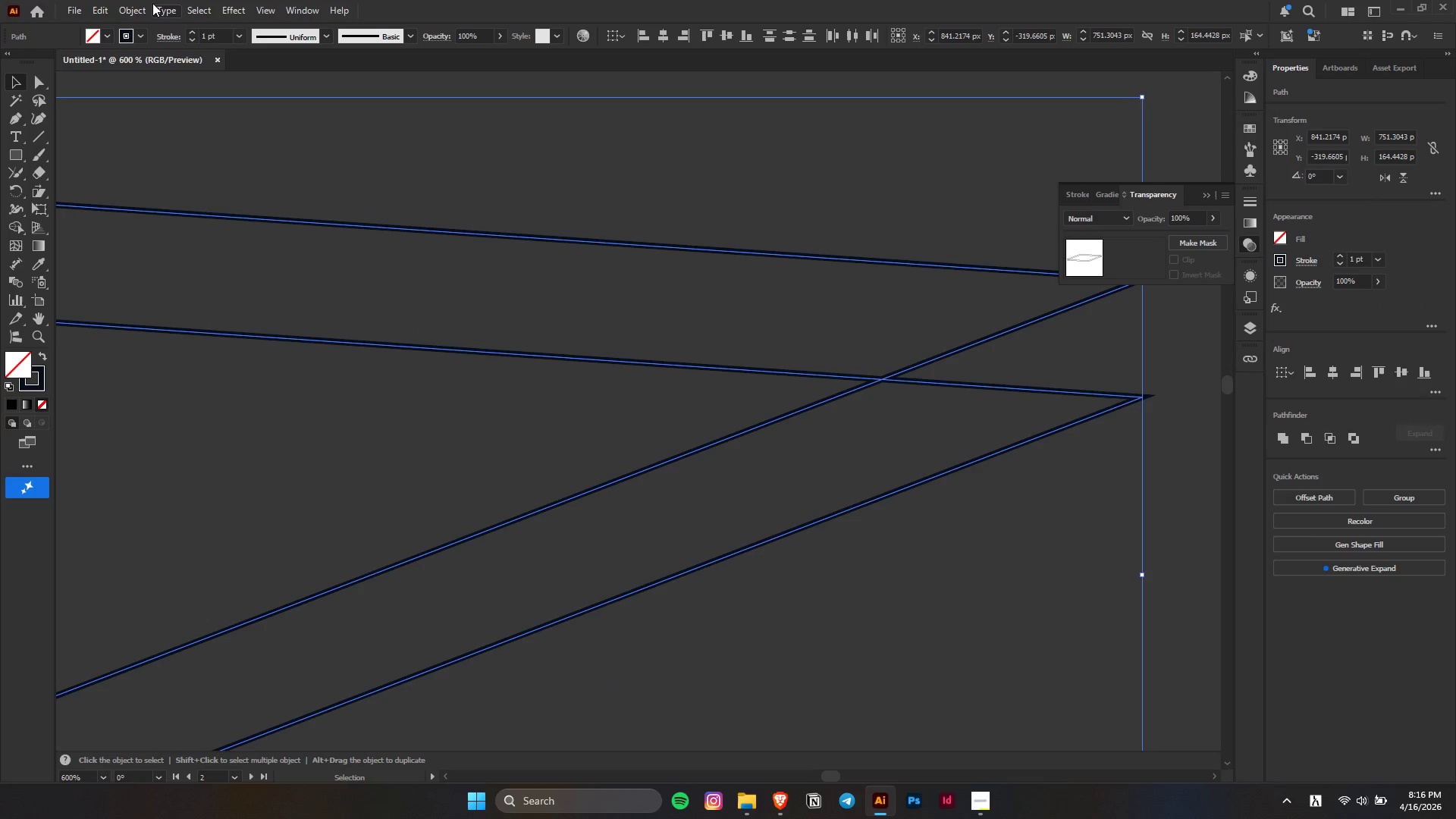 
left_click([110, 0])
 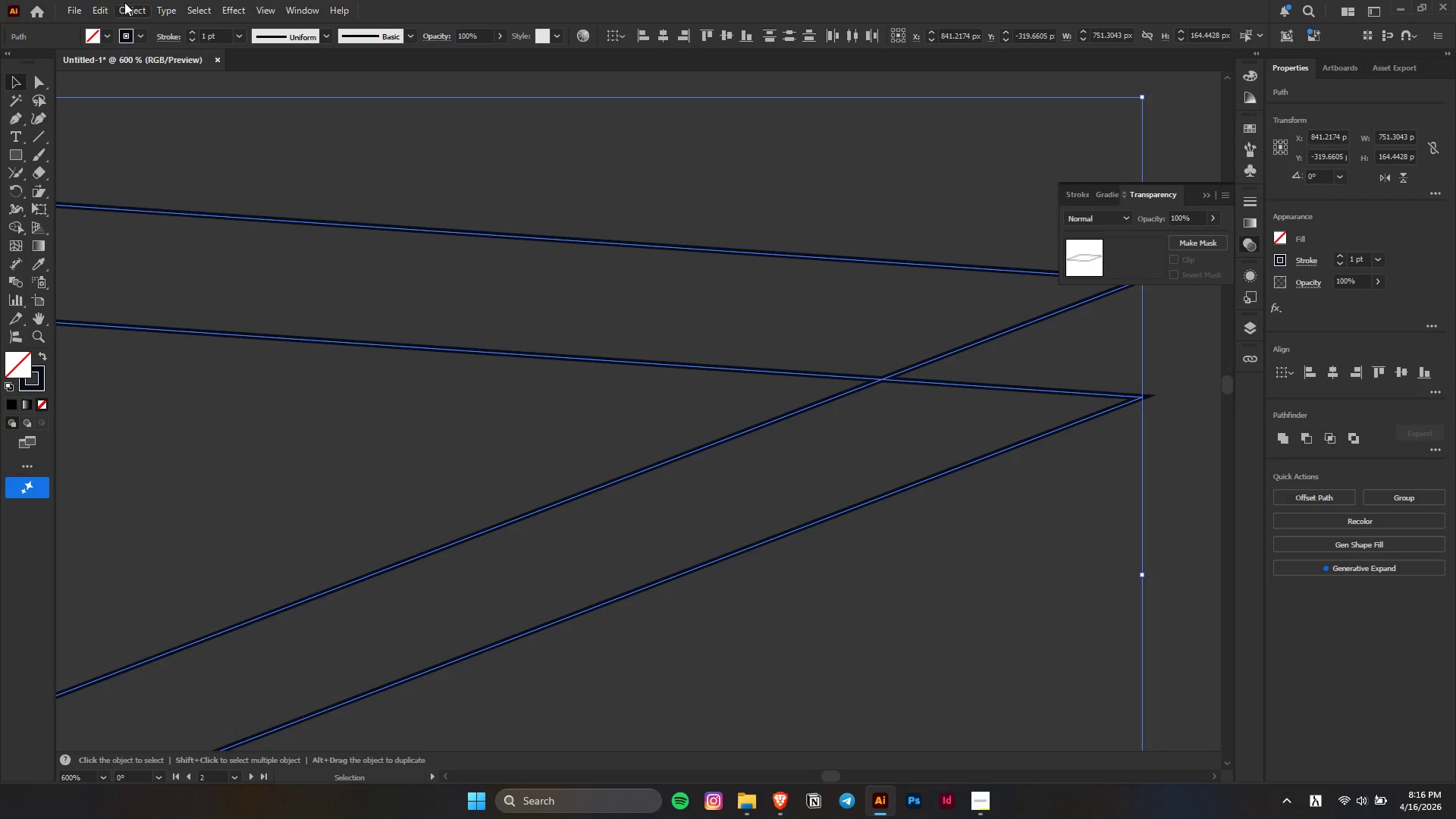 
left_click([124, 2])
 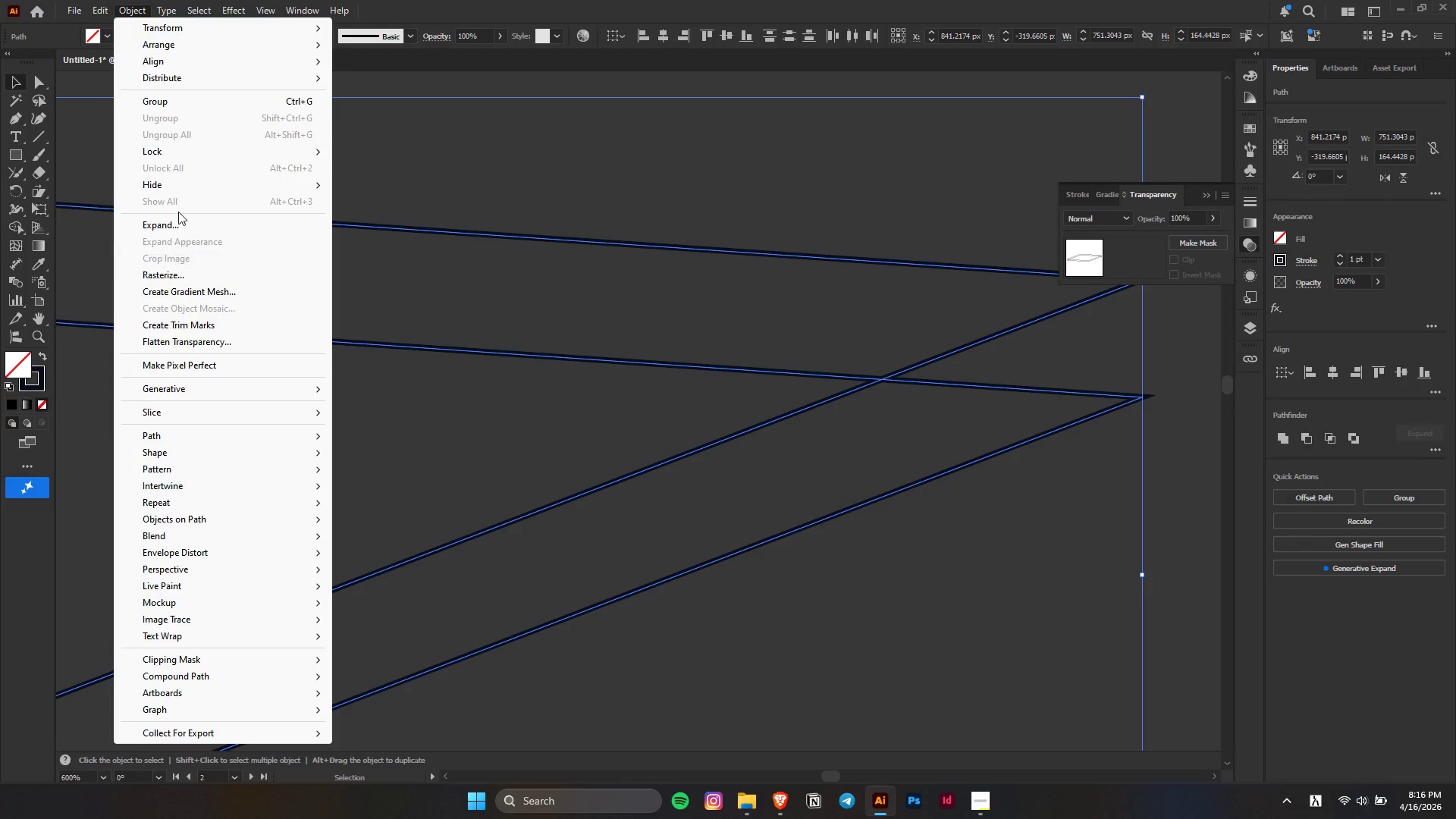 
double_click([183, 224])
 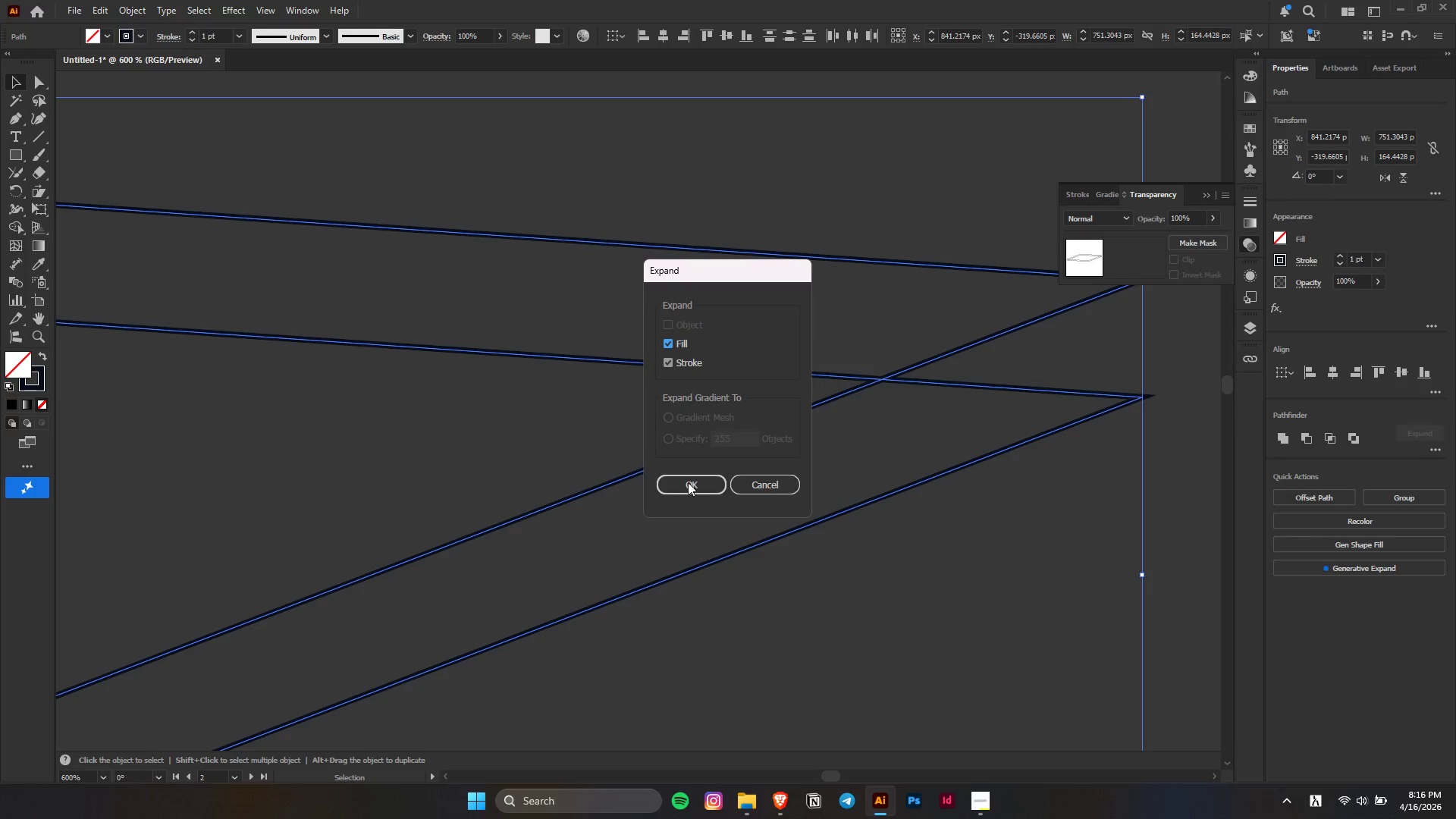 
left_click([689, 483])
 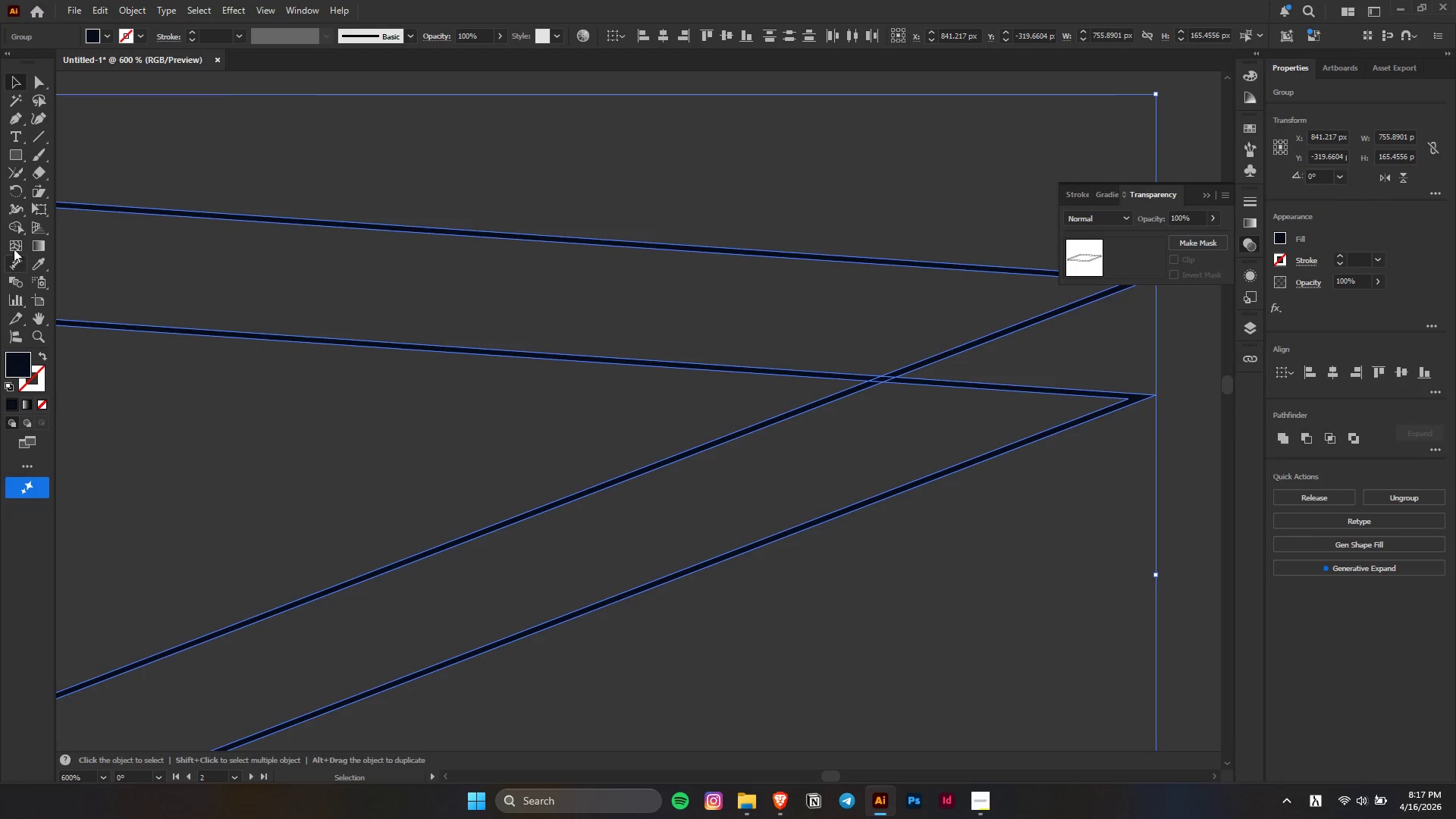 
left_click([24, 230])
 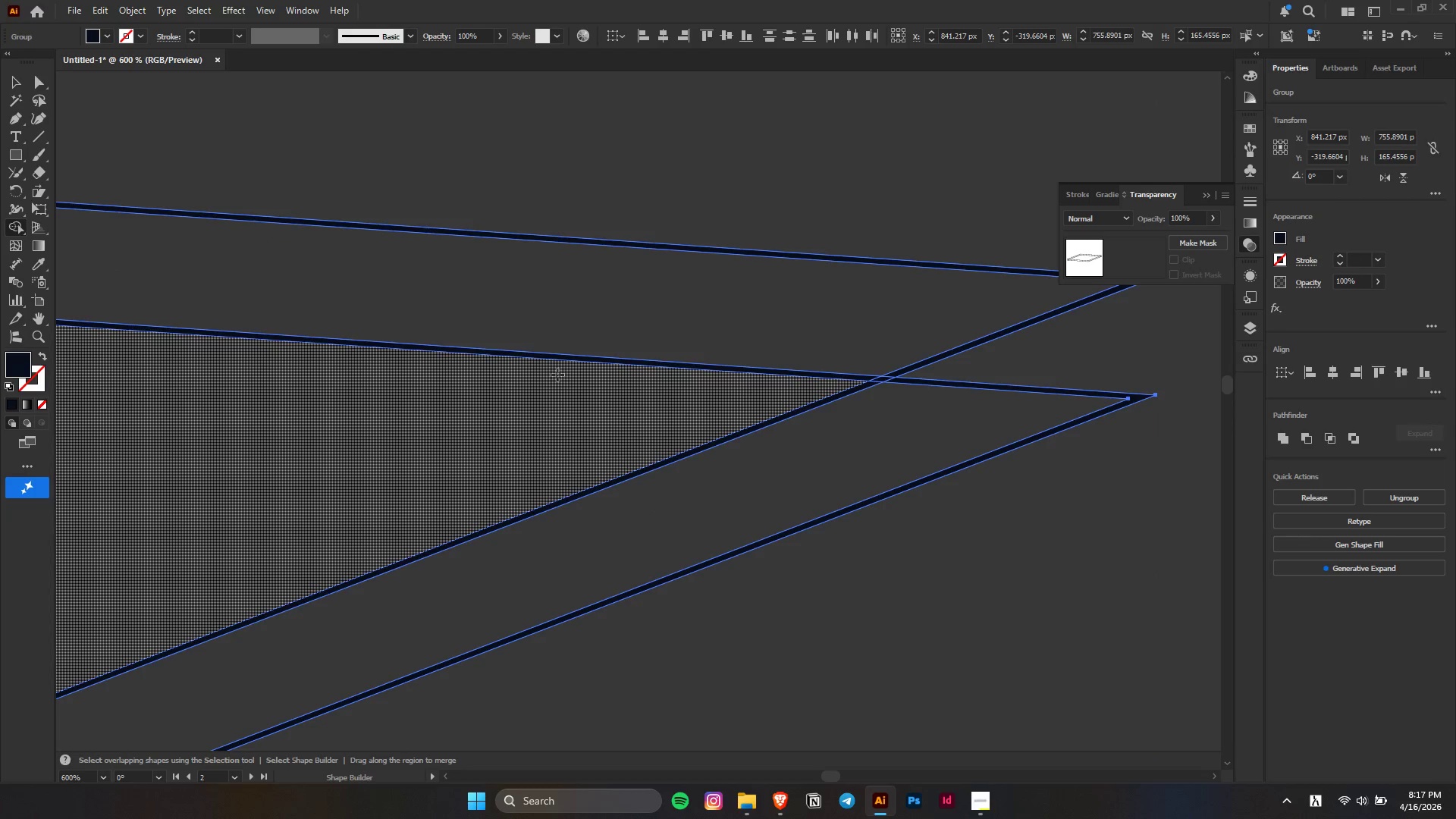 
hold_key(key=AltLeft, duration=1.51)
 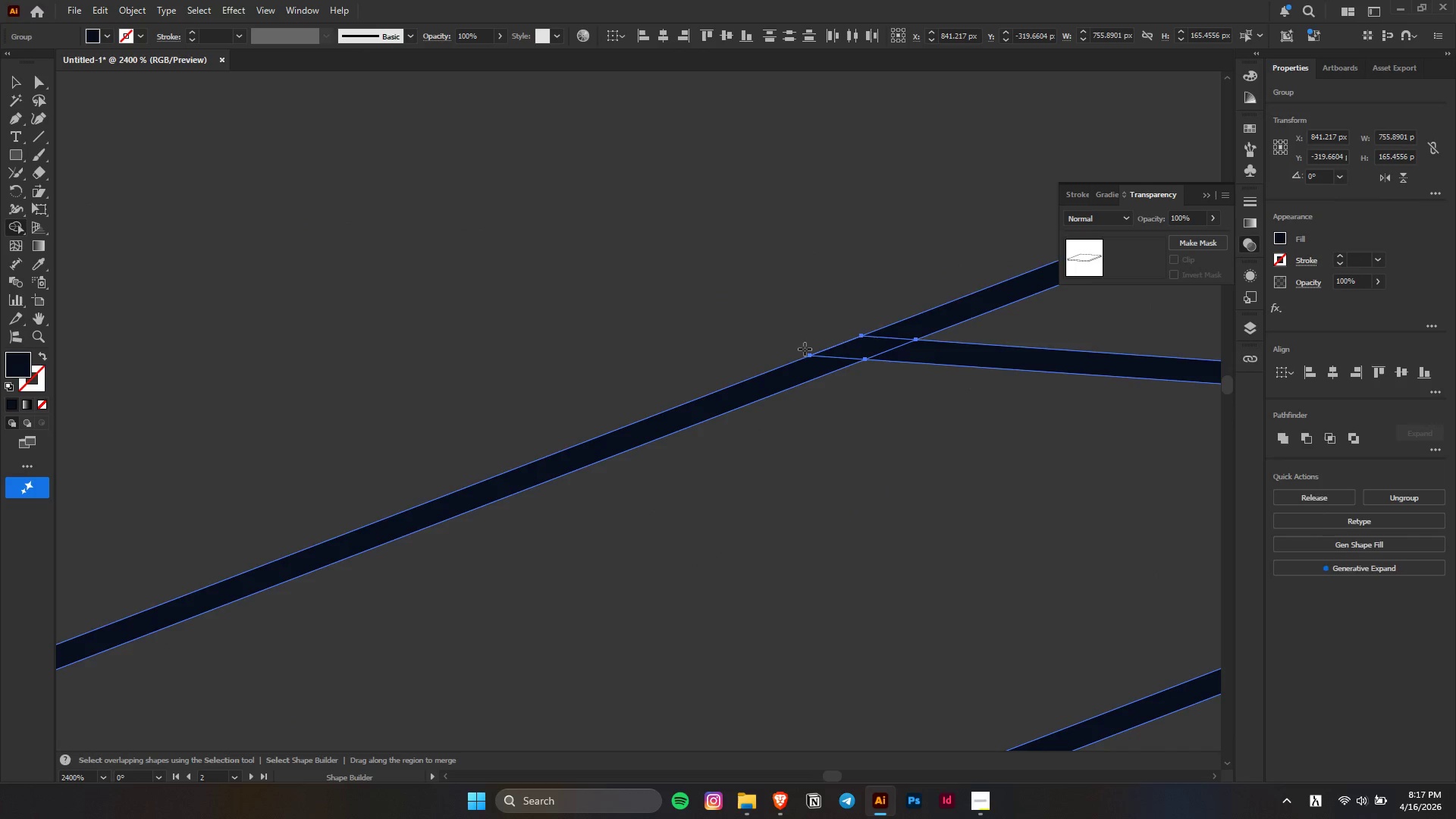 
hold_key(key=AltLeft, duration=1.33)
 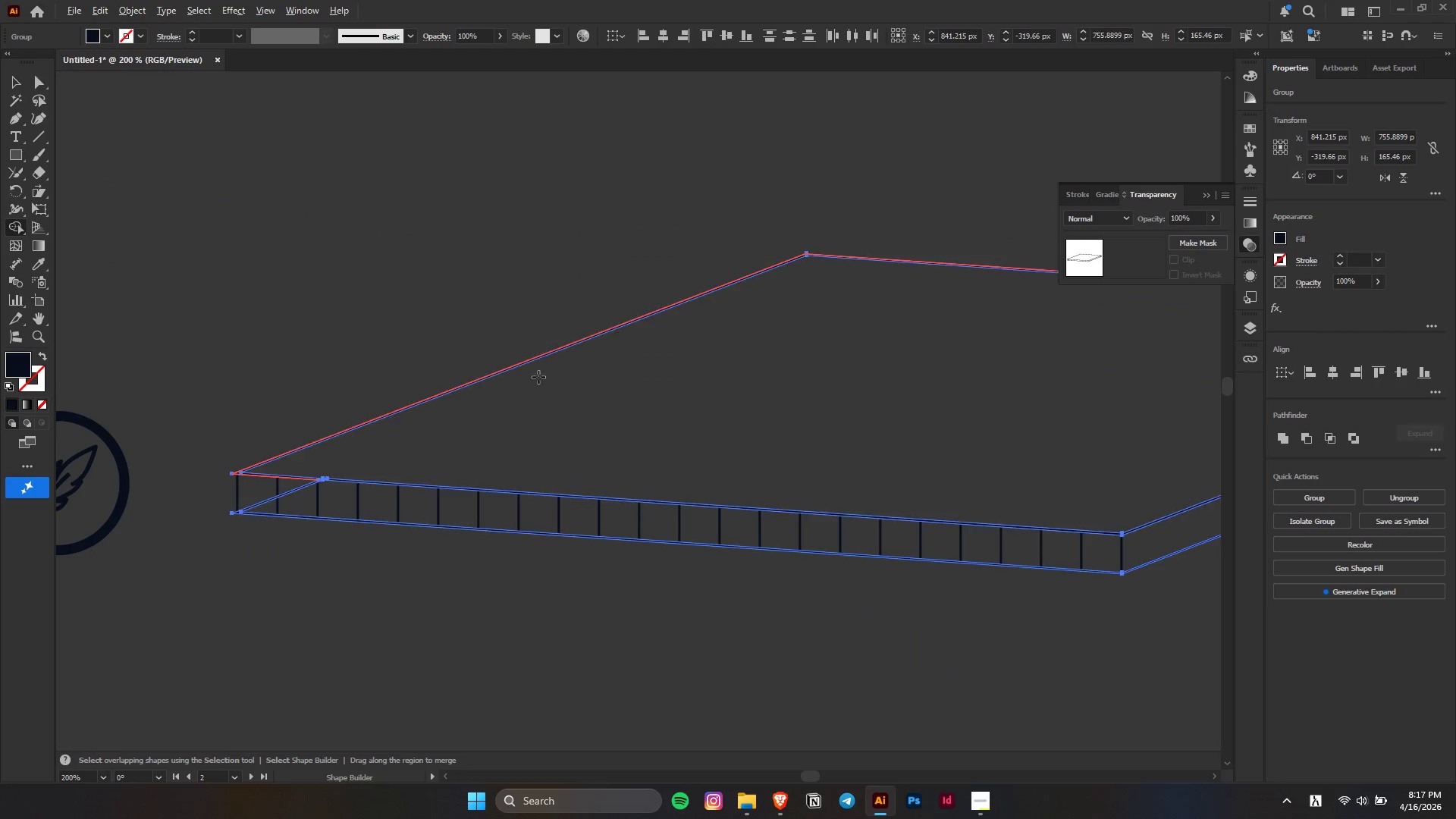 
scroll: coordinate [888, 390], scroll_direction: up, amount: 4.0
 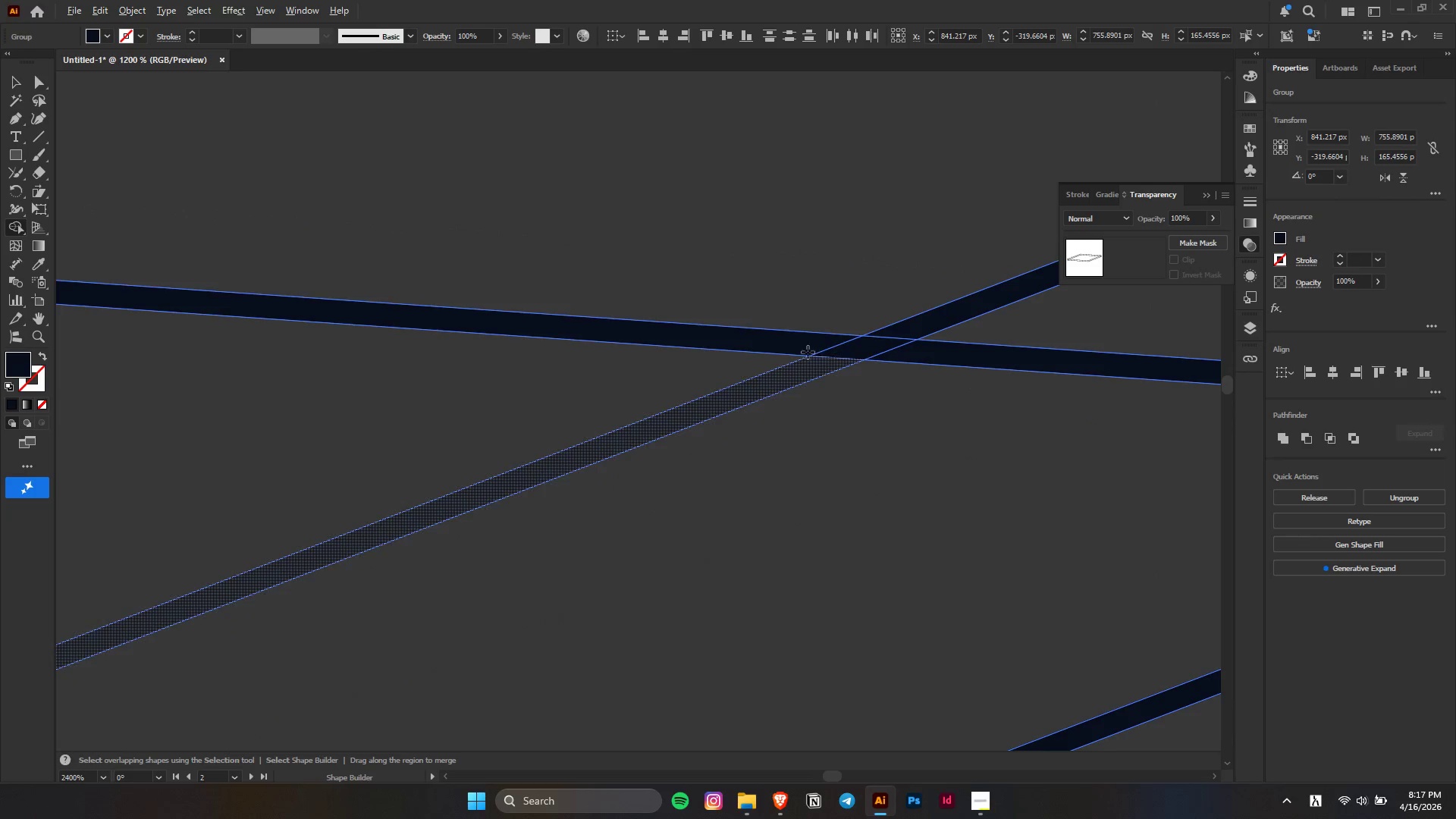 
left_click([805, 349])
 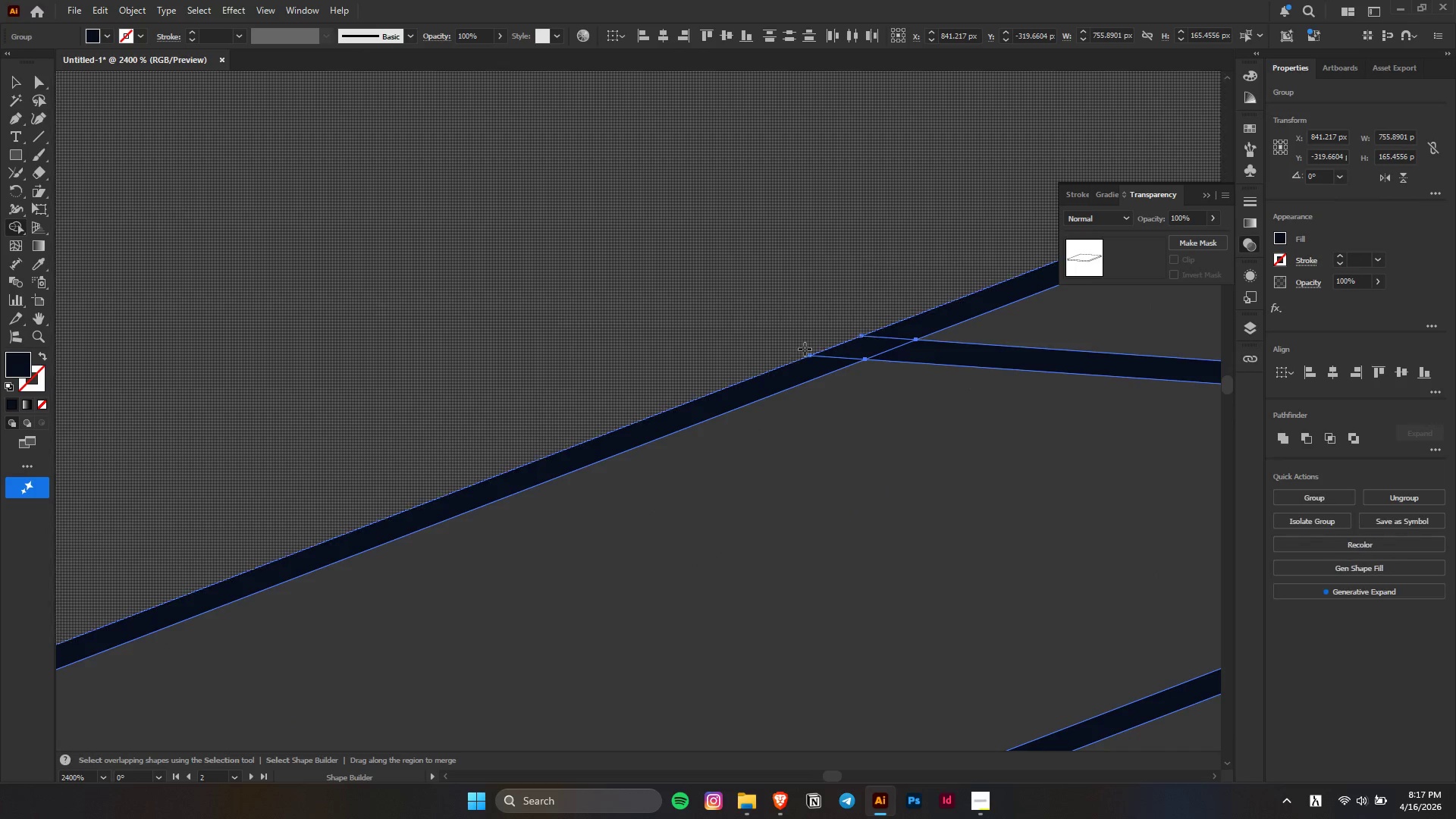 
hold_key(key=AltLeft, duration=0.94)
scroll: coordinate [296, 504], scroll_direction: down, amount: 3.0
 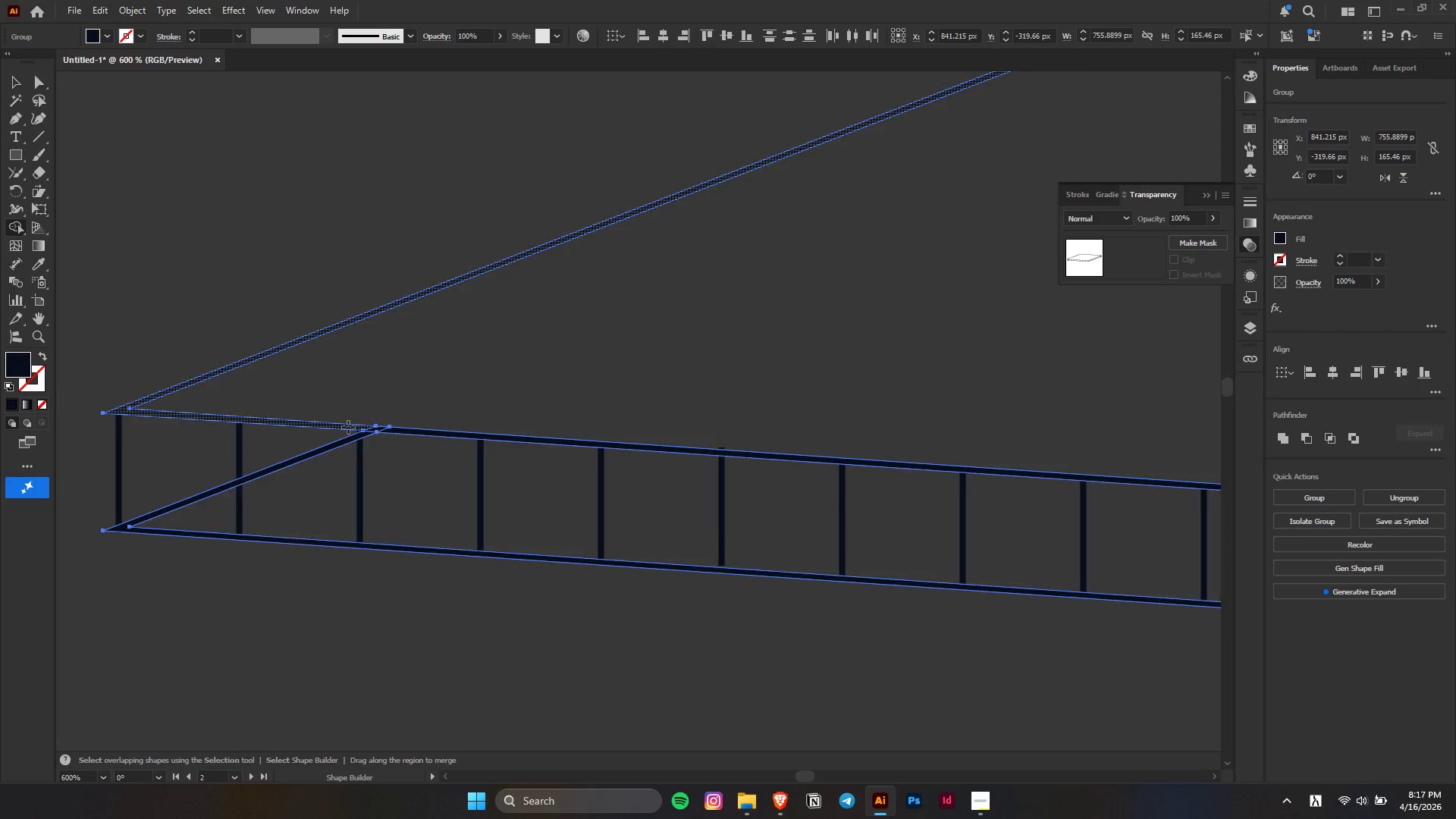 
hold_key(key=AltLeft, duration=1.47)
scroll: coordinate [348, 427], scroll_direction: down, amount: 5.0
 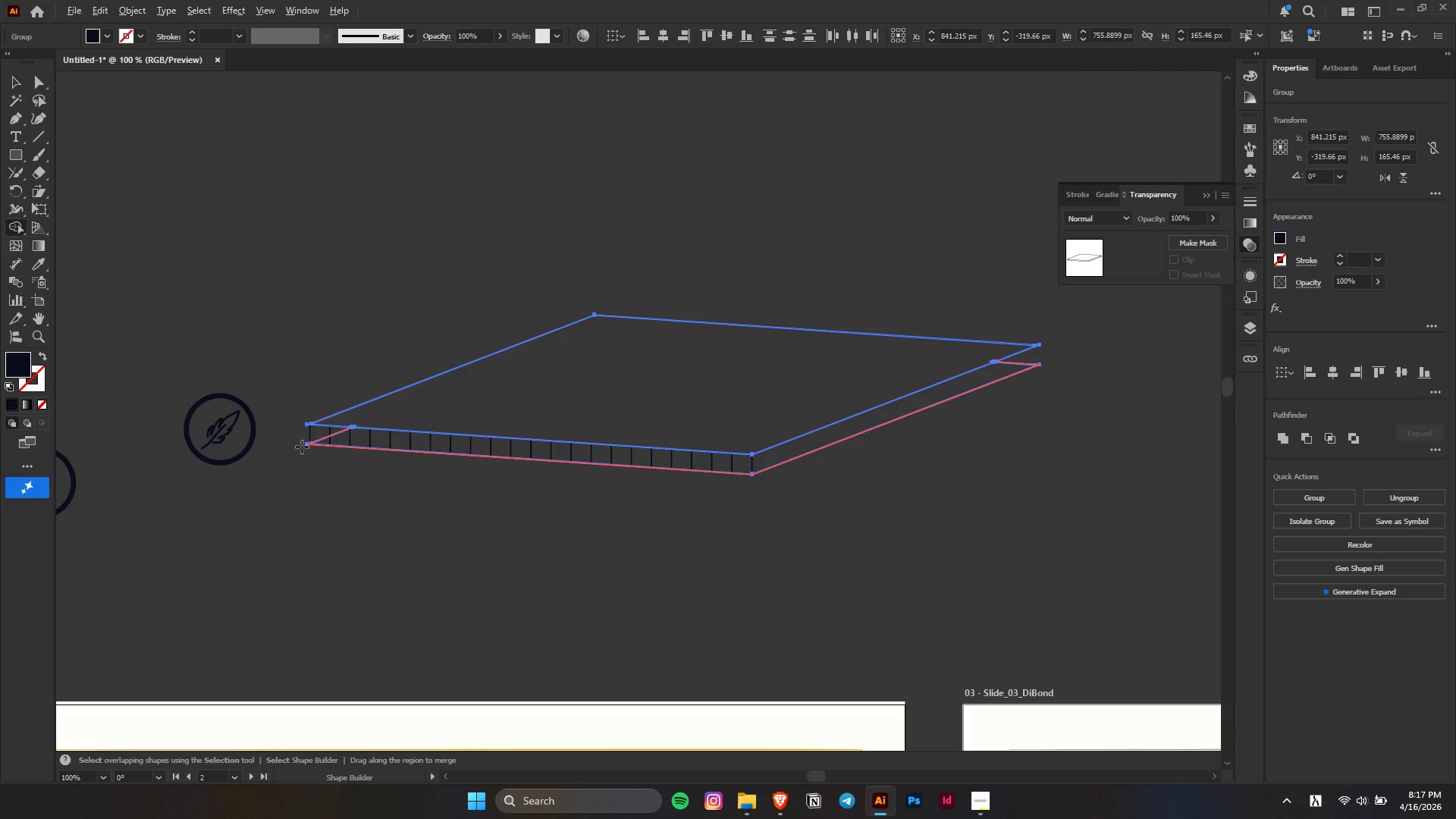 
scroll: coordinate [323, 428], scroll_direction: up, amount: 6.0
 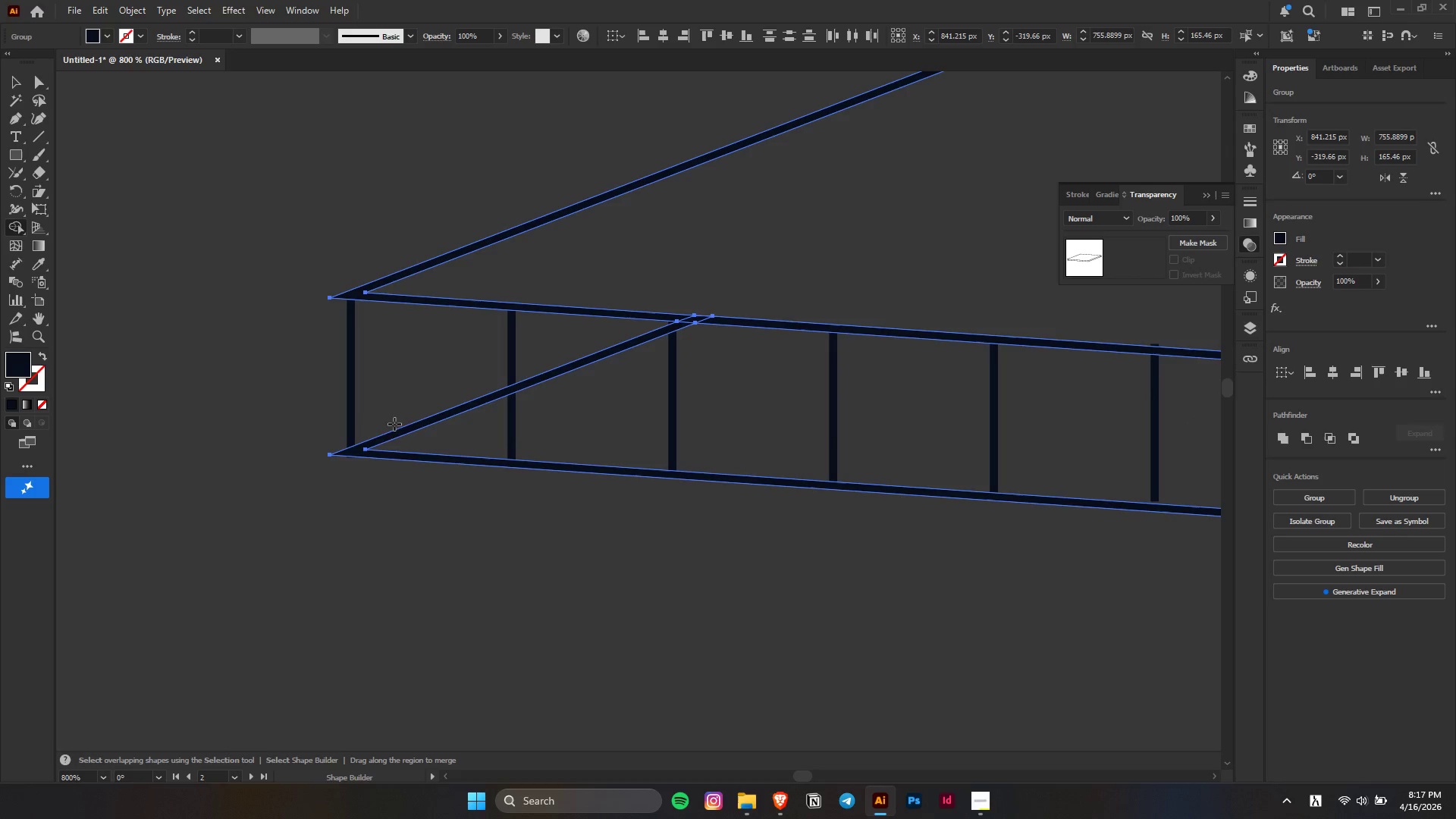 
hold_key(key=AltLeft, duration=0.44)
 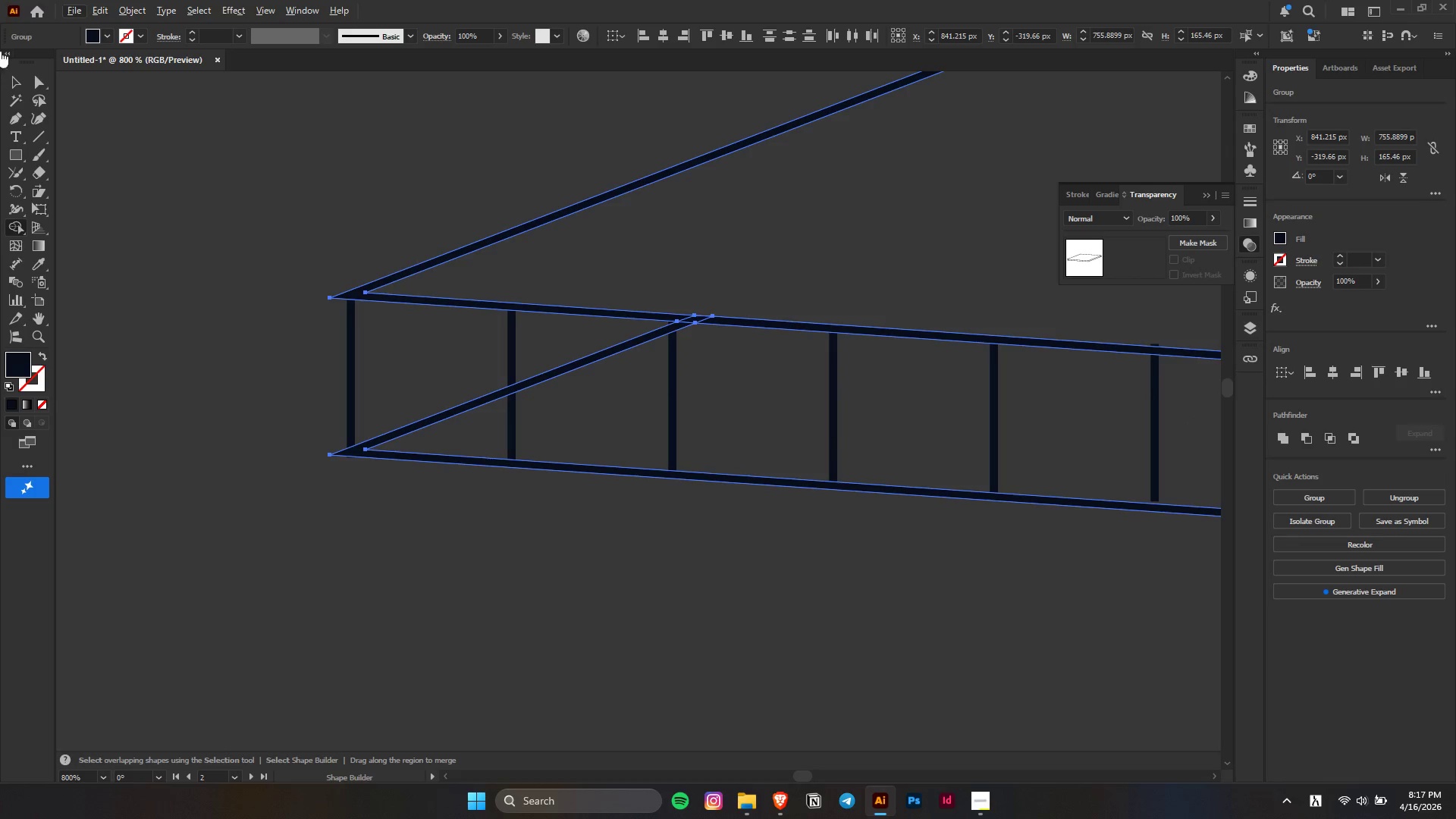 
left_click([14, 80])
 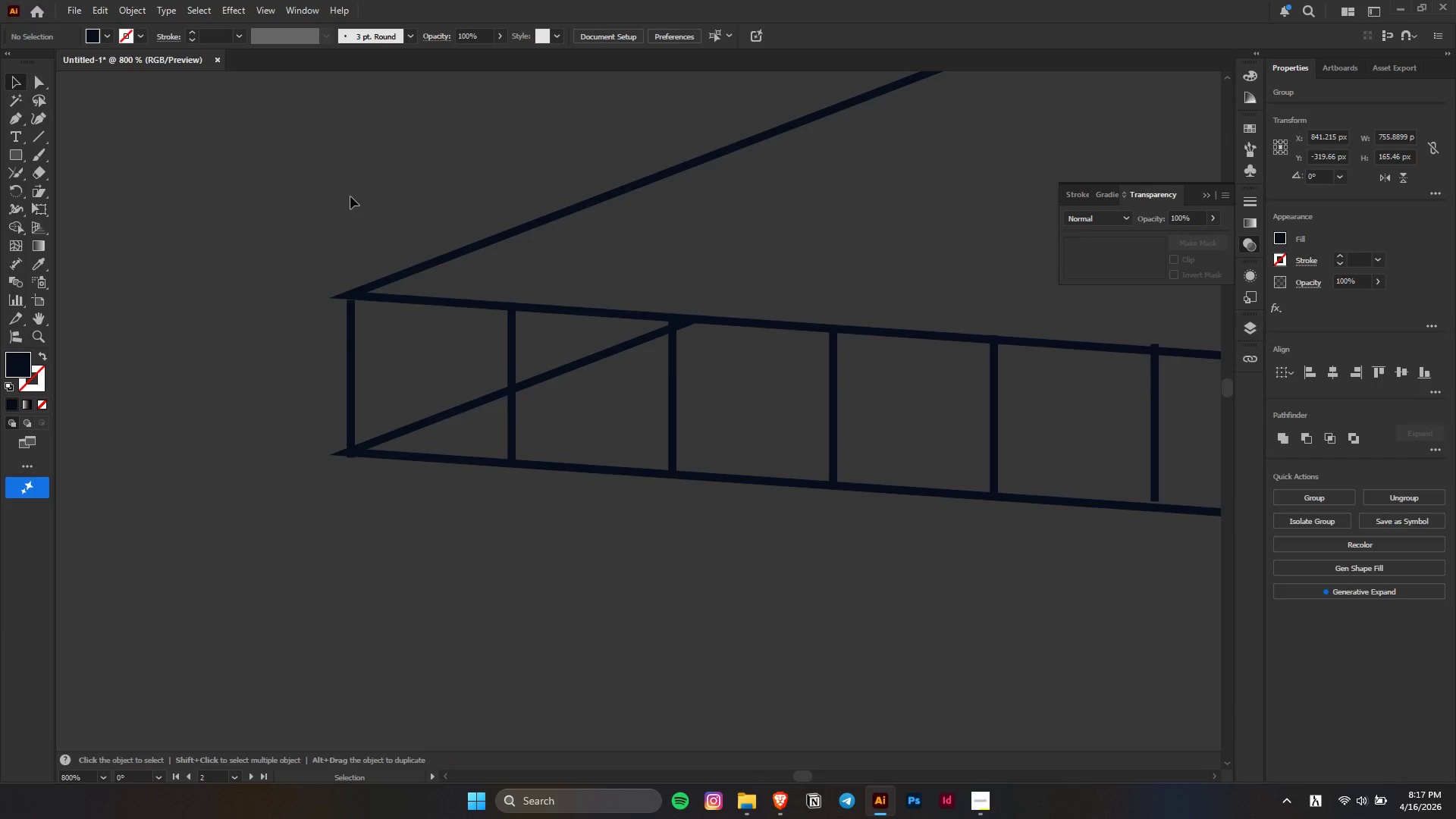 
hold_key(key=AltLeft, duration=0.56)
hold_key(key=AltLeft, duration=1.09)
scroll: coordinate [724, 378], scroll_direction: down, amount: 4.0
 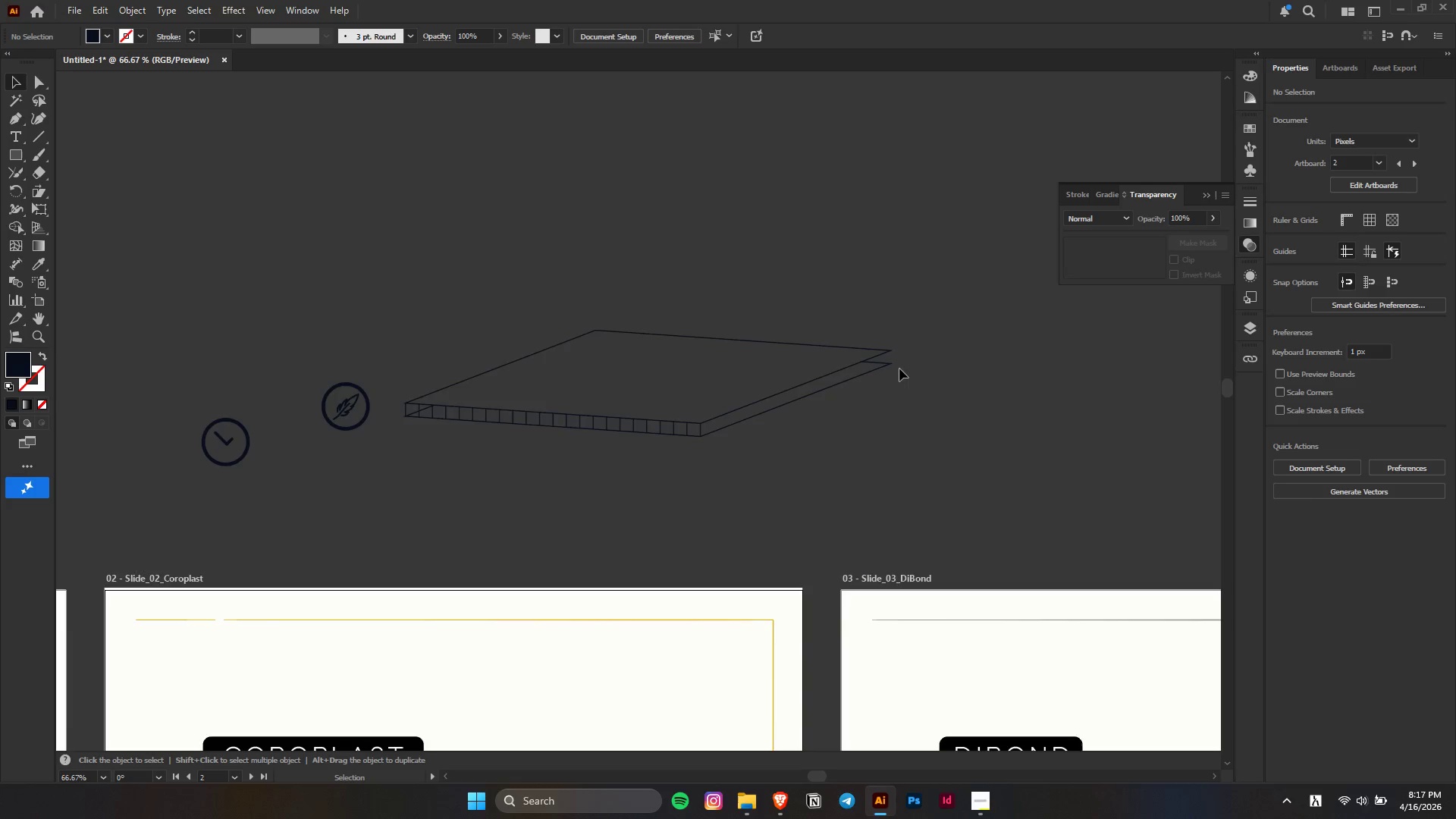 
hold_key(key=ControlLeft, duration=0.33)
scroll: coordinate [869, 457], scroll_direction: up, amount: 6.0
 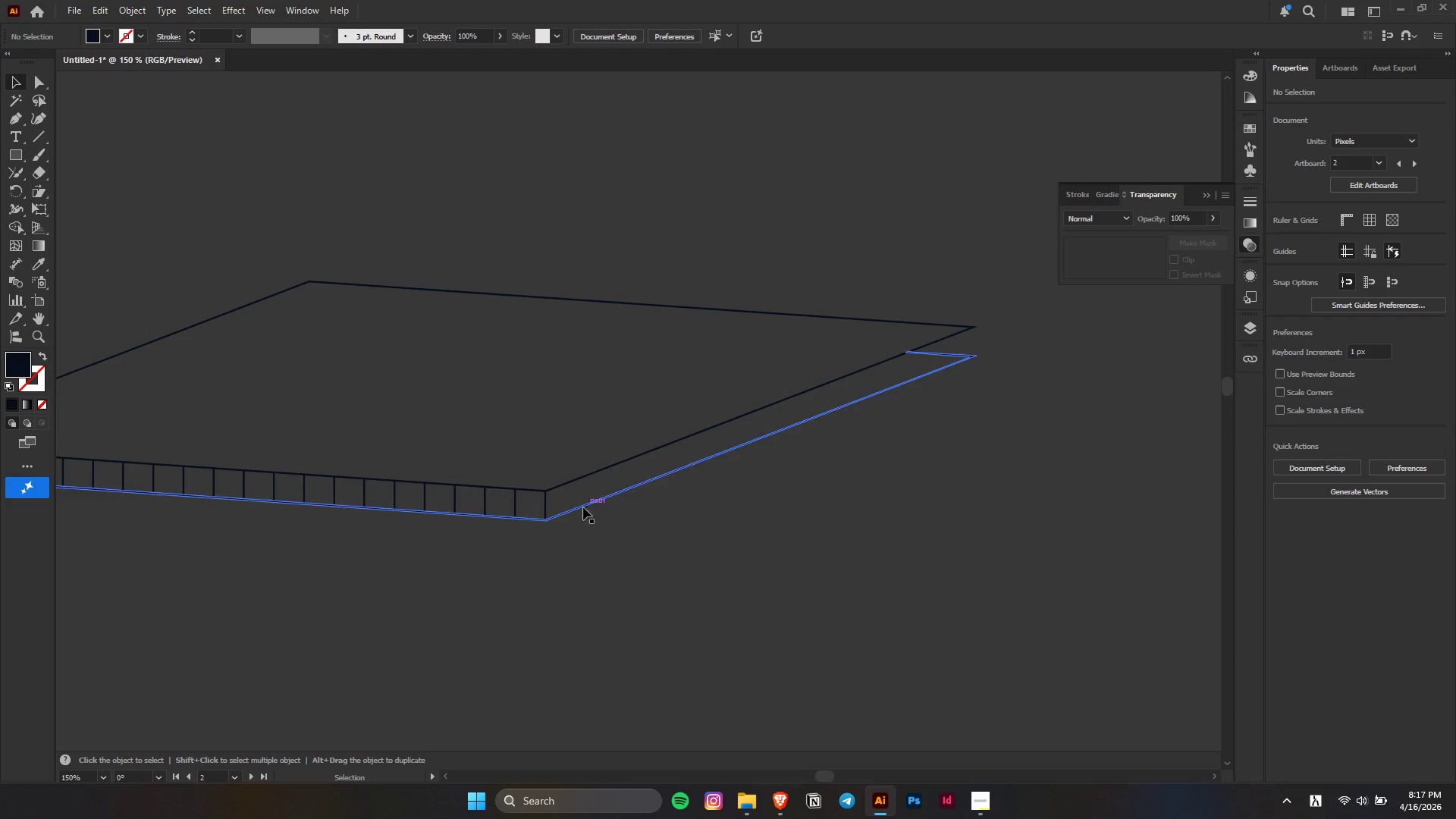 
hold_key(key=AltLeft, duration=2.06)
left_click_drag(start_coordinate=[516, 506], to_coordinate=[926, 475])
 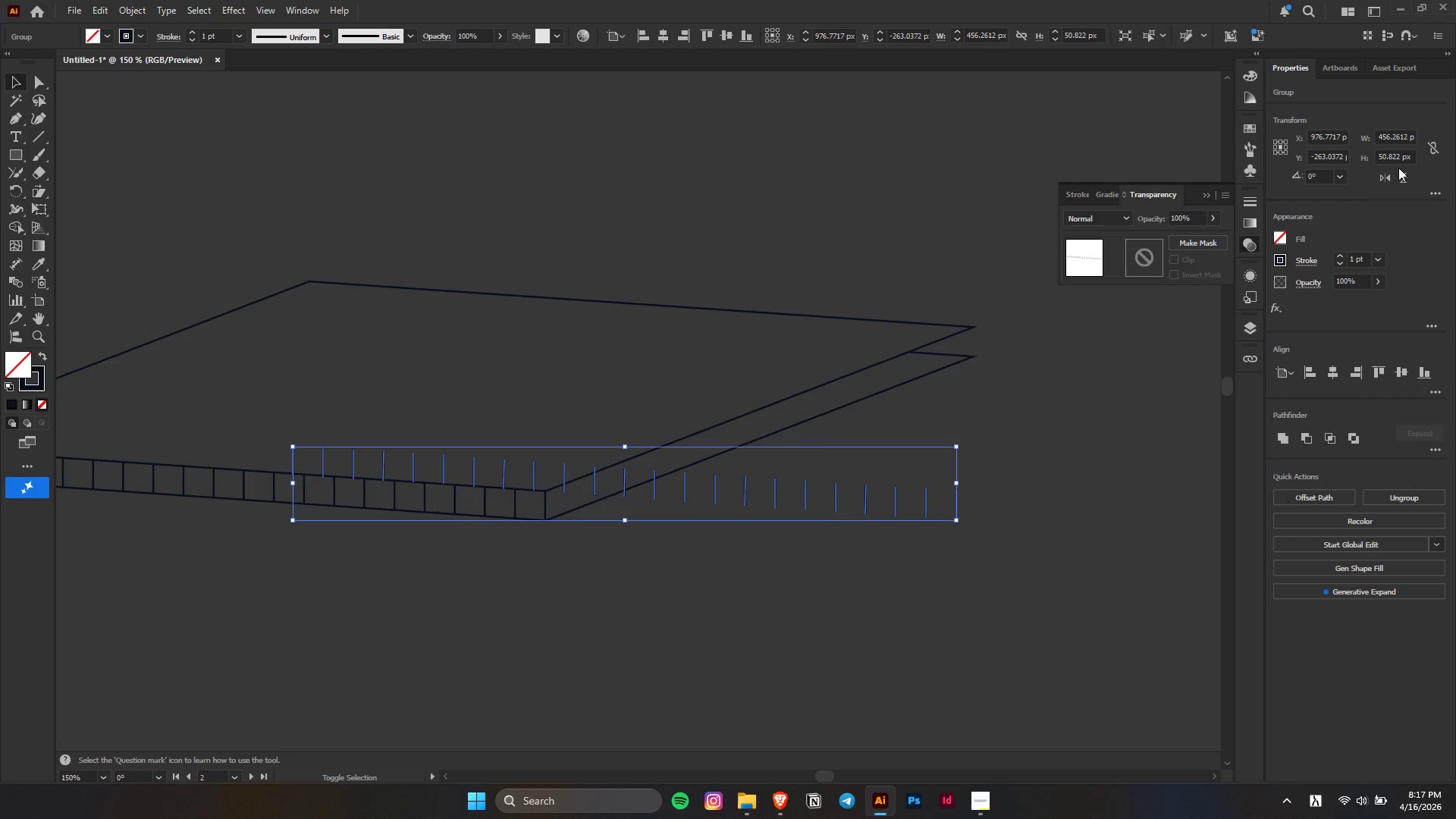 
hold_key(key=ShiftLeft, duration=1.5)
 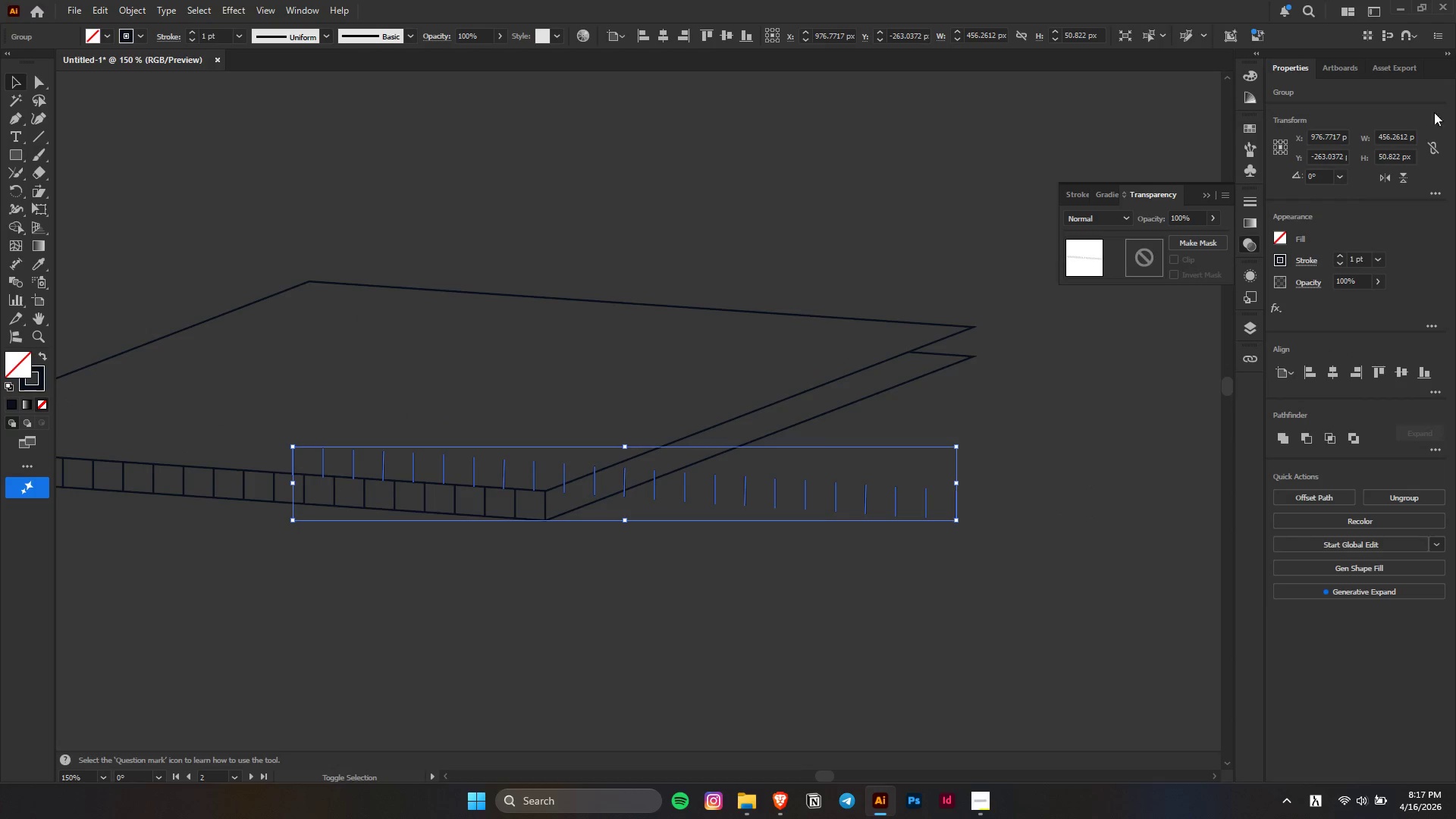 
hold_key(key=ShiftLeft, duration=0.39)
 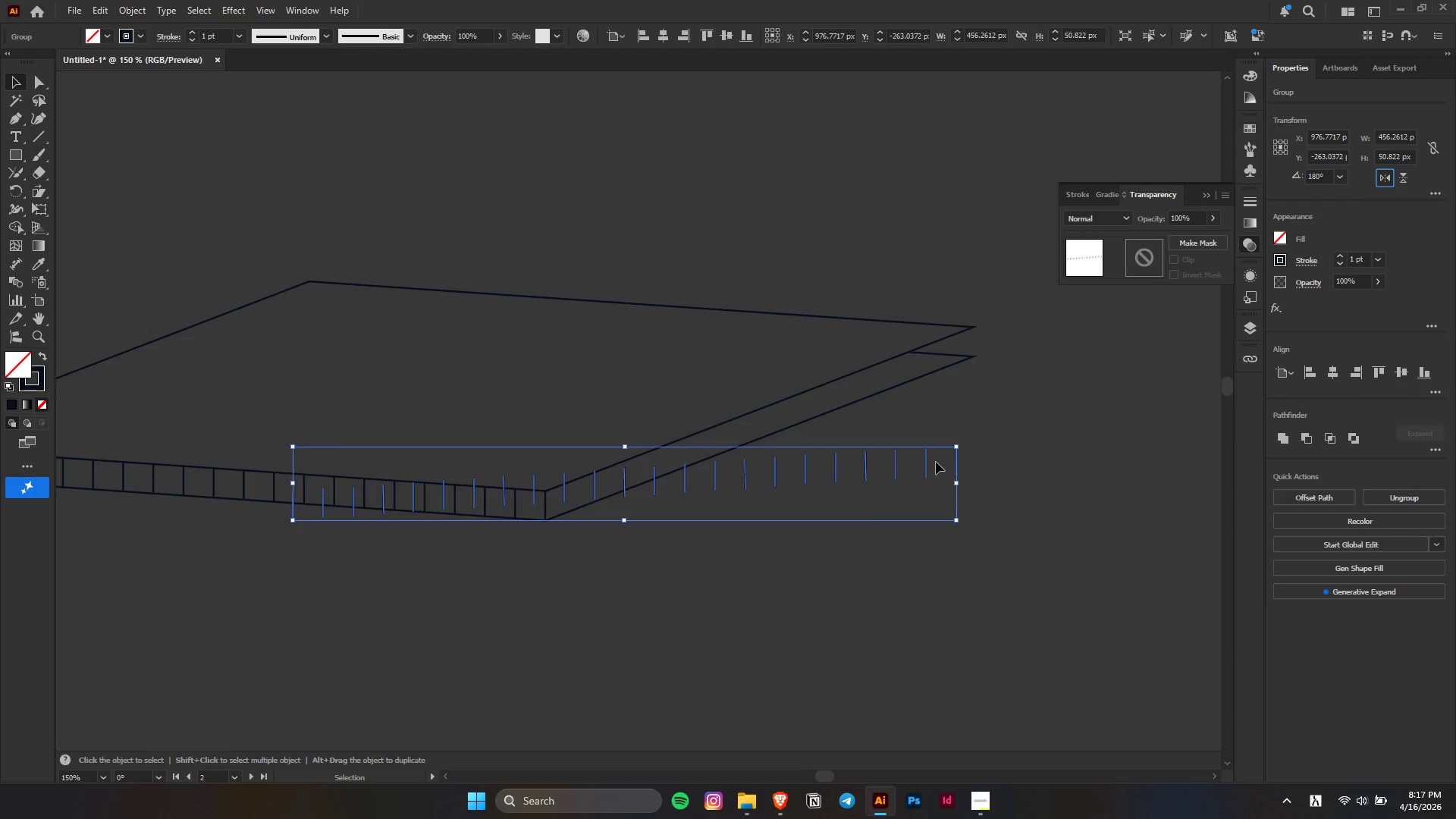 
left_click_drag(start_coordinate=[928, 464], to_coordinate=[943, 343])
 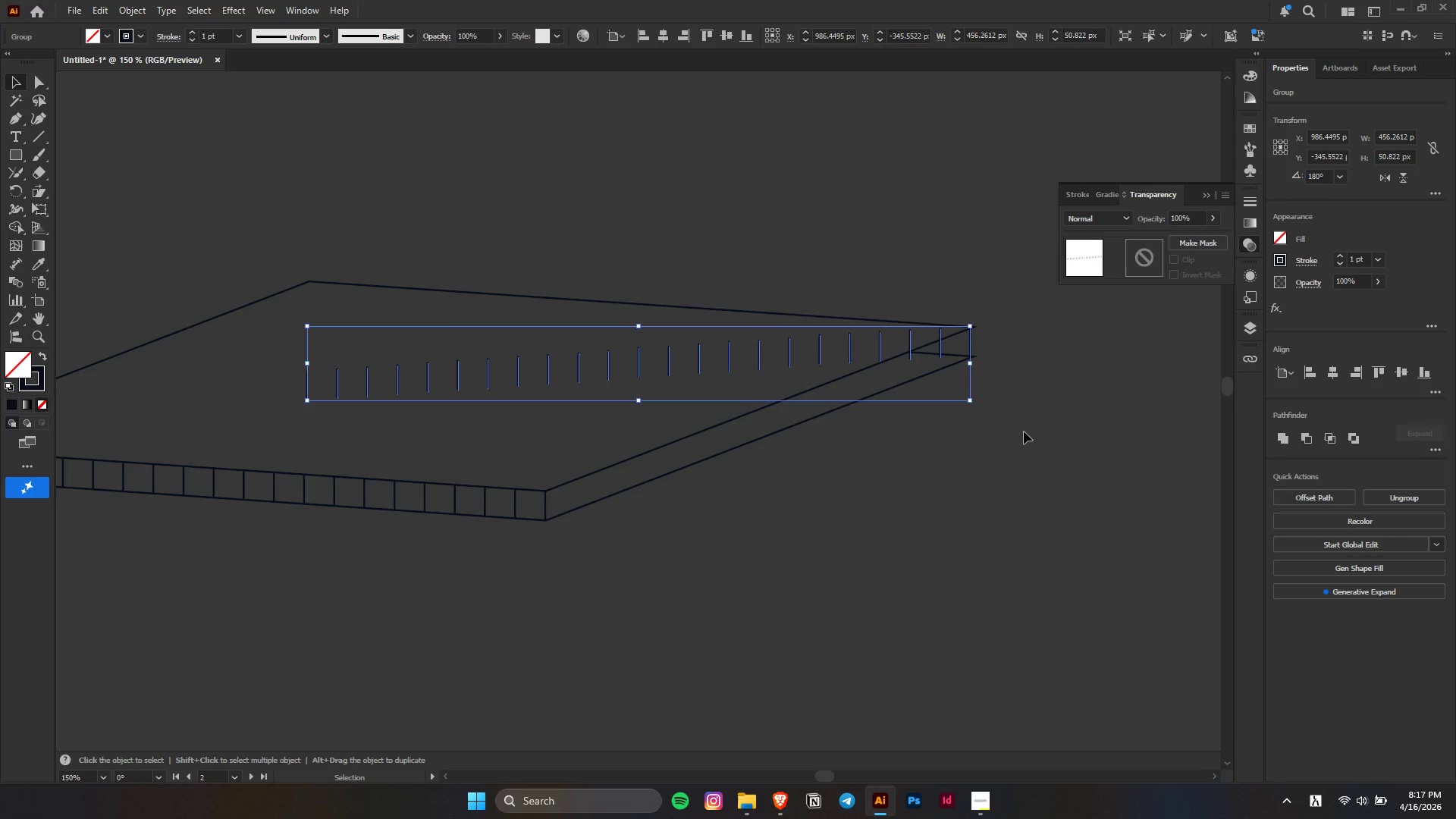 
key(Delete)
 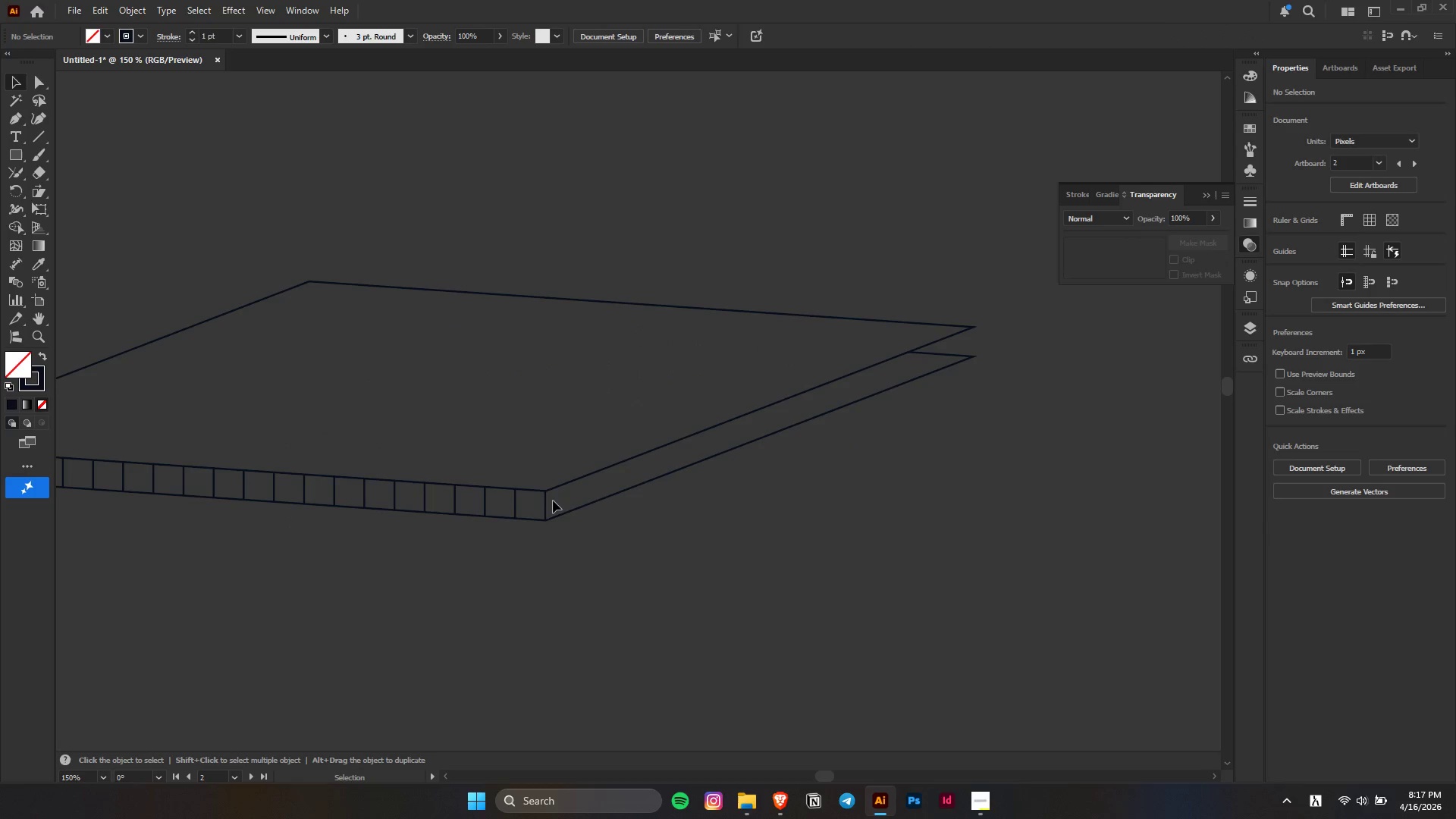 
hold_key(key=AltLeft, duration=0.92)
left_click_drag(start_coordinate=[548, 504], to_coordinate=[714, 516])
 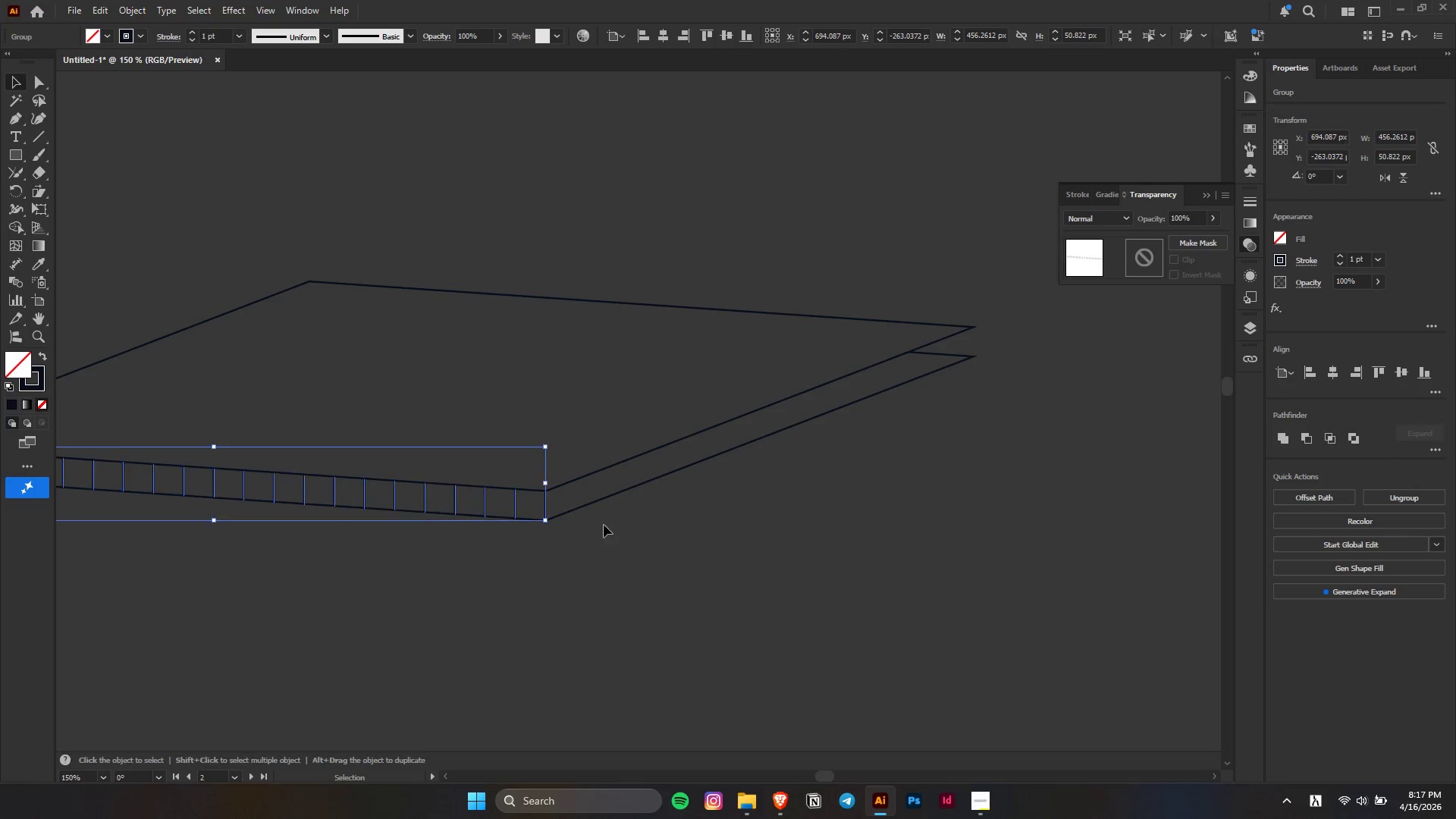 
hold_key(key=ShiftLeft, duration=0.56)
 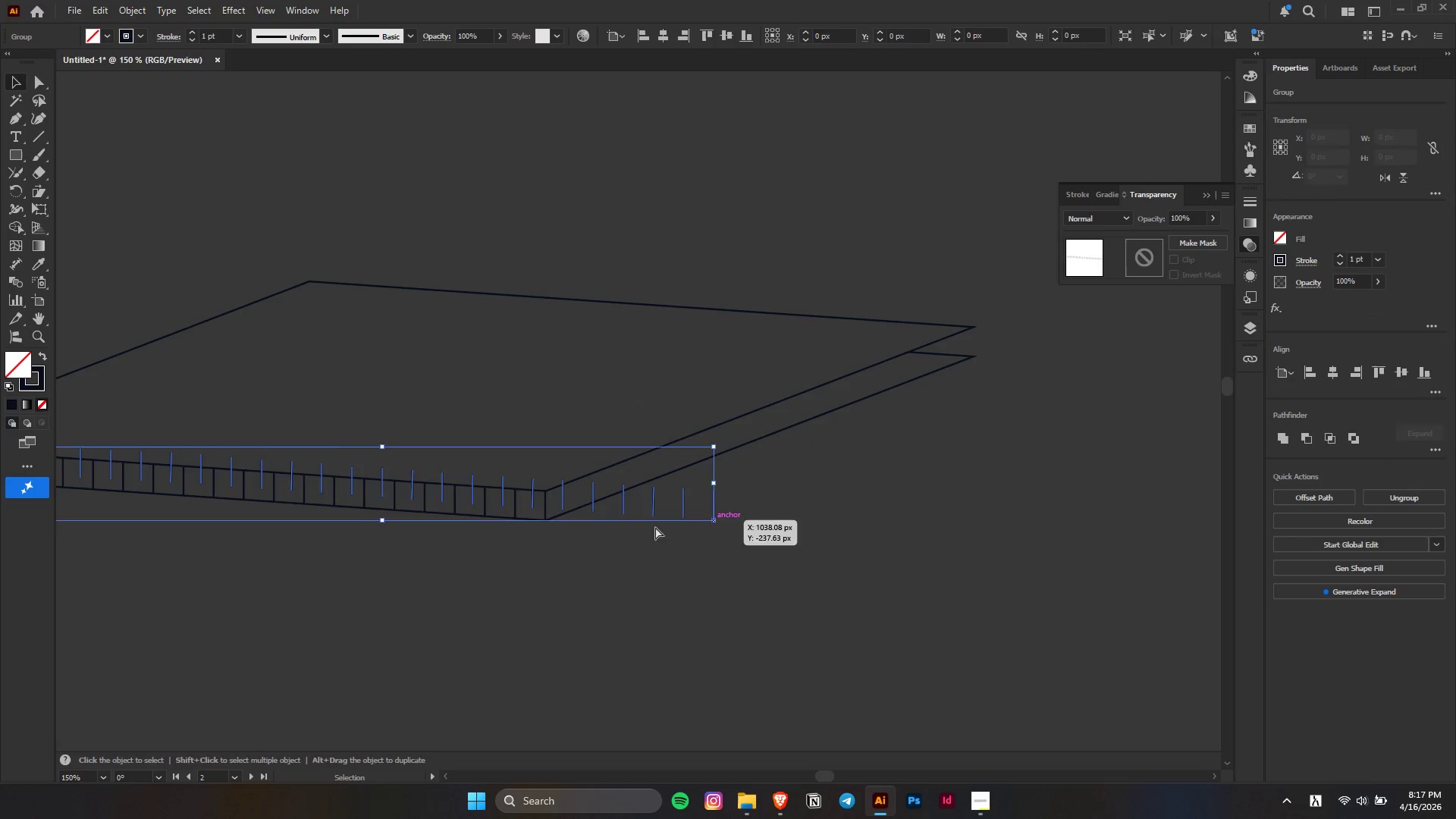 
key(Control+ControlLeft)
 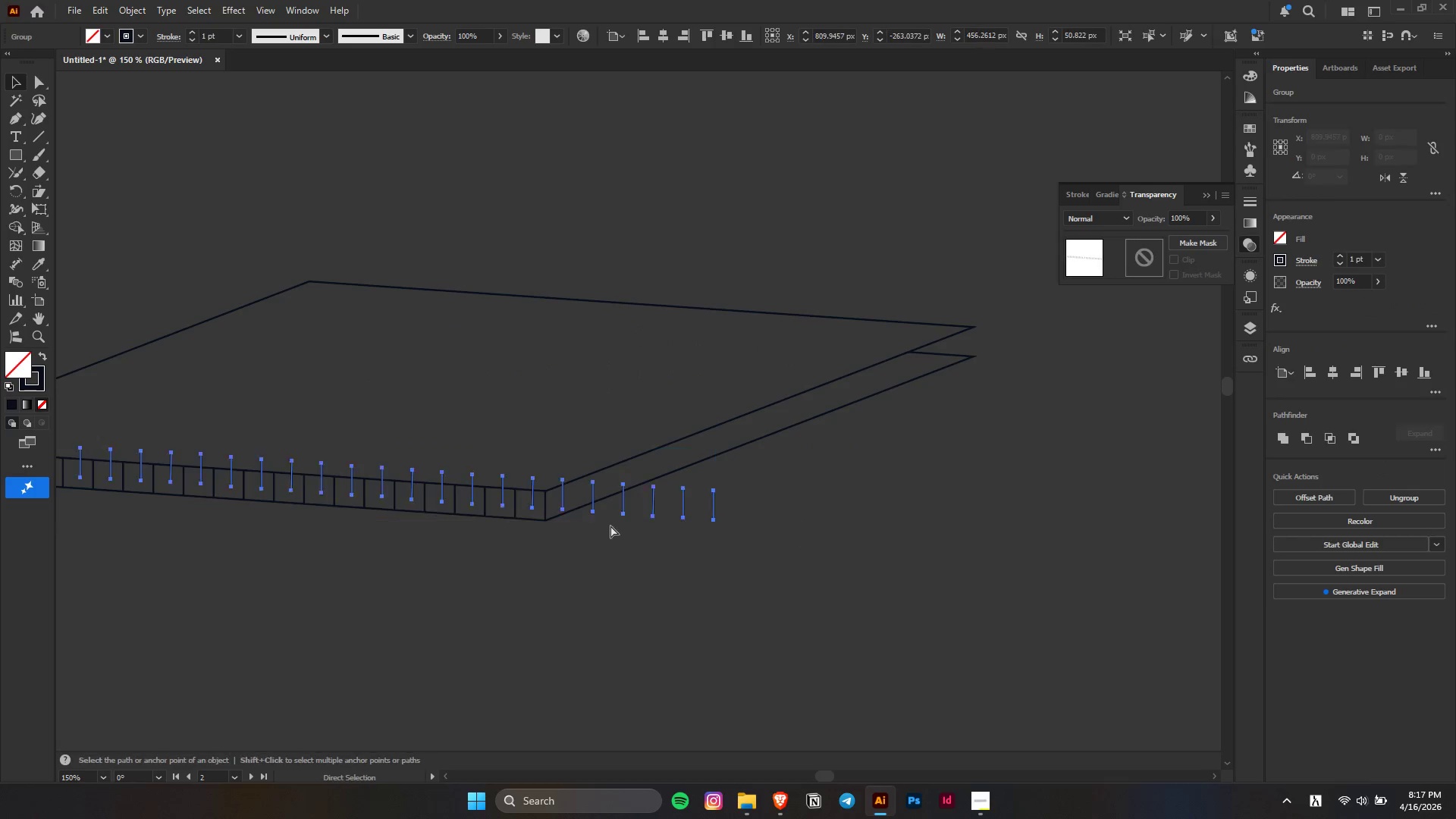 
key(Control+Z)
 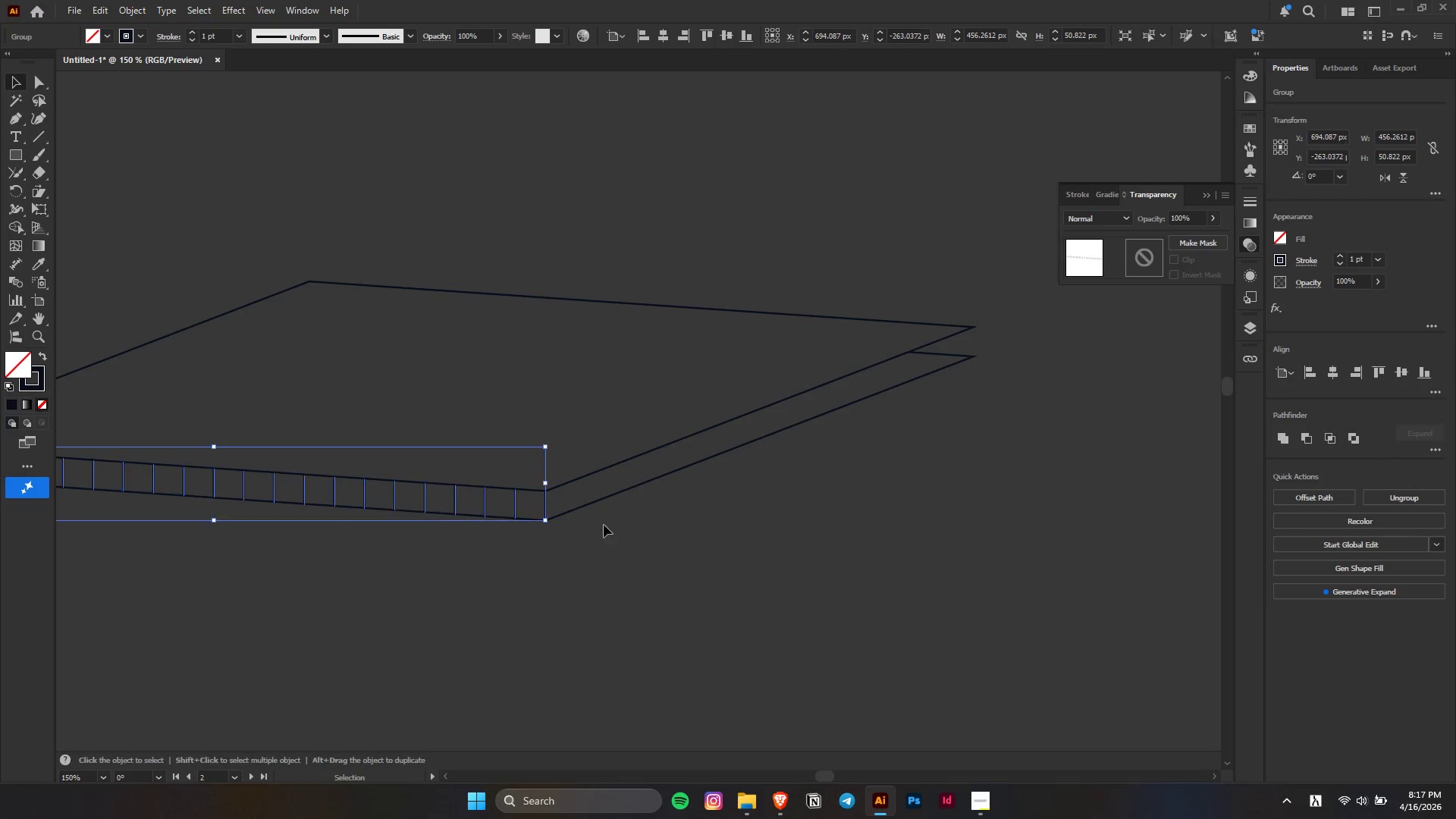 
key(Alt+AltLeft)
 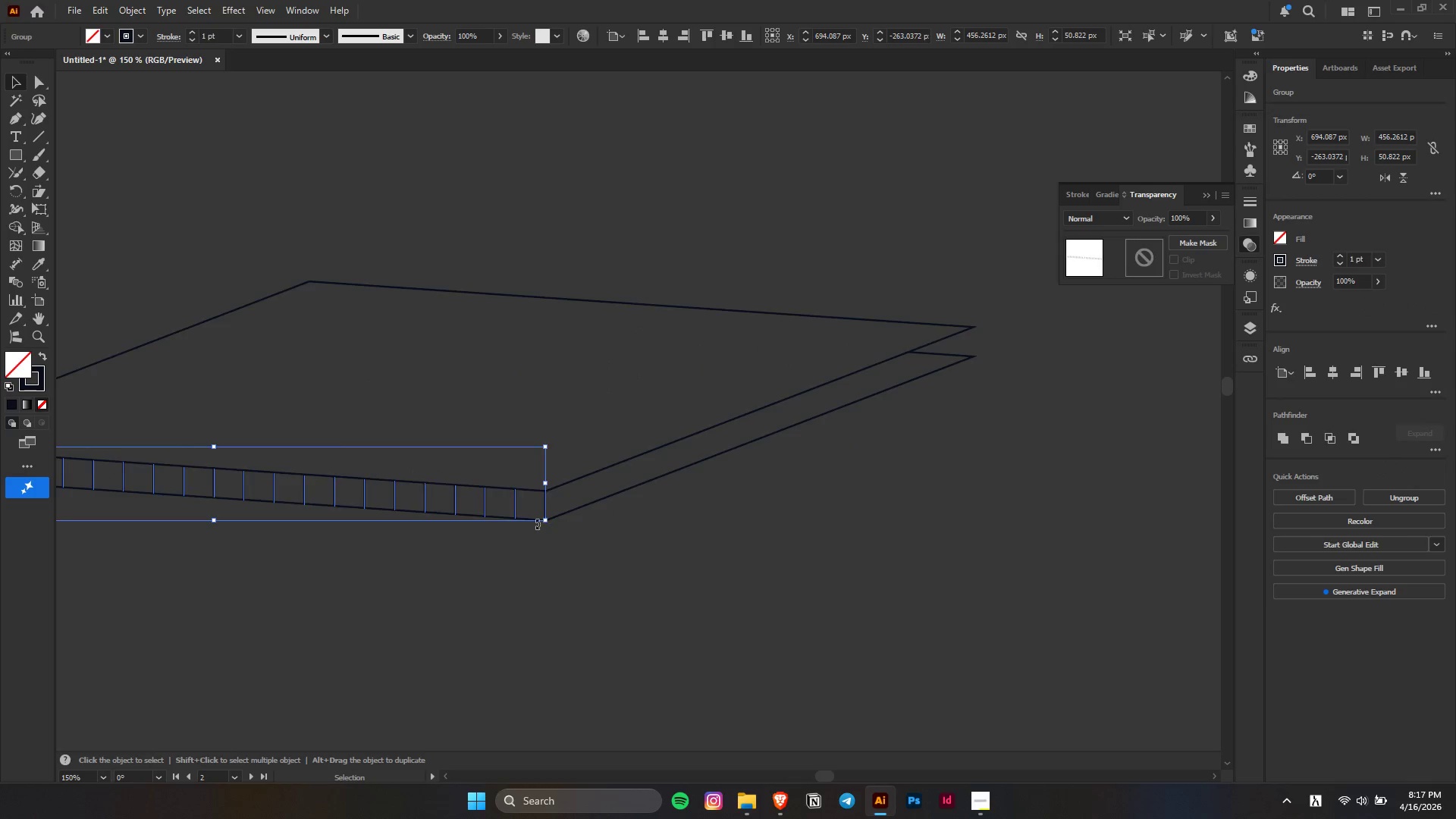 
scroll: coordinate [537, 524], scroll_direction: up, amount: 4.0
 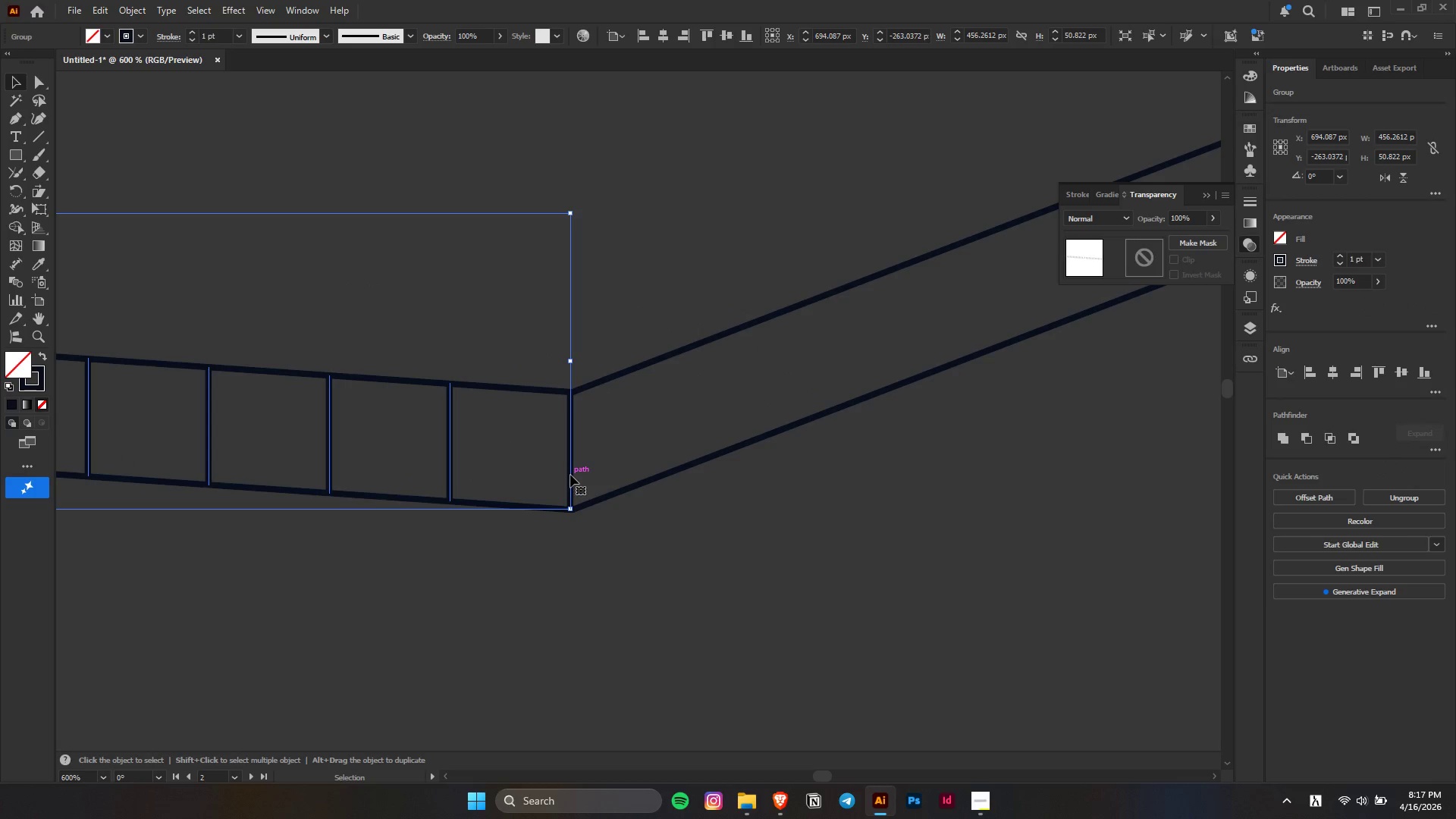 
double_click([570, 475])
 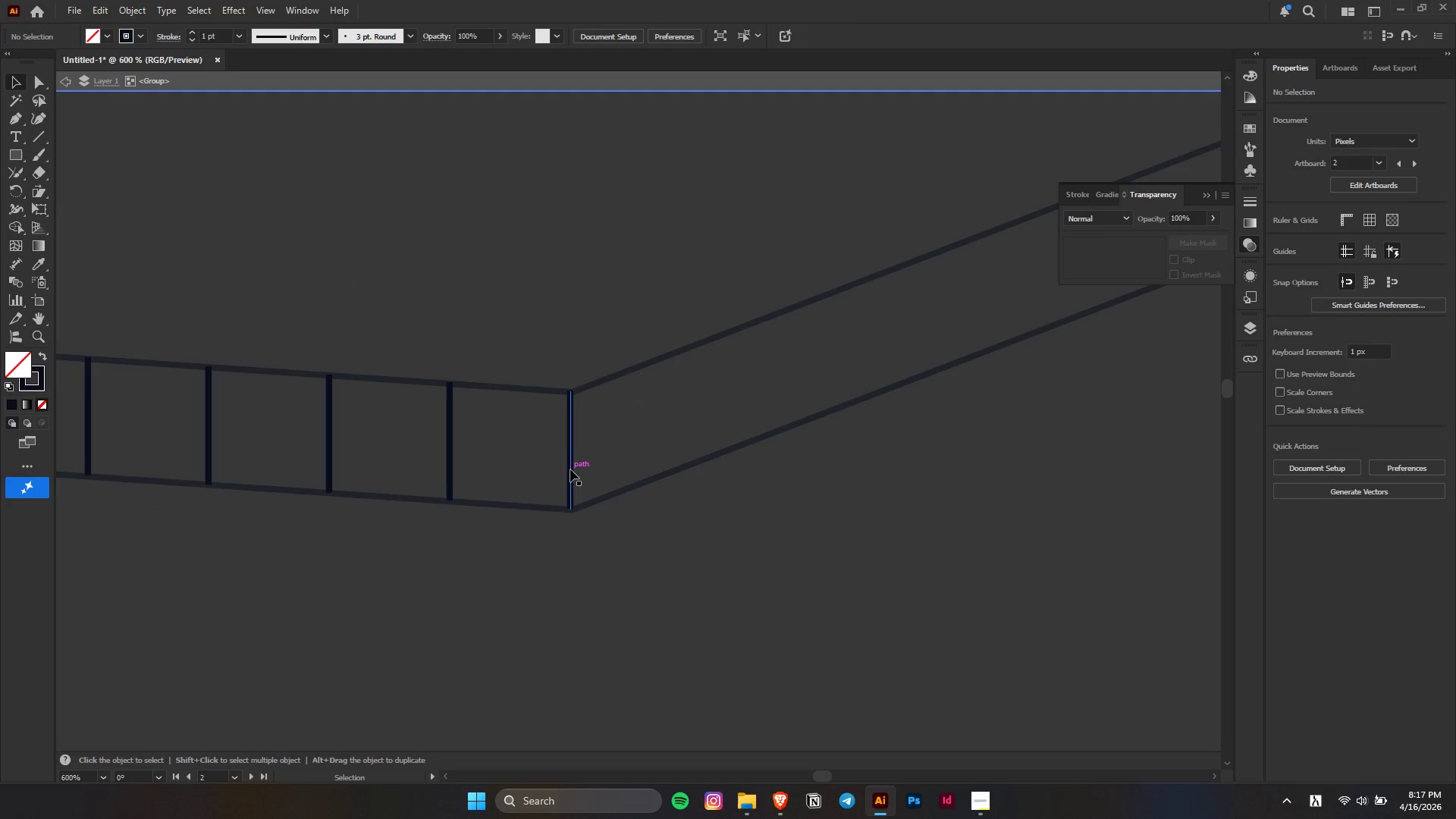 
triple_click([570, 469])
 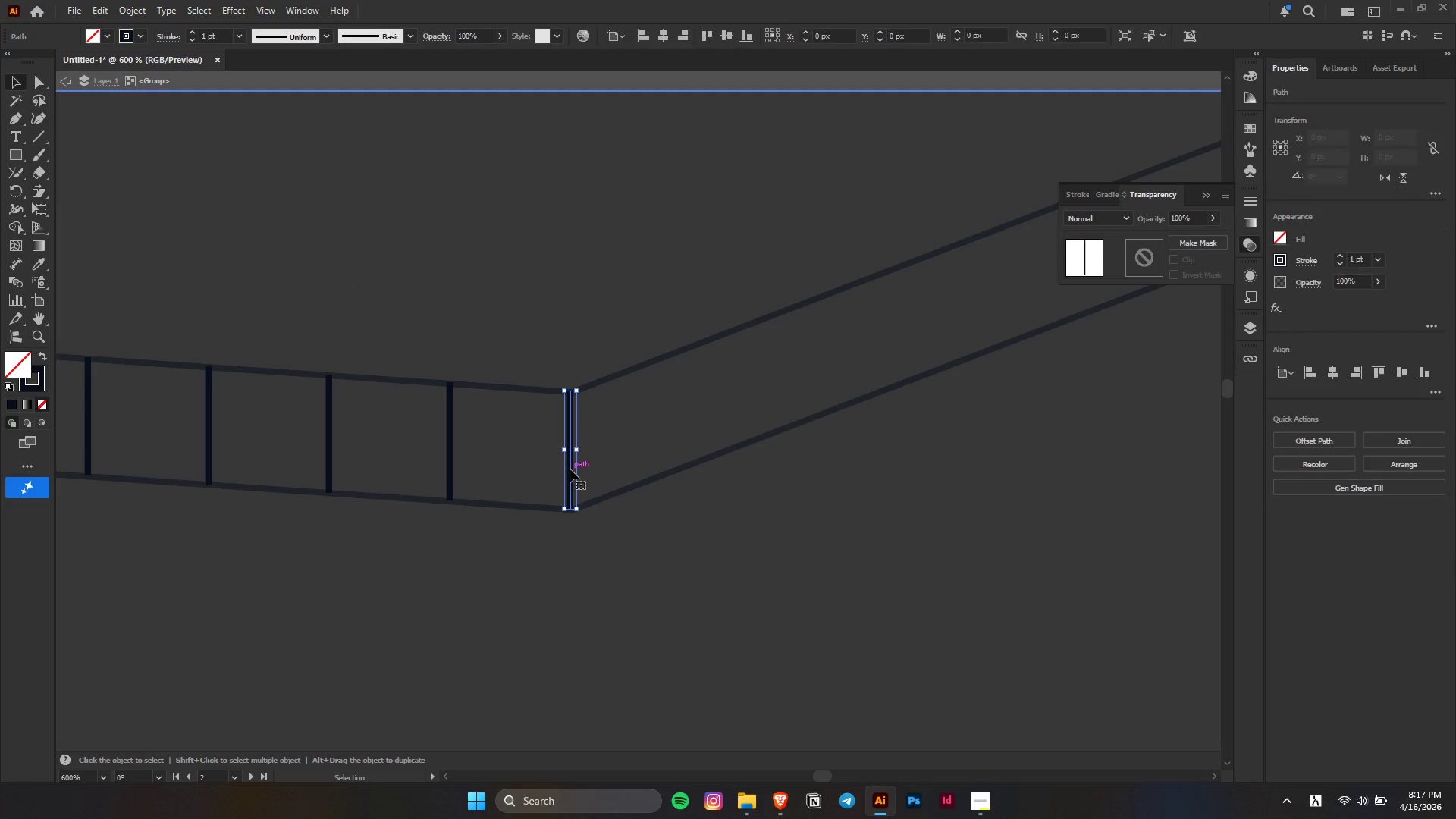 
key(Control+C)
 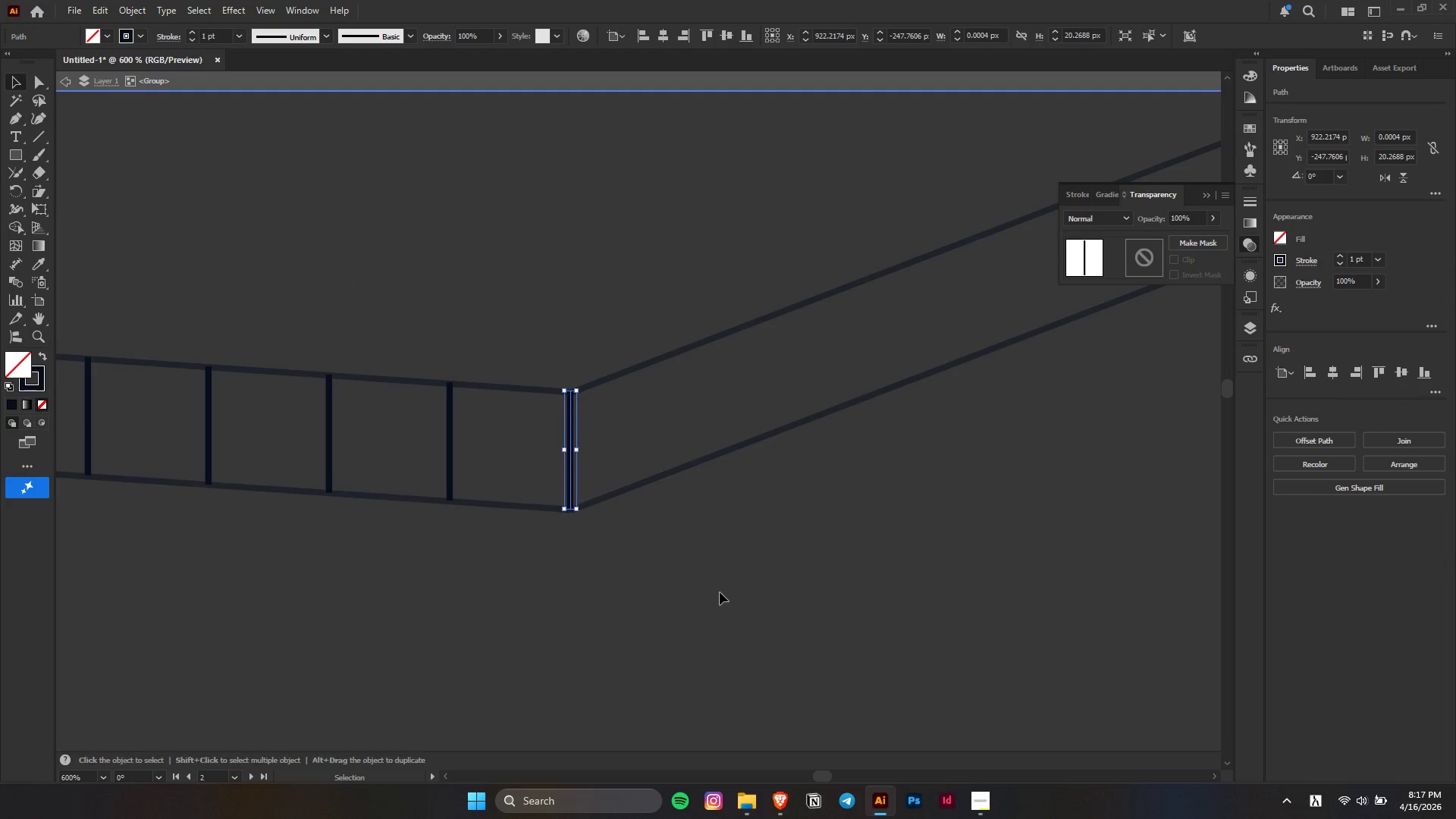 
left_click([720, 592])
 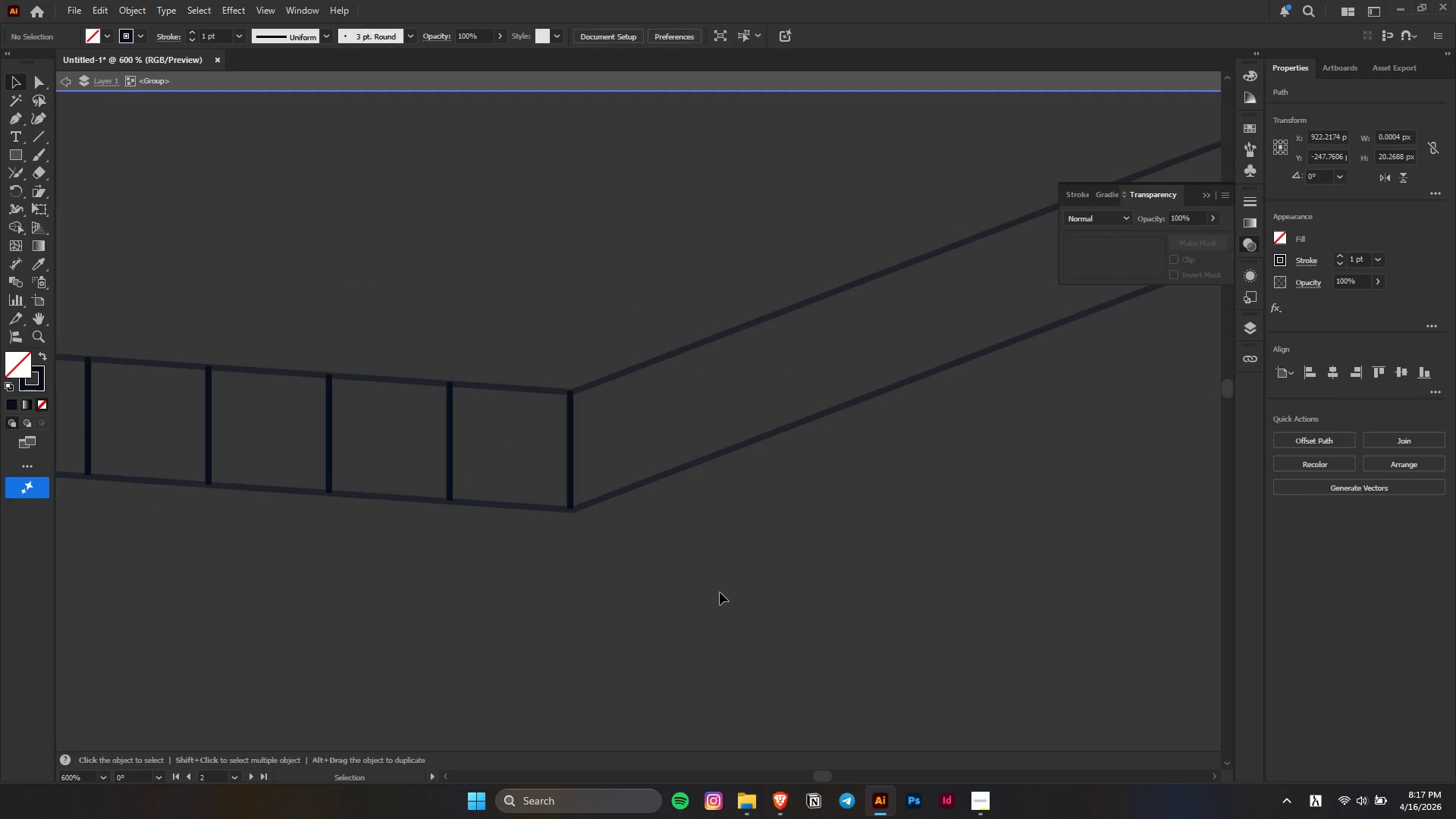 
key(Escape)
 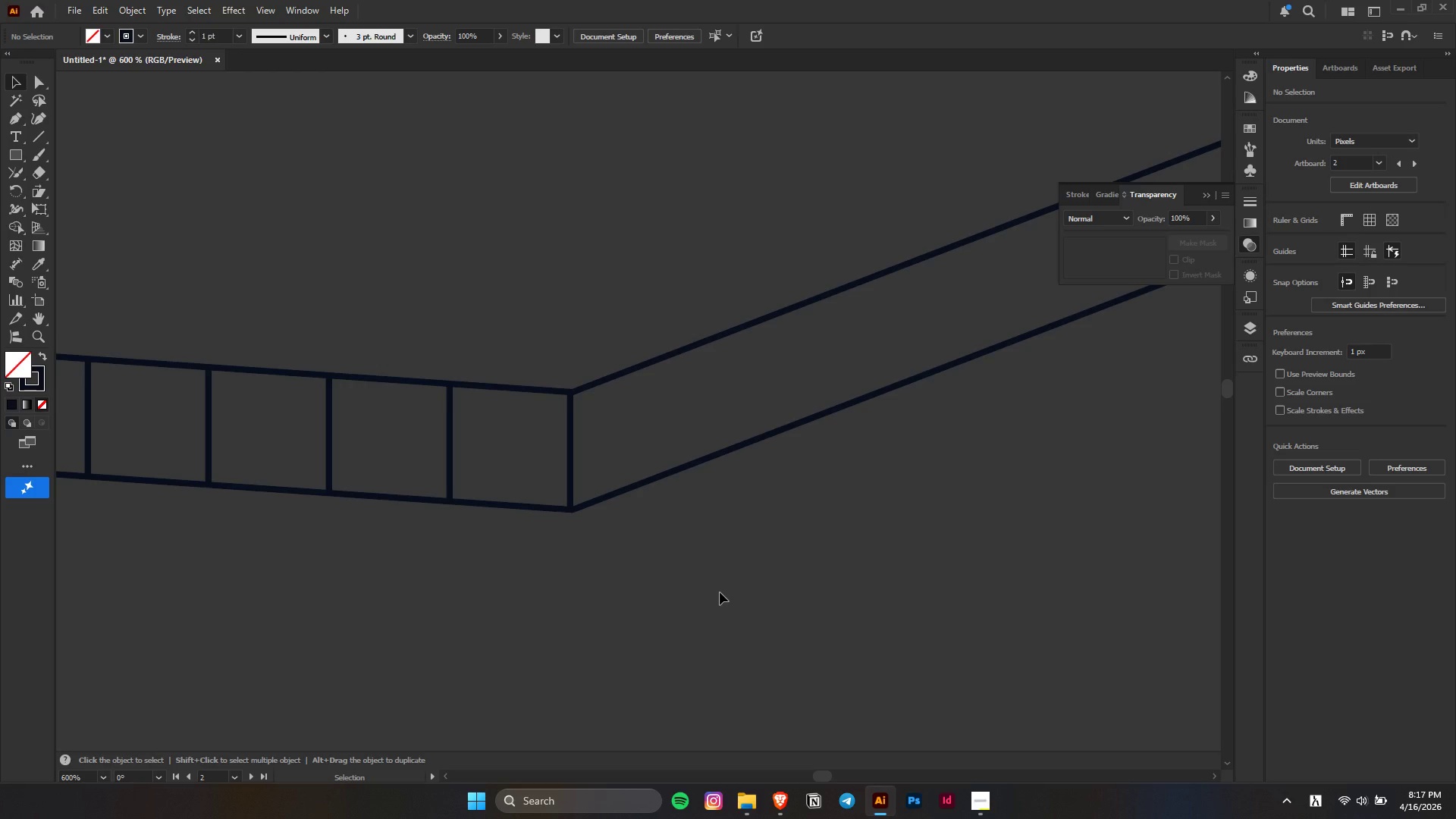 
key(Alt+AltLeft)
 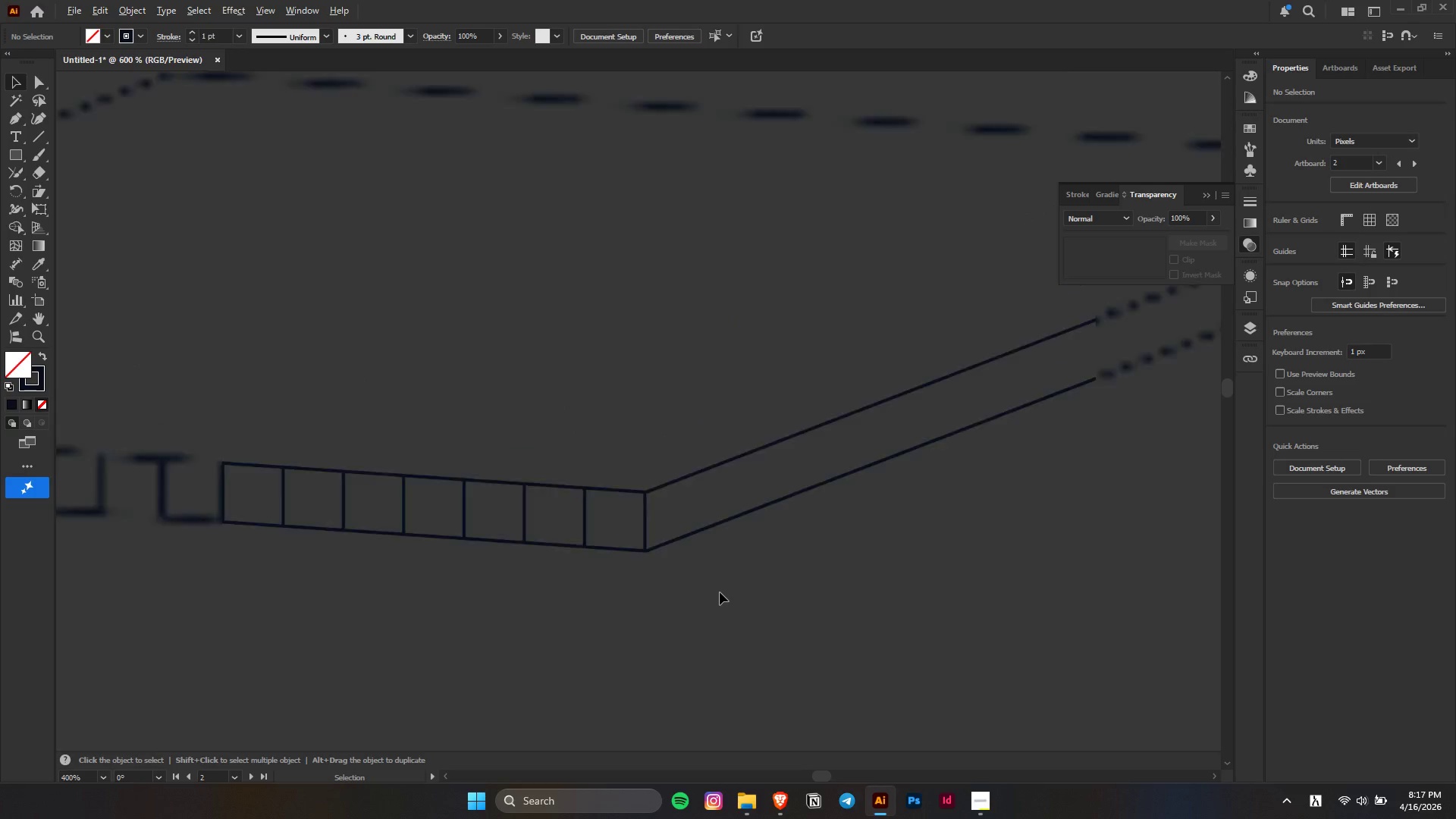 
key(Control+ControlLeft)
 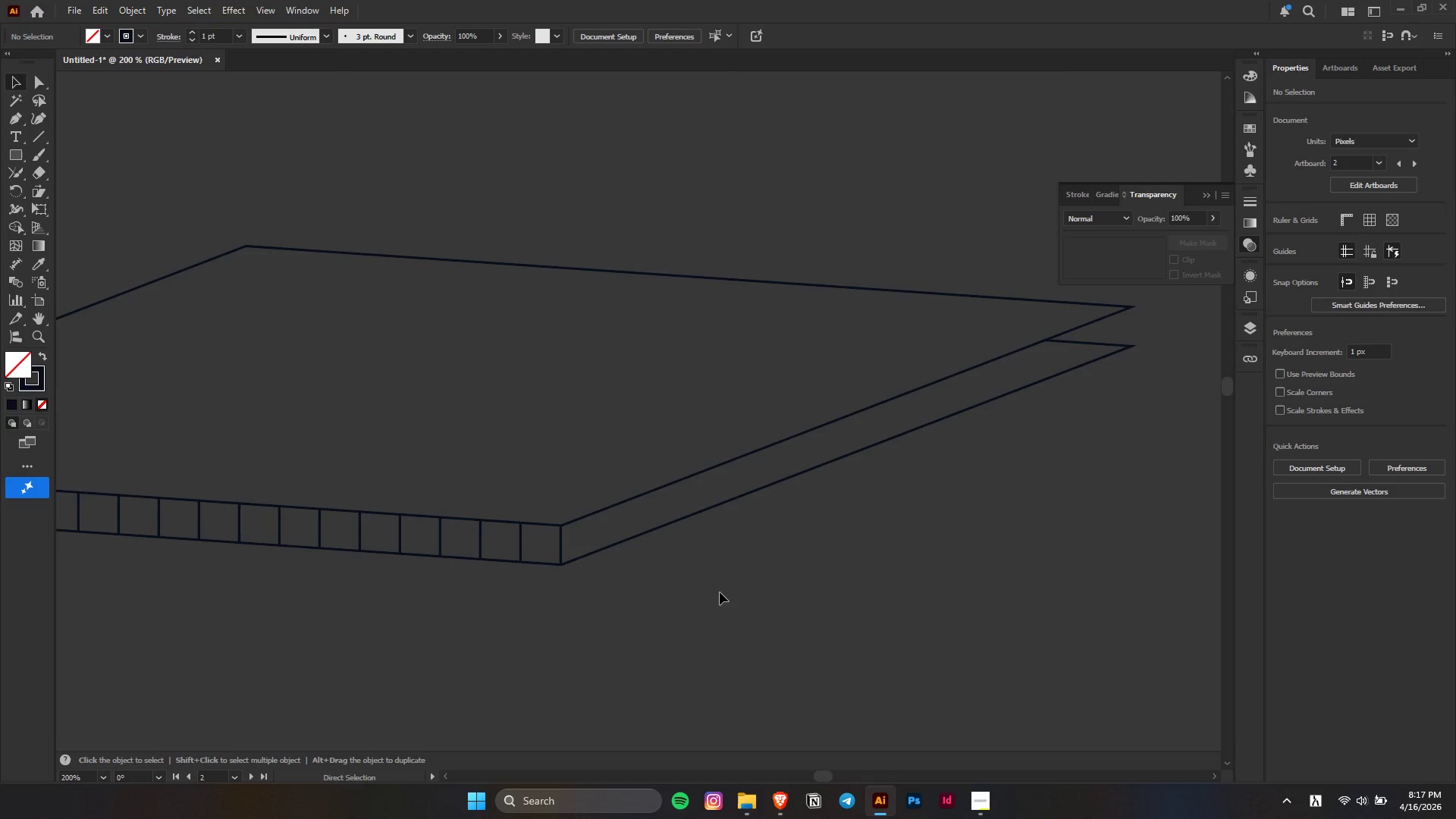 
key(Alt+AltLeft)
 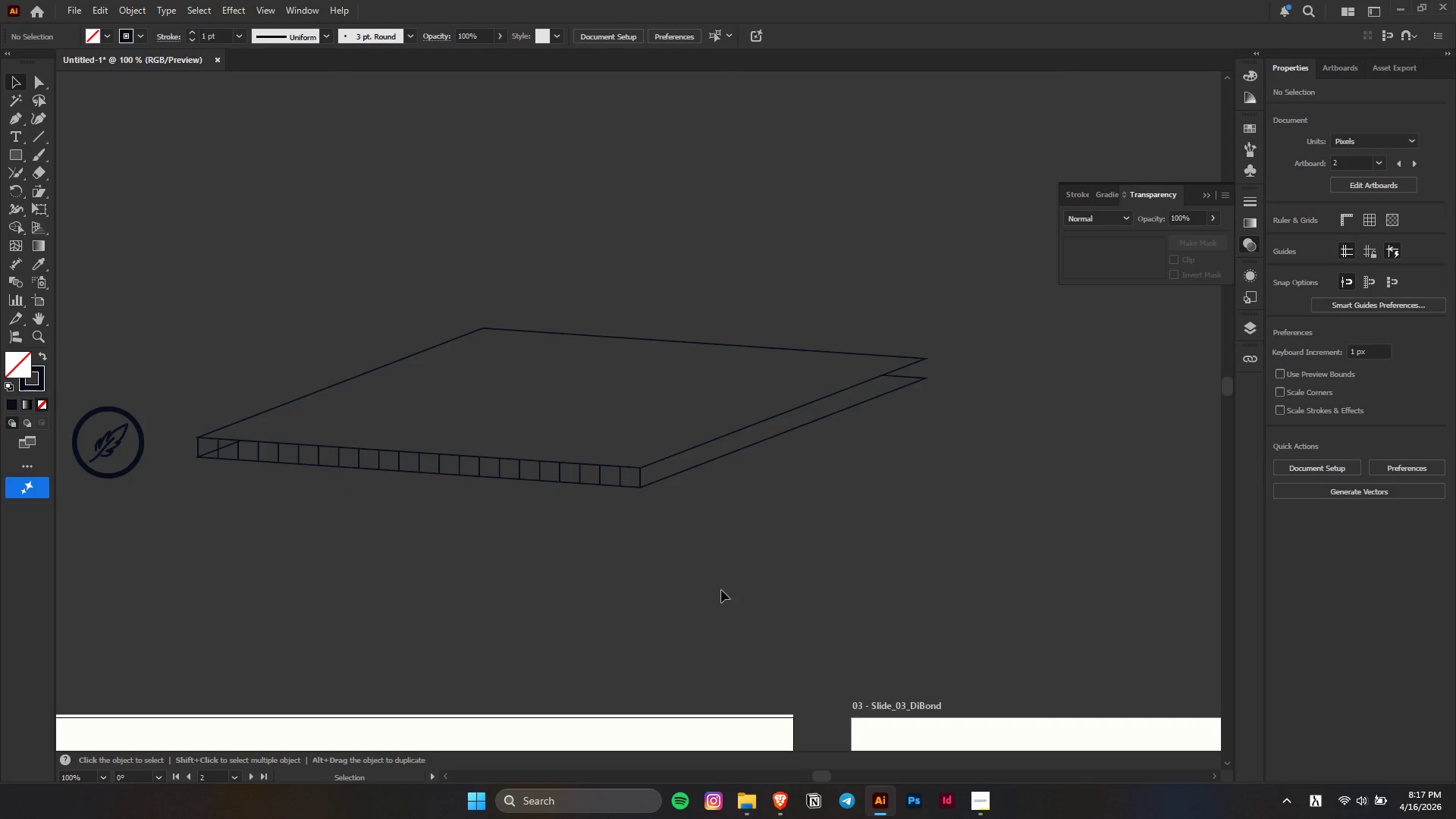 
key(Alt+AltLeft)
 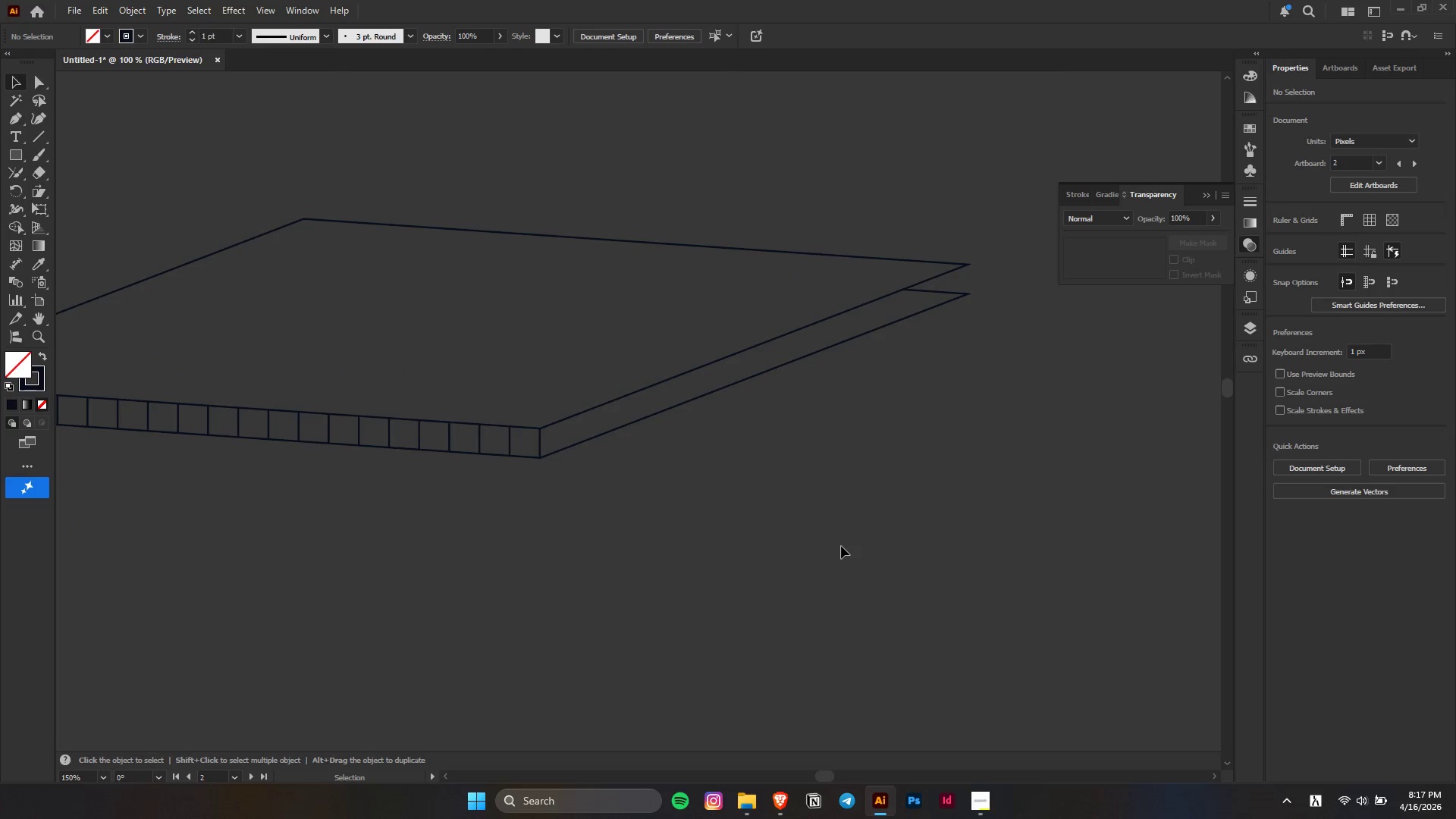 
left_click([841, 546])
 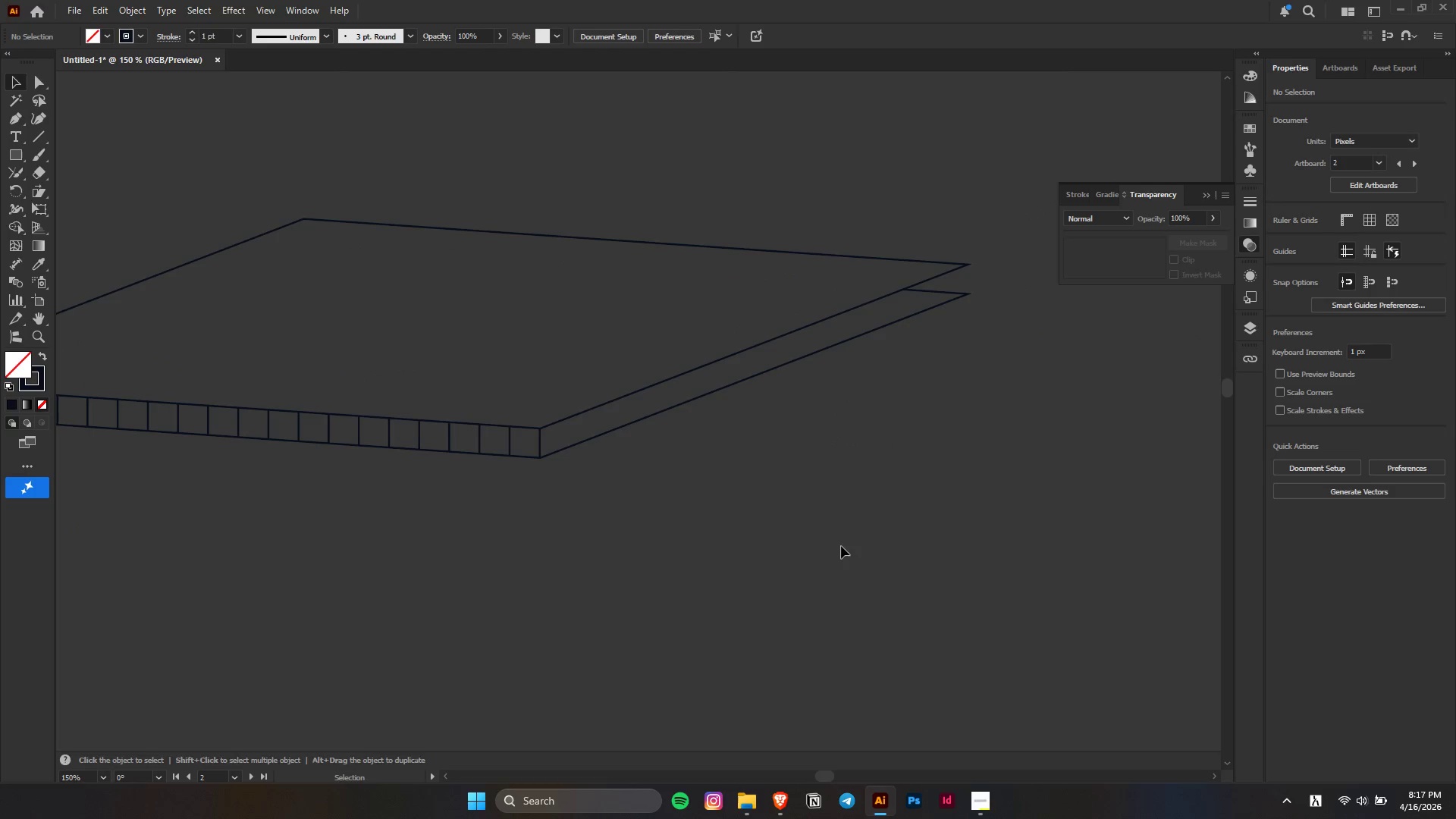 
scroll: coordinate [841, 547], scroll_direction: down, amount: 15.0
 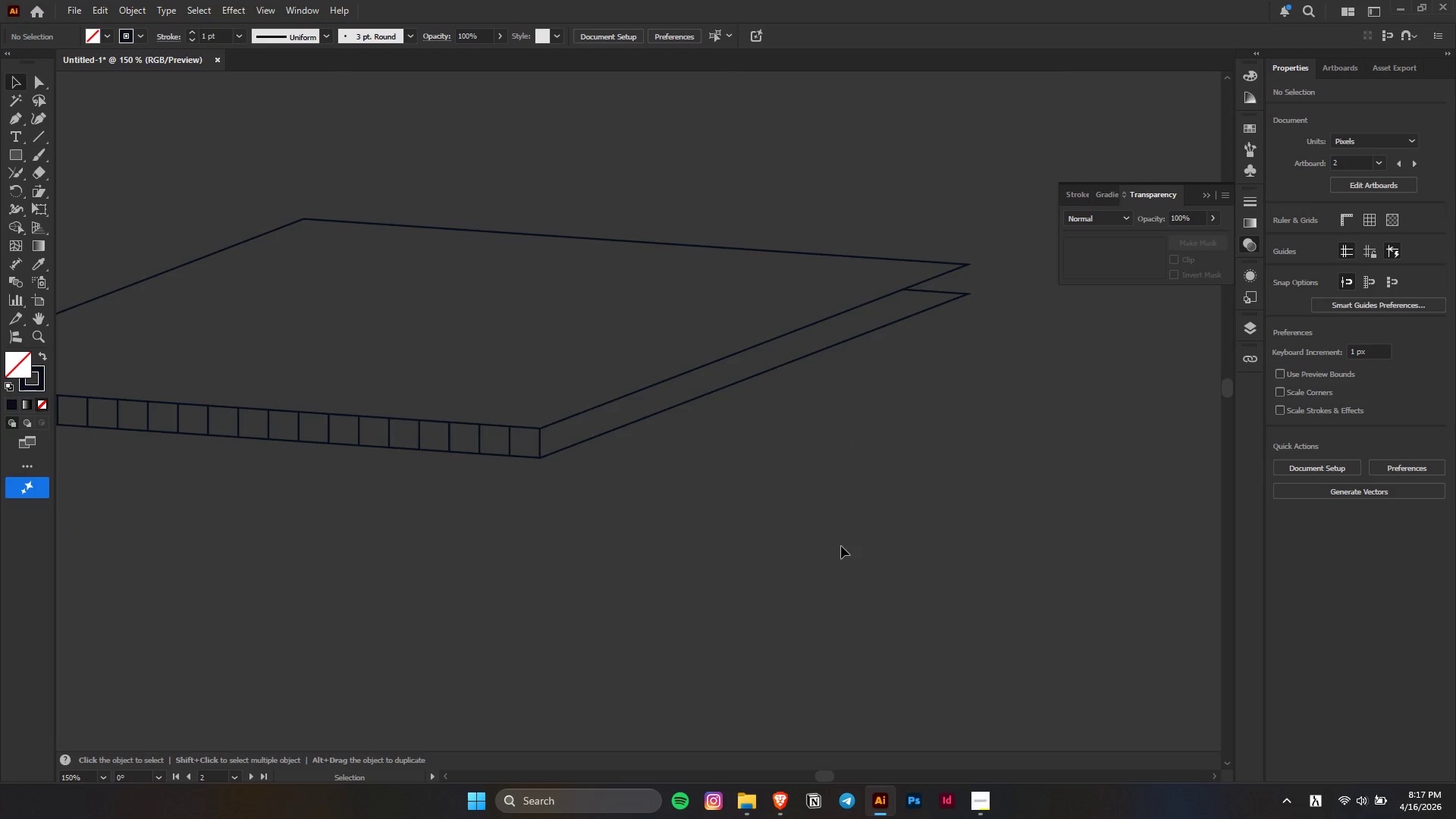 
key(Control+V)
 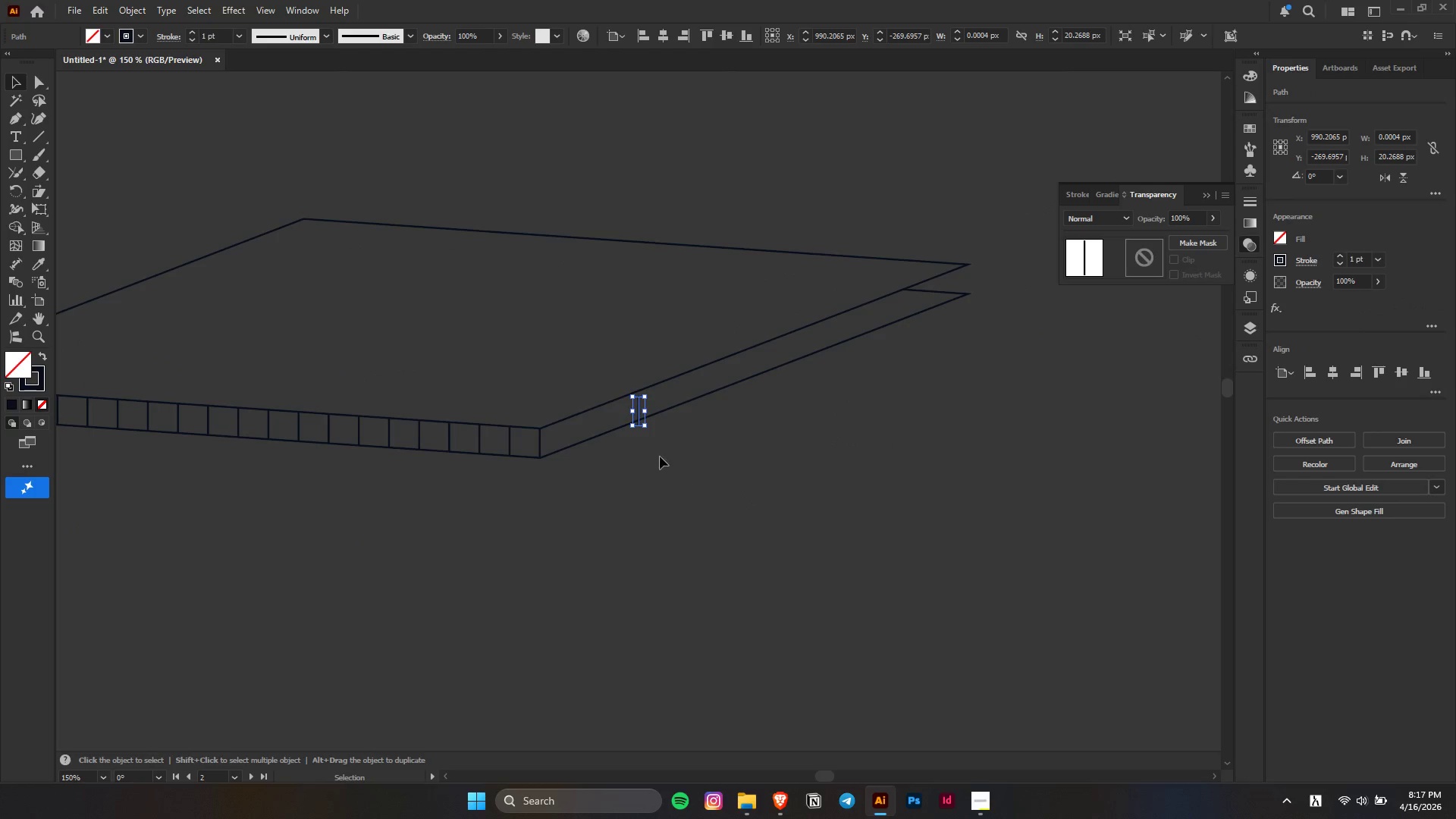 
hold_key(key=AltLeft, duration=0.45)
scroll: coordinate [646, 414], scroll_direction: up, amount: 4.0
 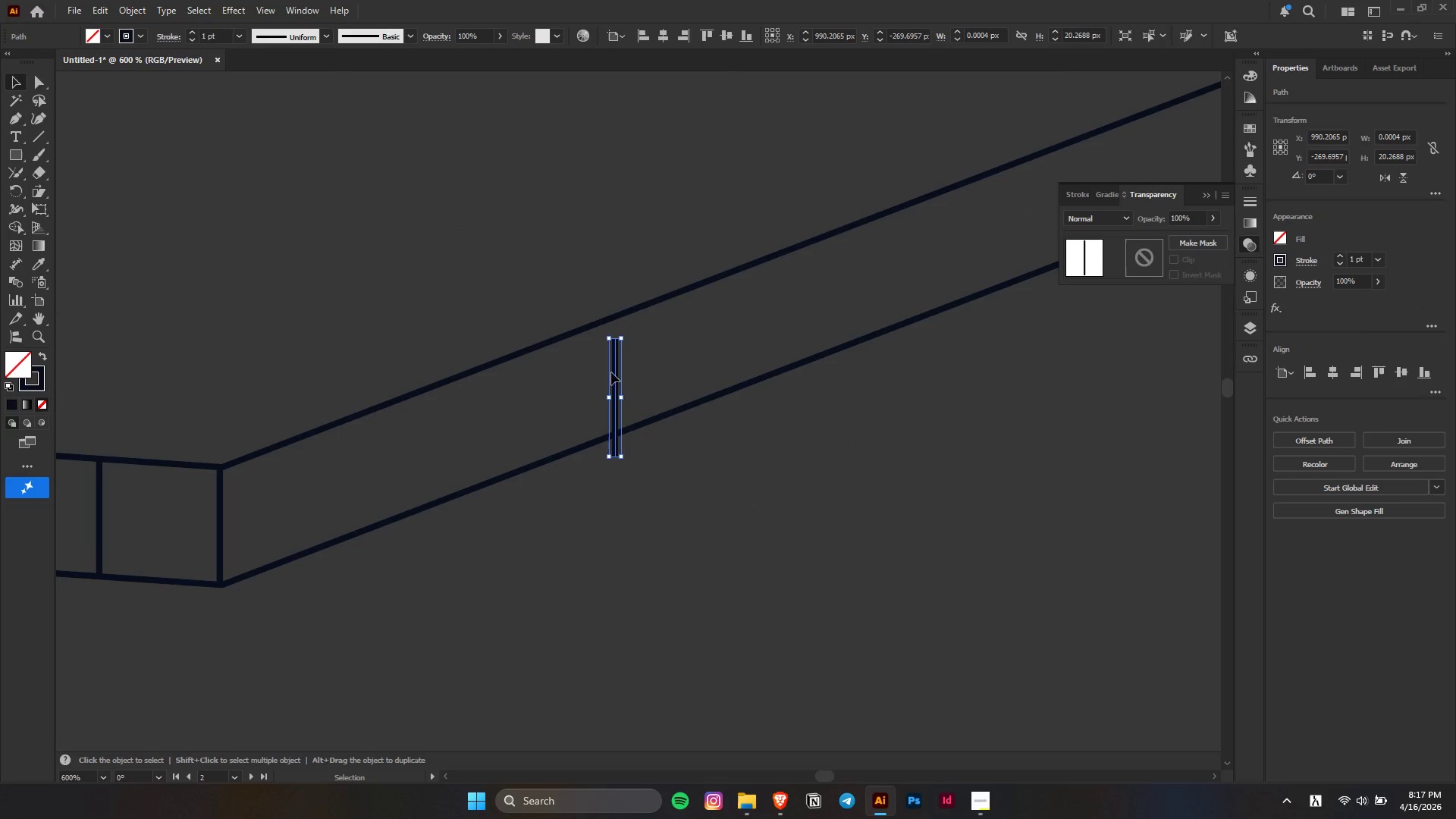 
left_click_drag(start_coordinate=[617, 372], to_coordinate=[334, 460])
 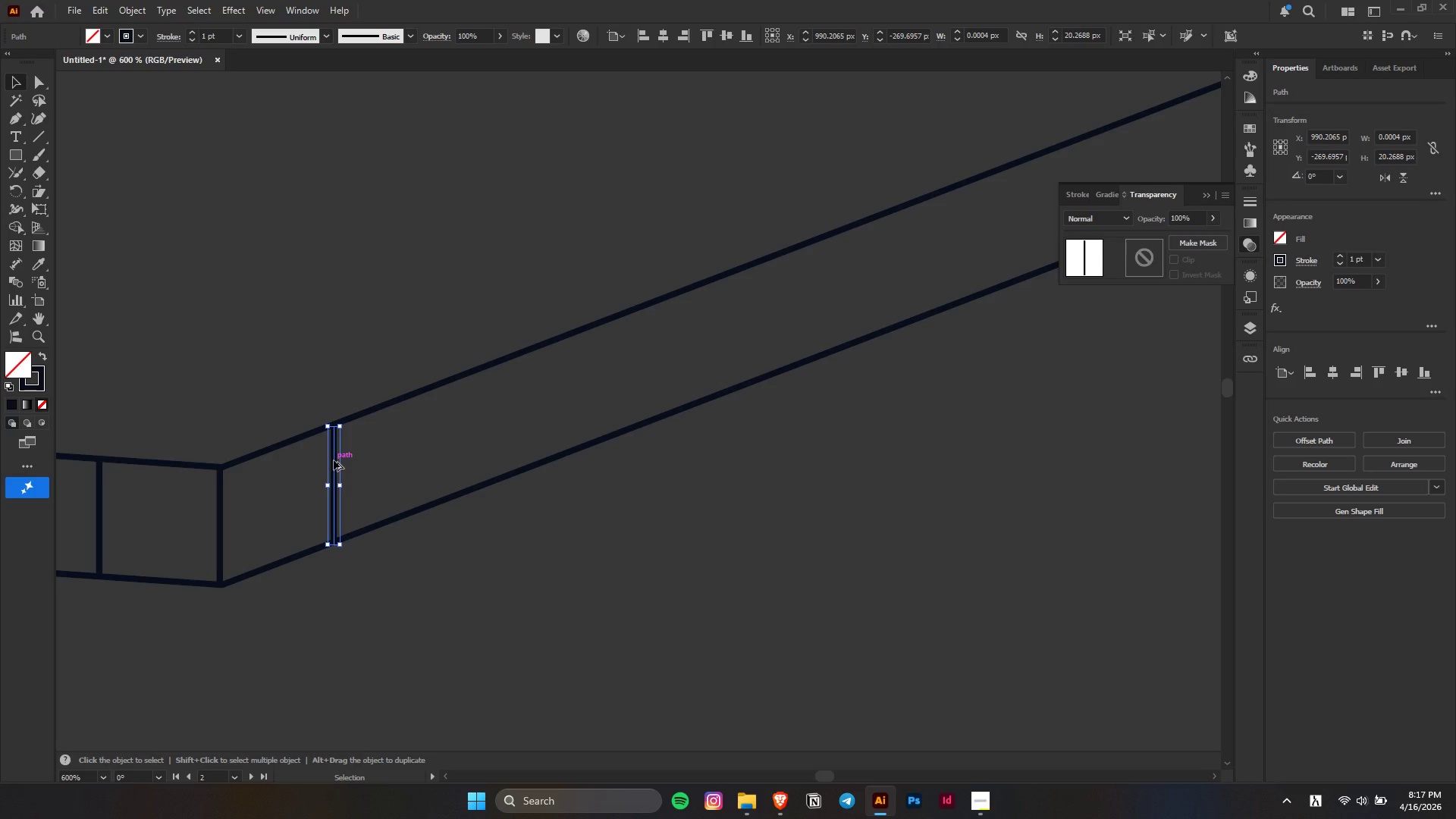 
hold_key(key=AltLeft, duration=2.56)
left_click_drag(start_coordinate=[334, 460], to_coordinate=[449, 461])
 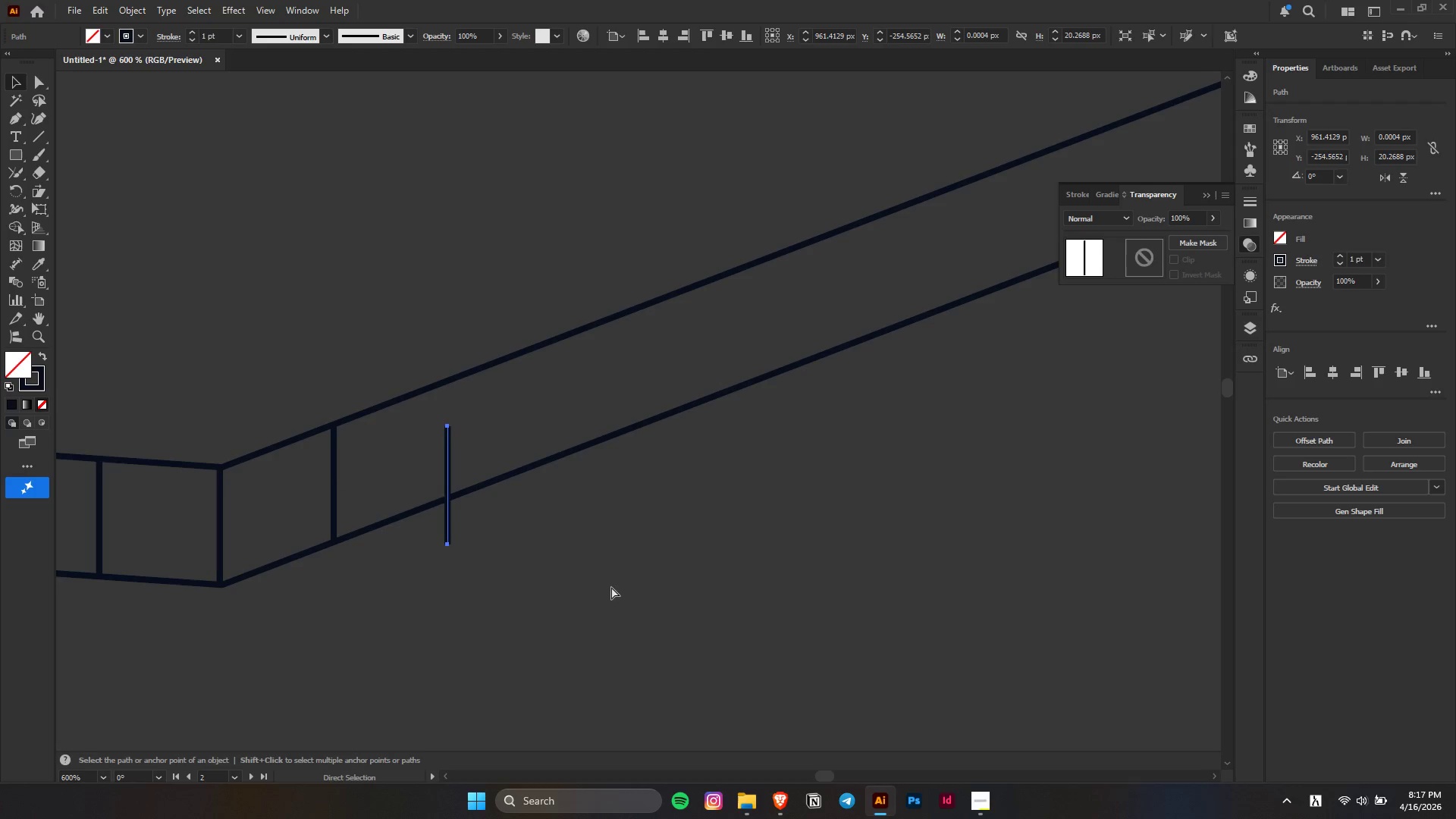 
hold_key(key=ShiftLeft, duration=1.5)
 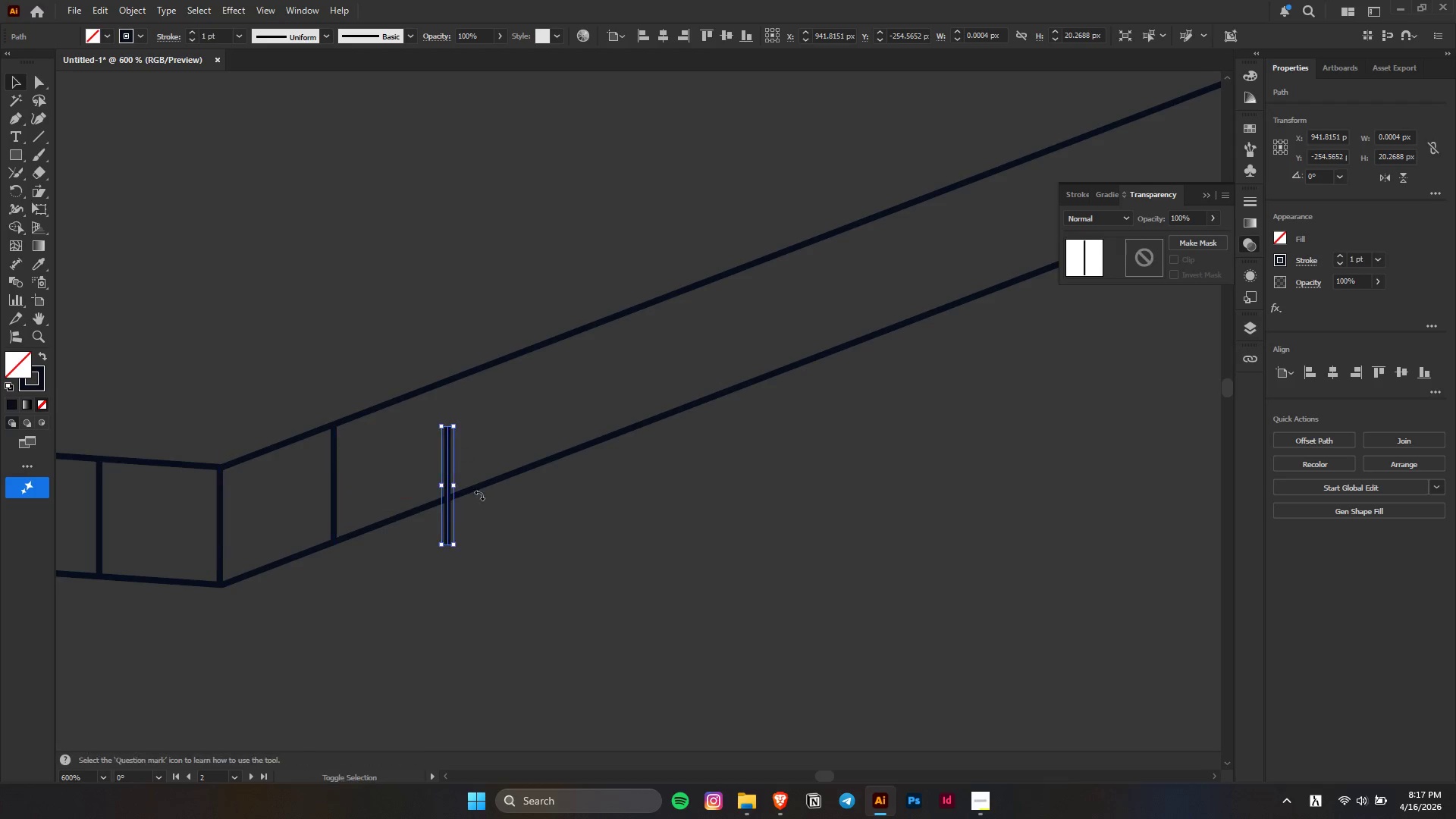 
hold_key(key=ShiftLeft, duration=0.67)
 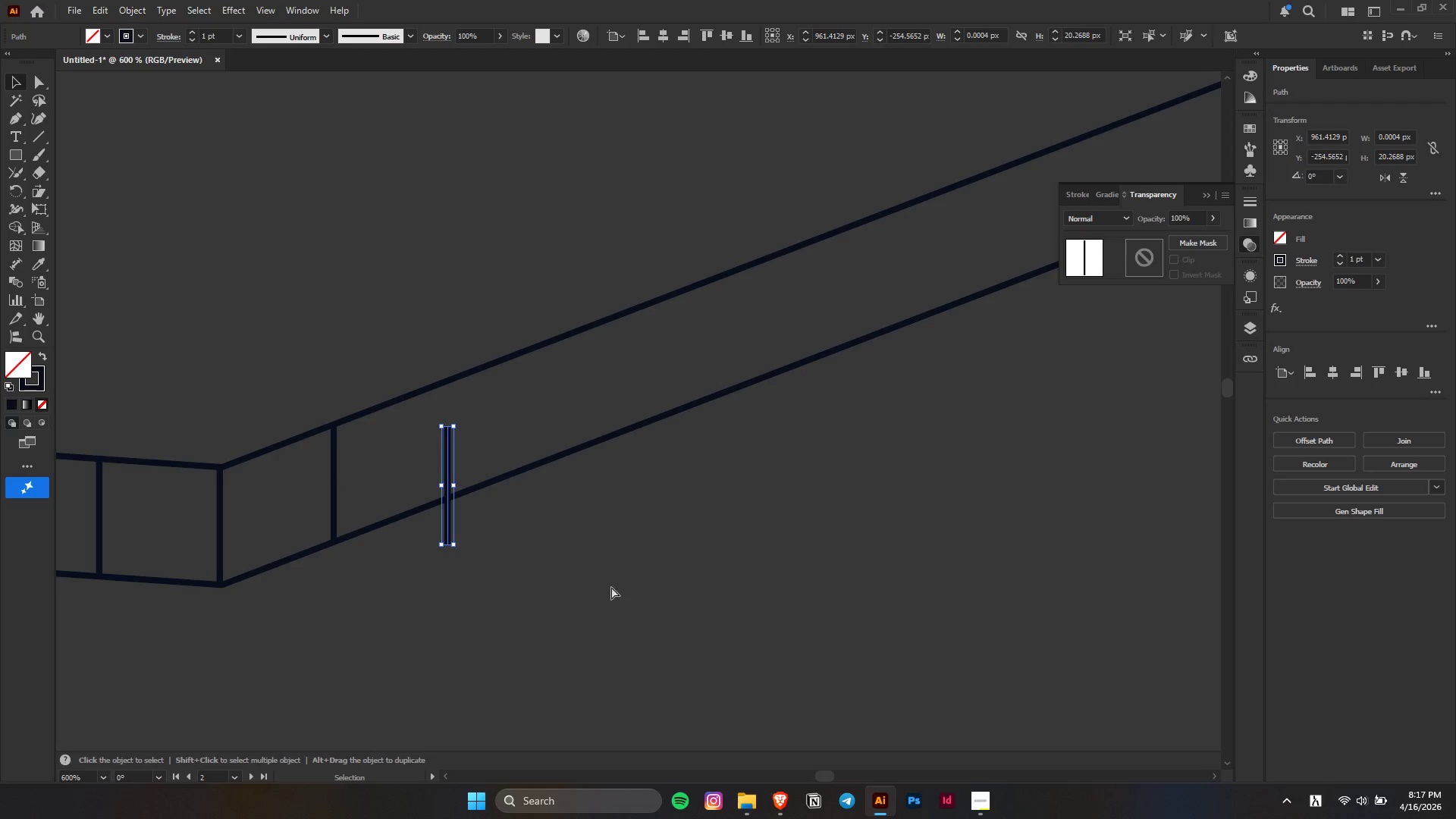 
hold_key(key=D, duration=0.31)
 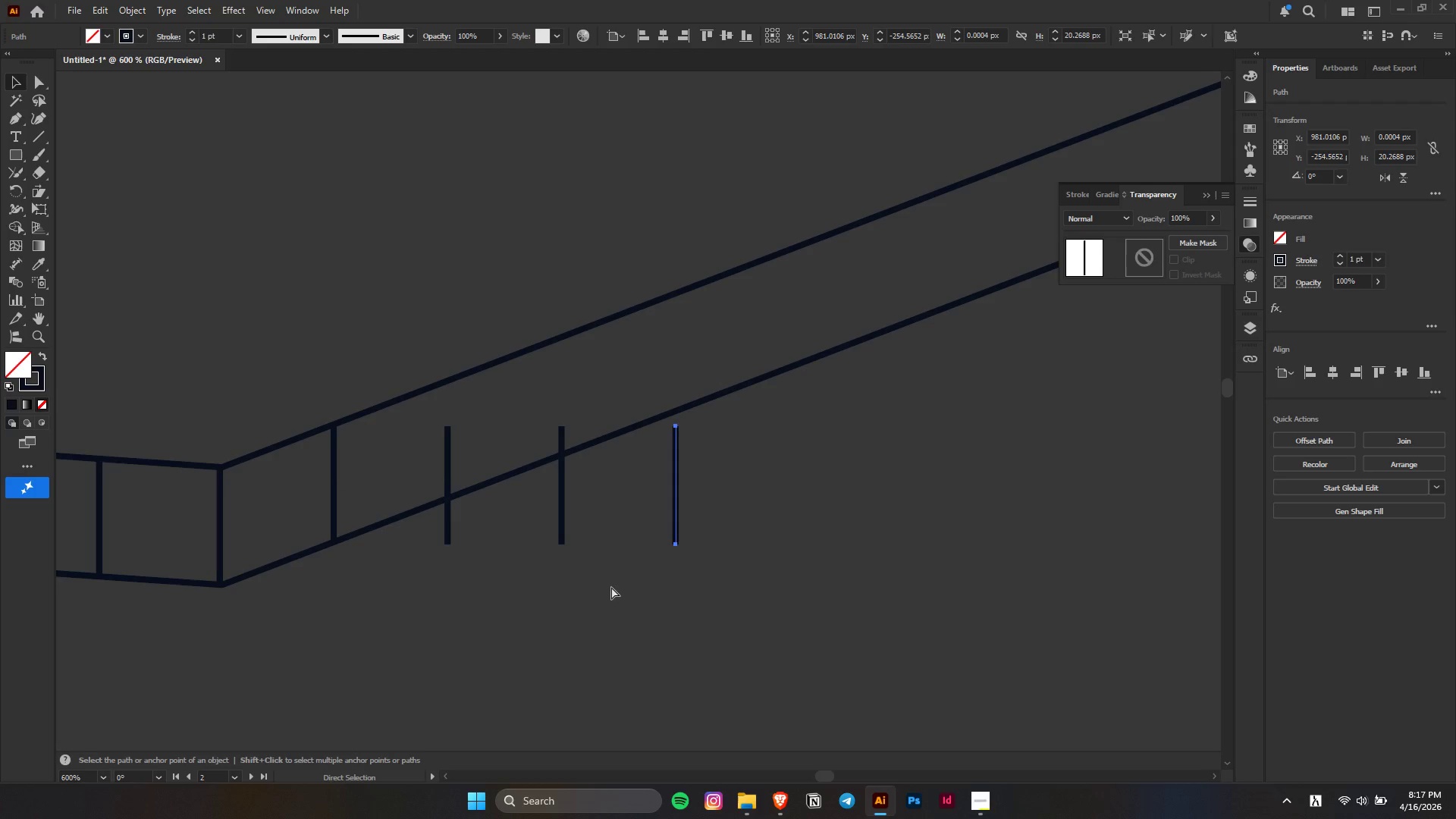 
key(Control+D)
 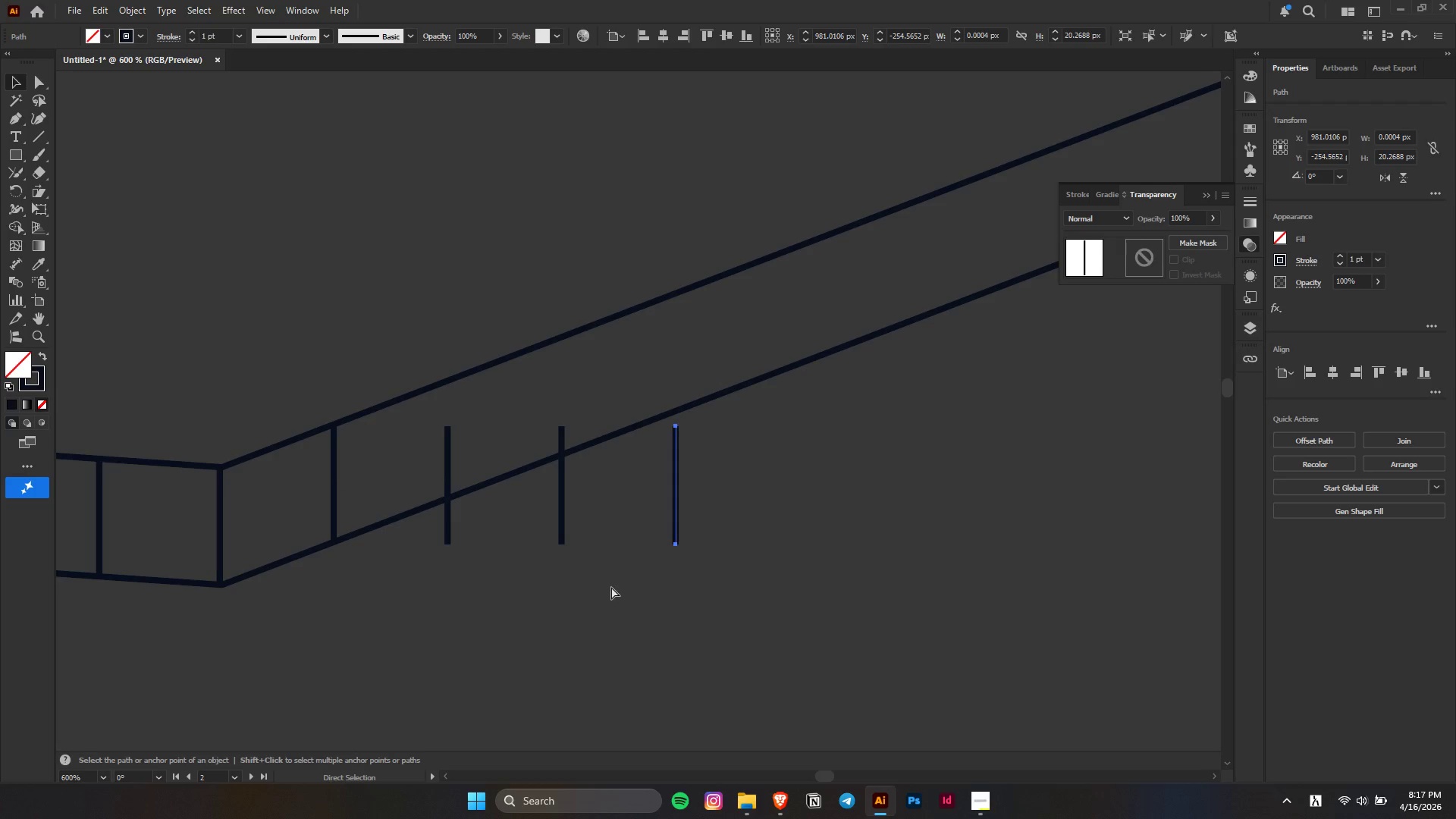 
key(Control+D)
 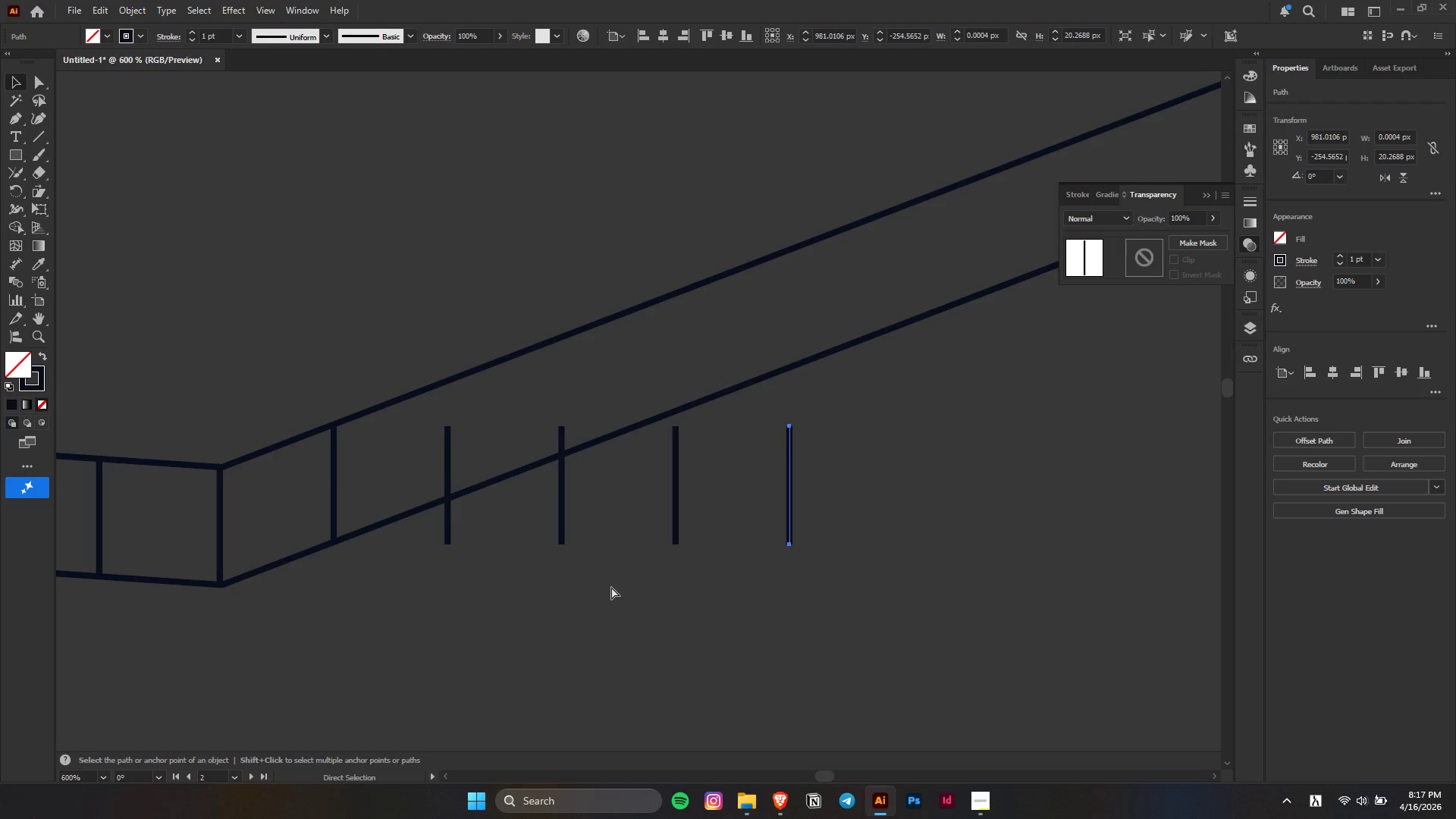 
key(Control+D)
 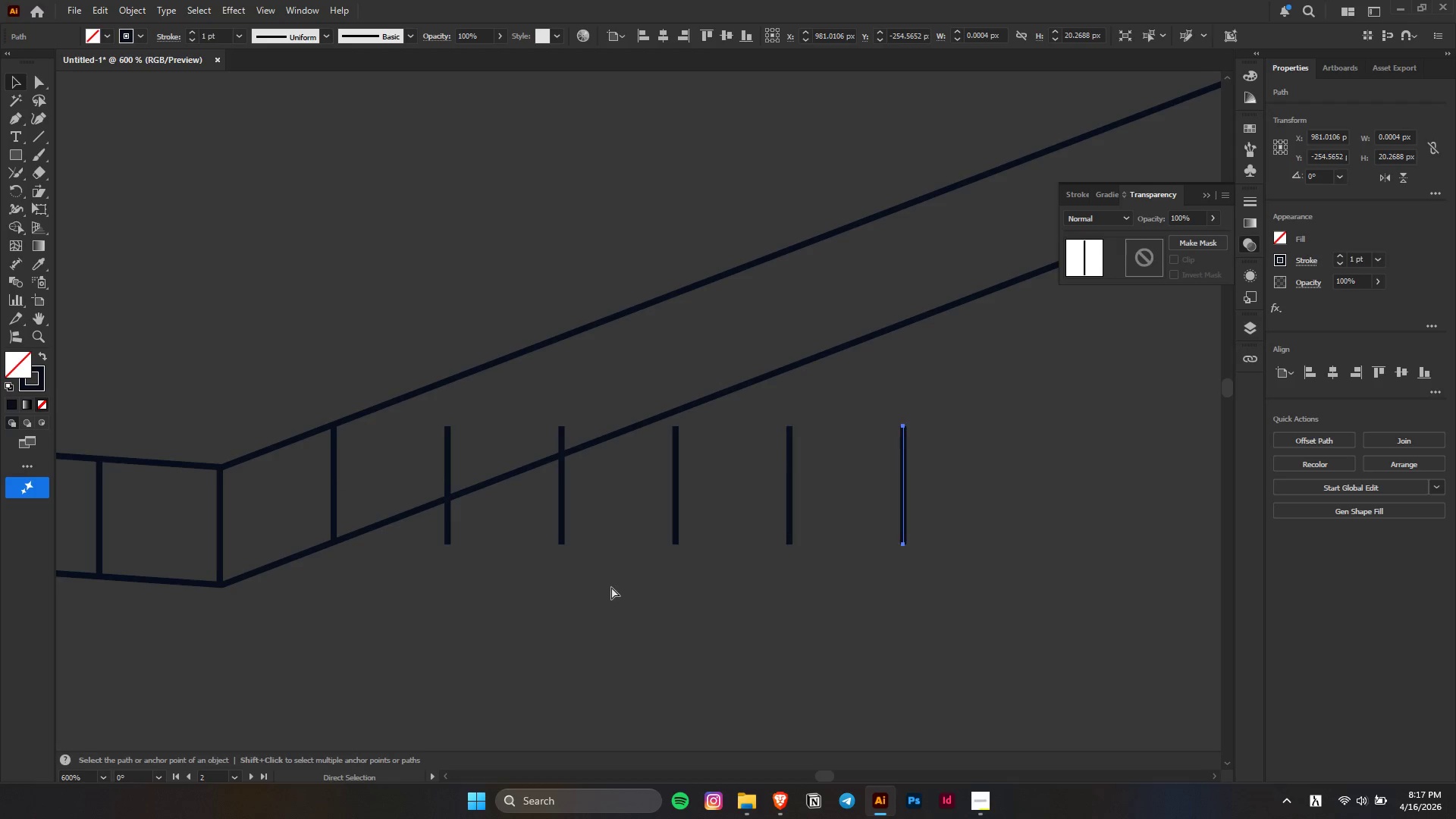 
key(Control+D)
 